 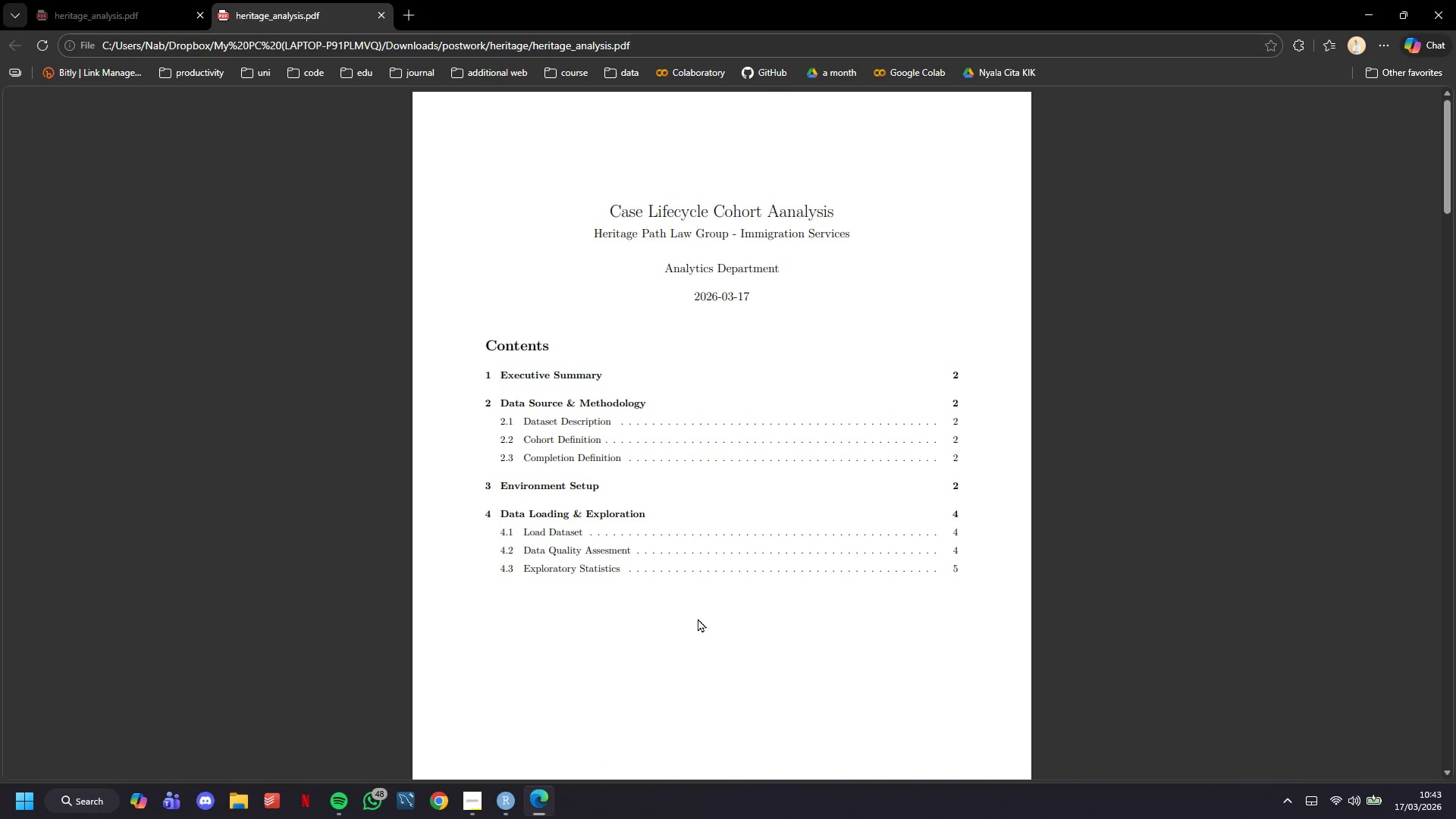 
scroll: coordinate [795, 444], scroll_direction: down, amount: 2.0
 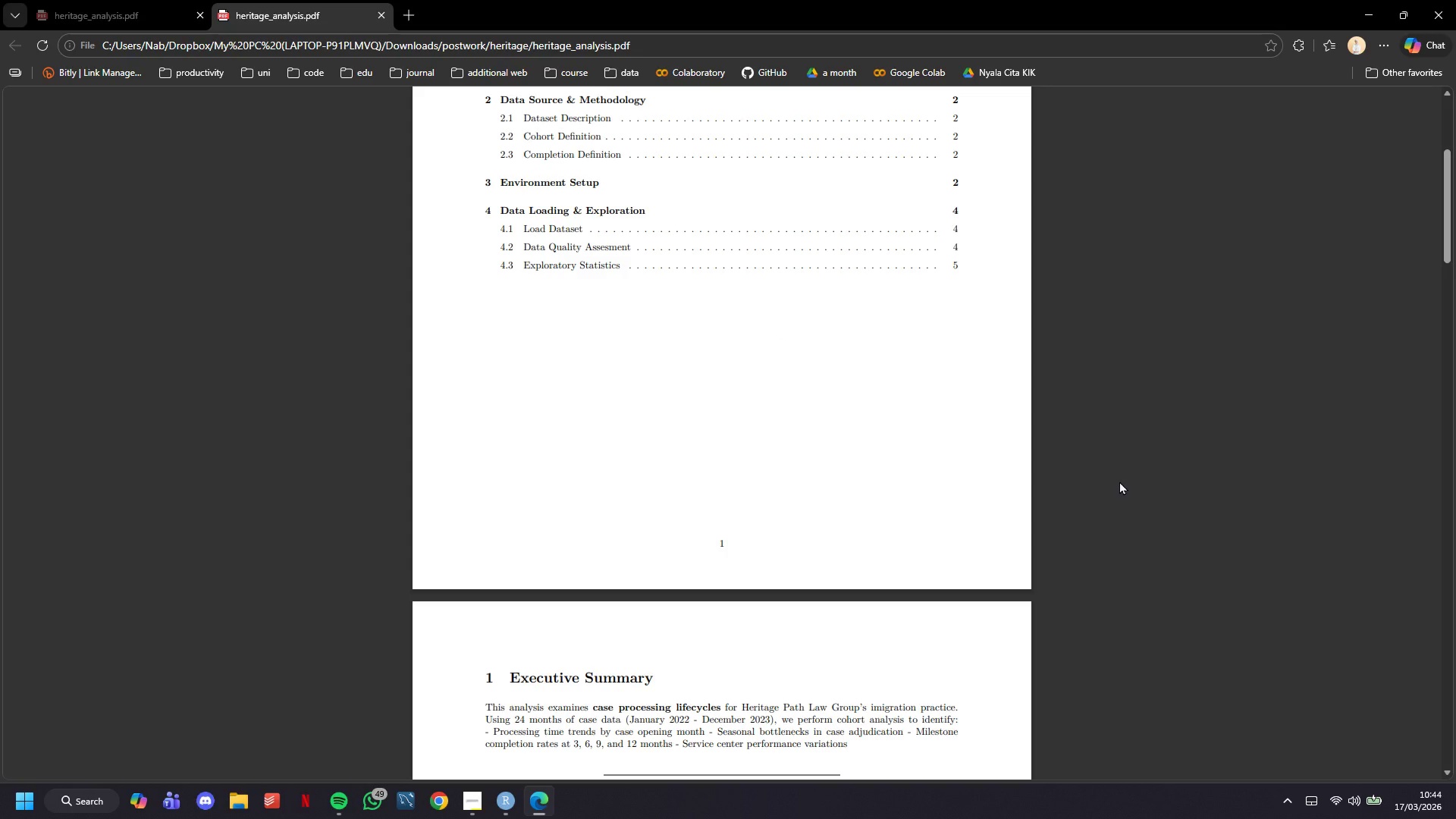 
wait(49.86)
 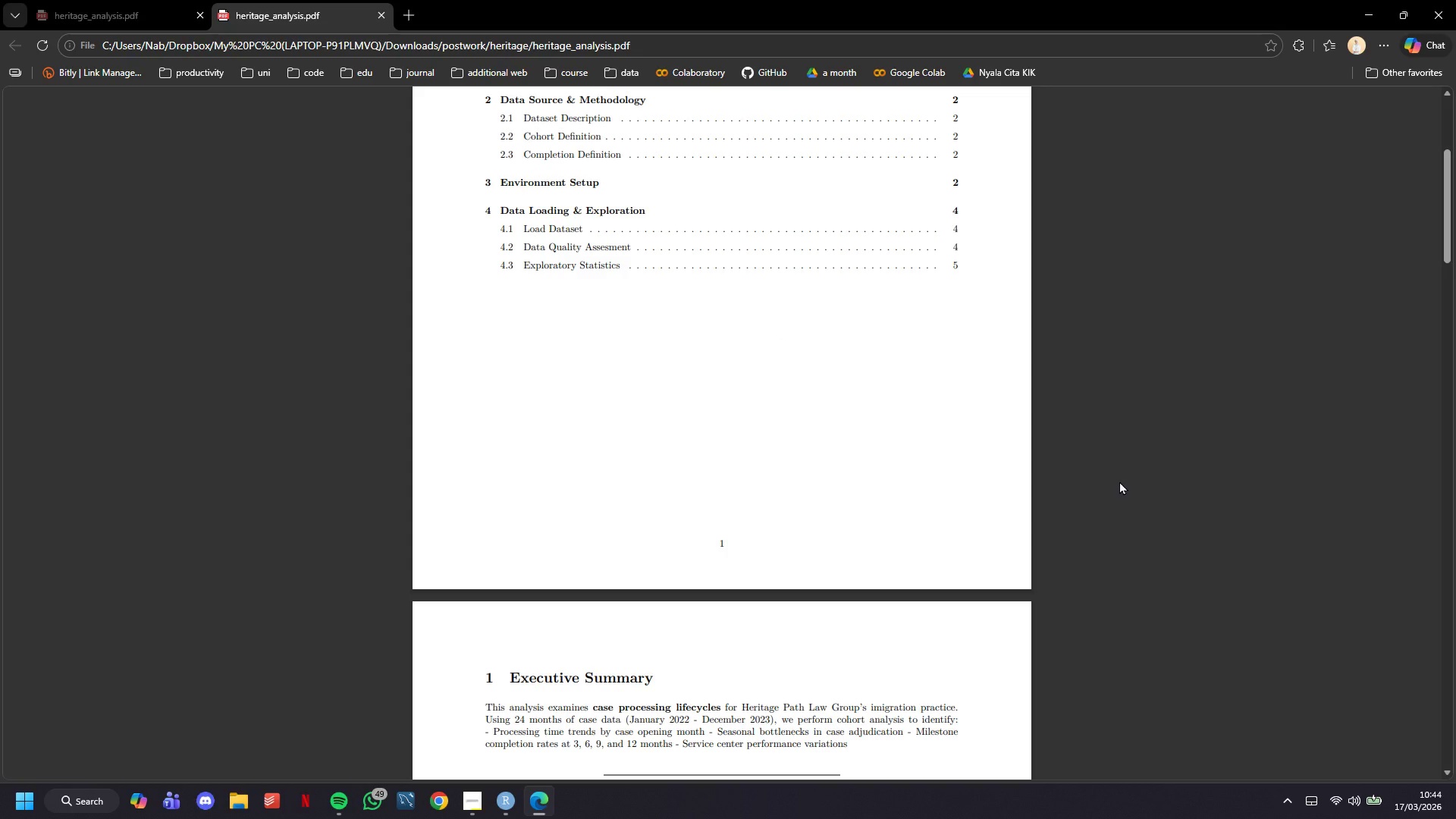 
left_click([466, 744])
 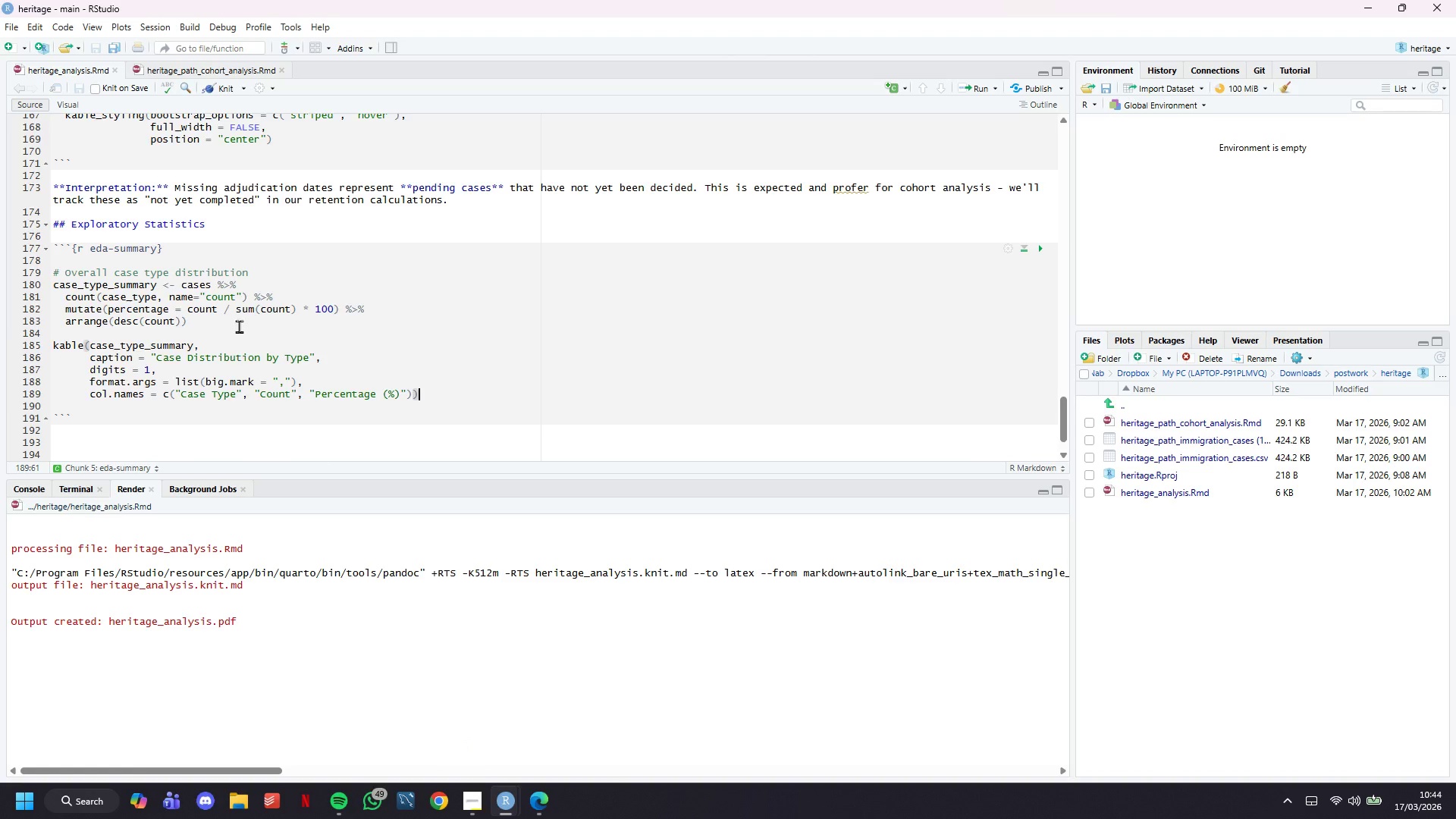 
scroll: coordinate [239, 323], scroll_direction: down, amount: 6.0
 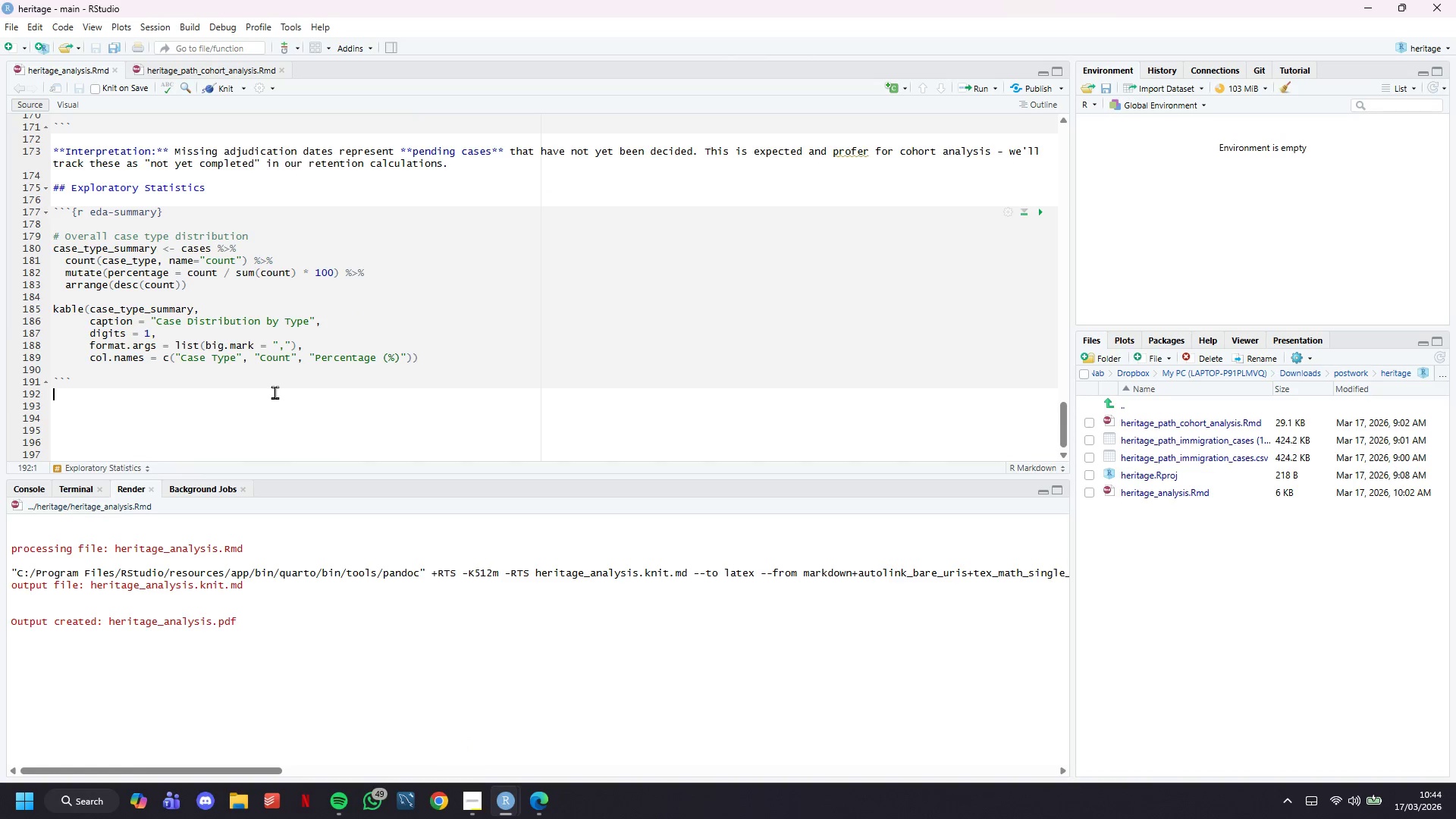 
double_click([259, 362])
 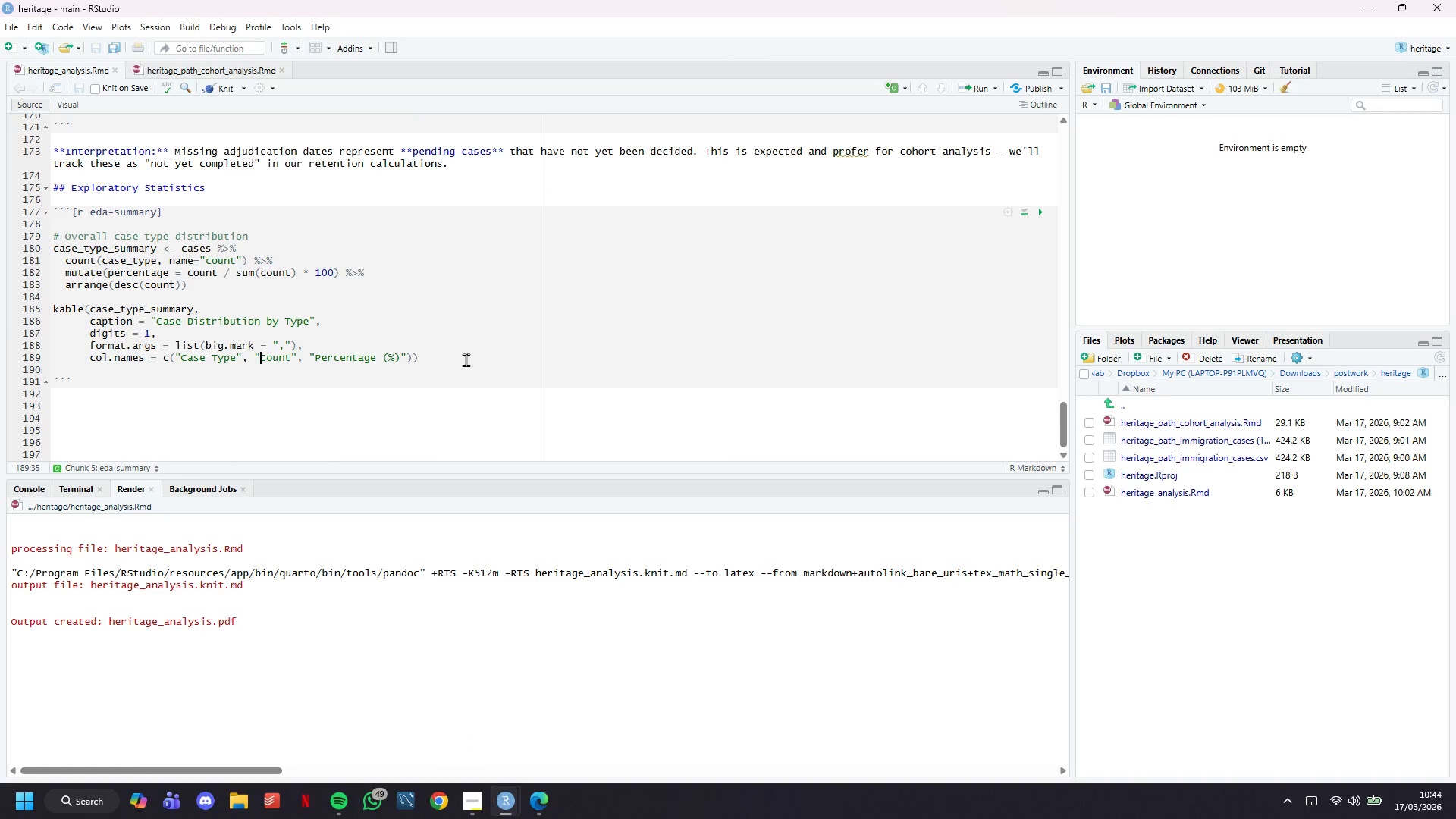 
left_click([465, 359])
 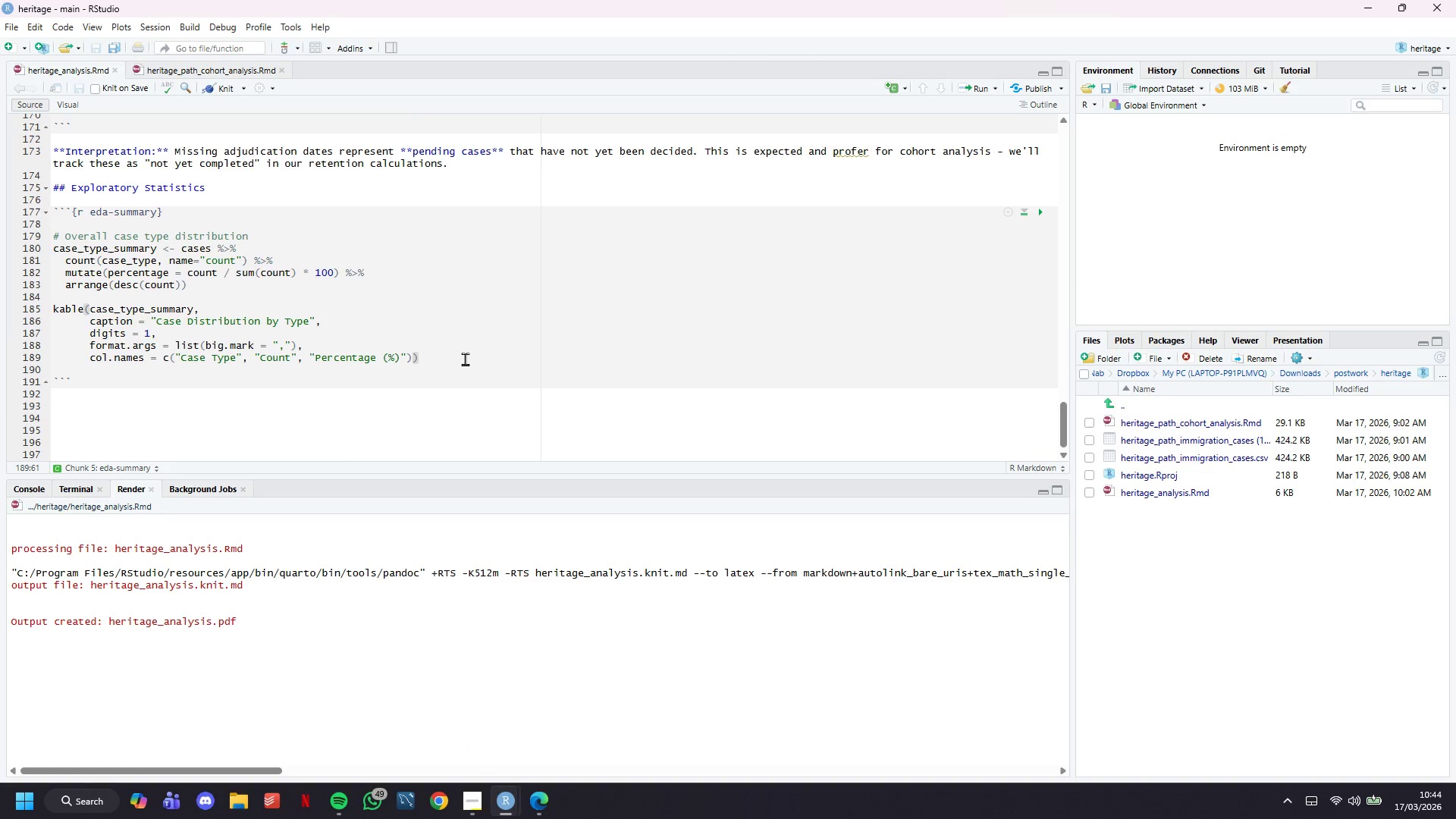 
key(Enter)
 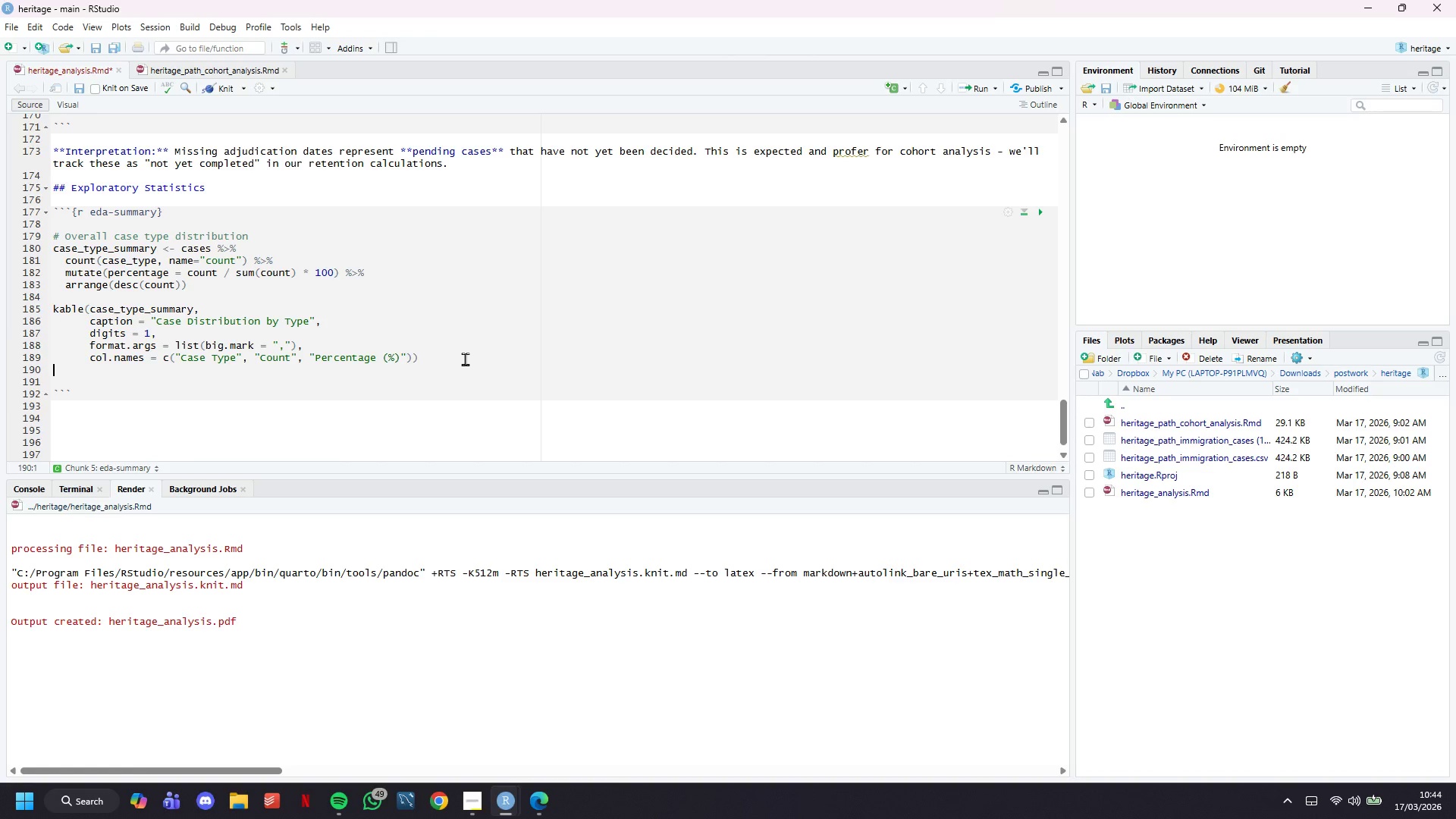 
wait(21.2)
 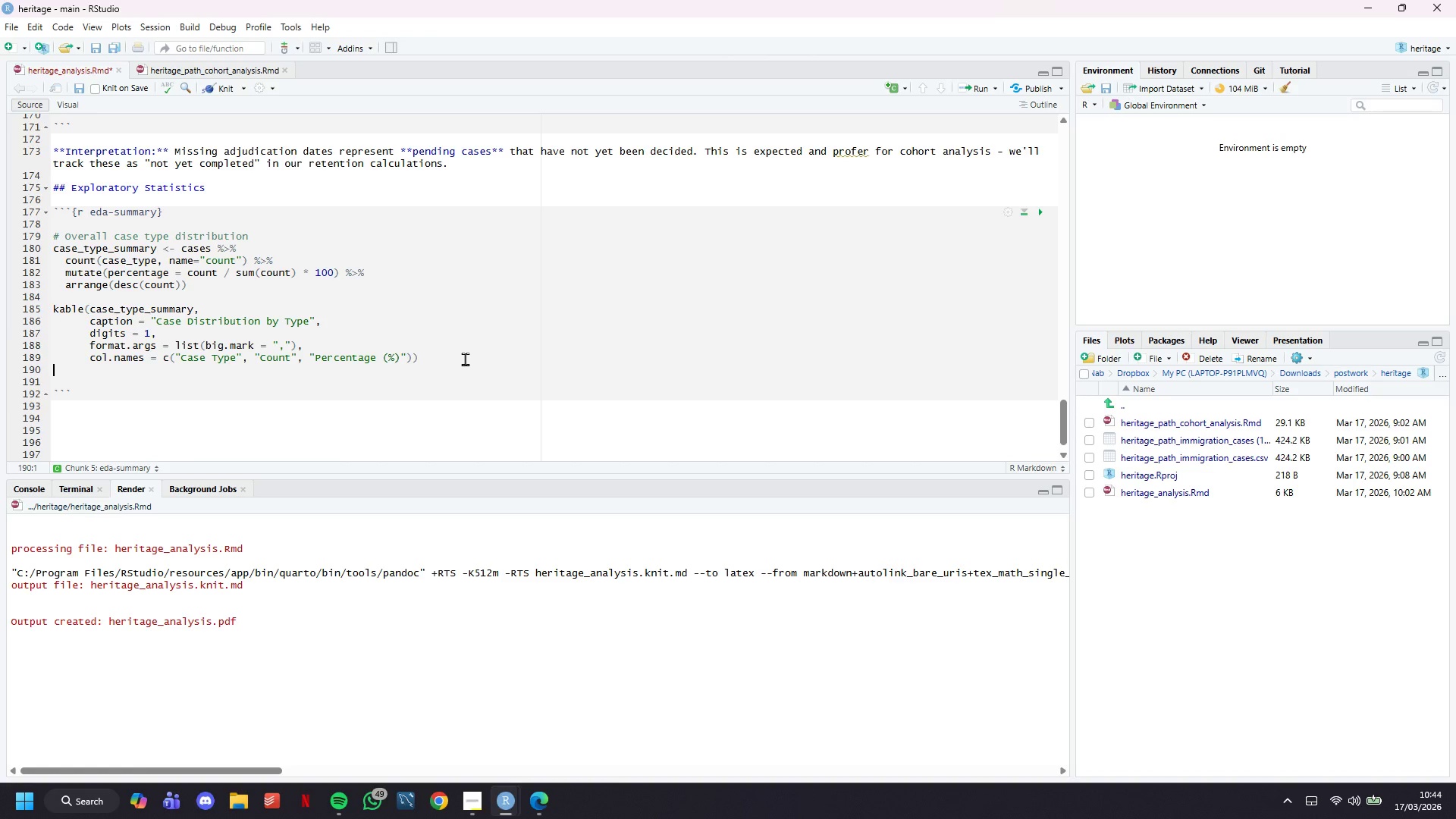 
left_click([507, 351])
 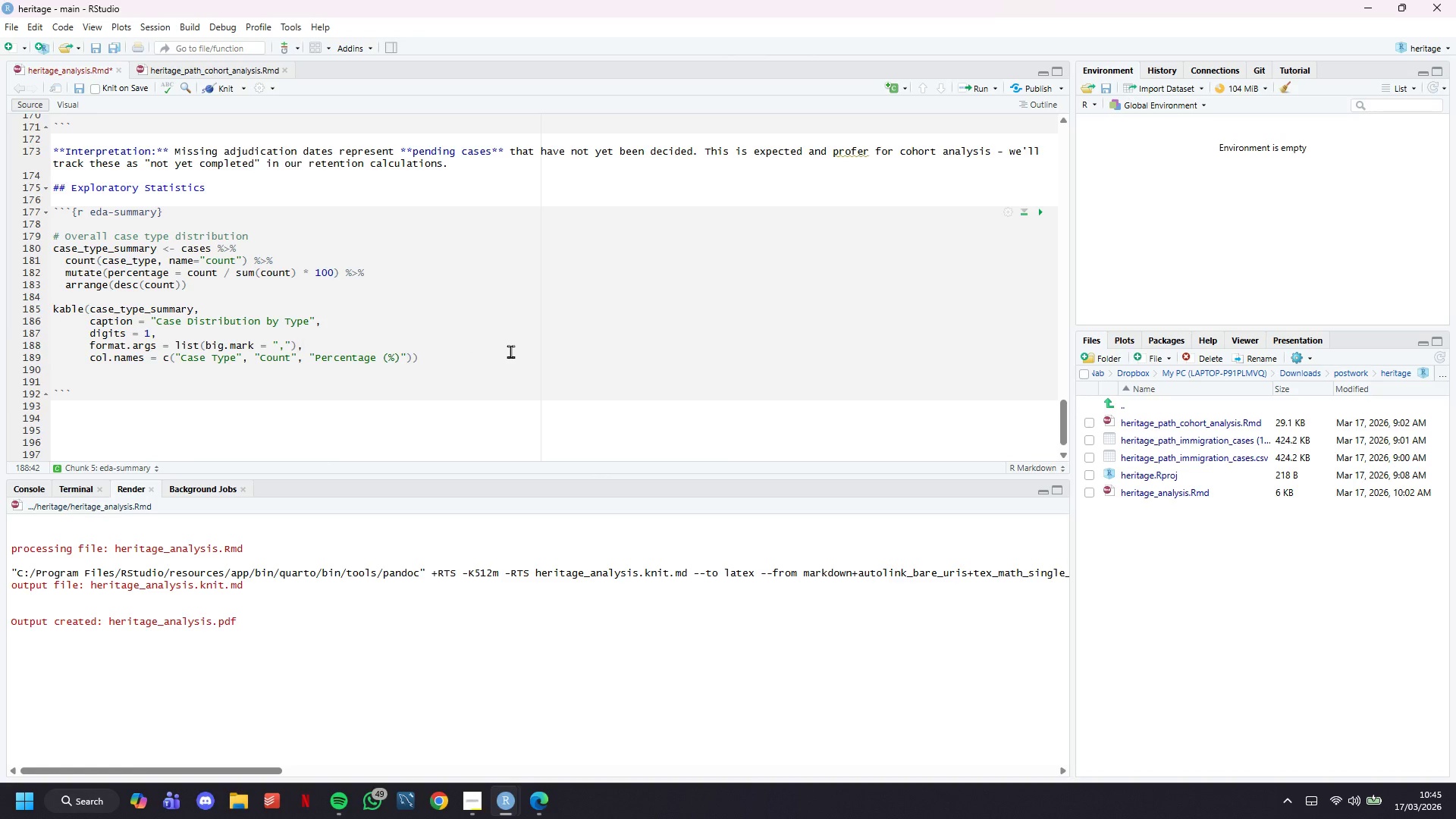 
left_click([510, 351])
 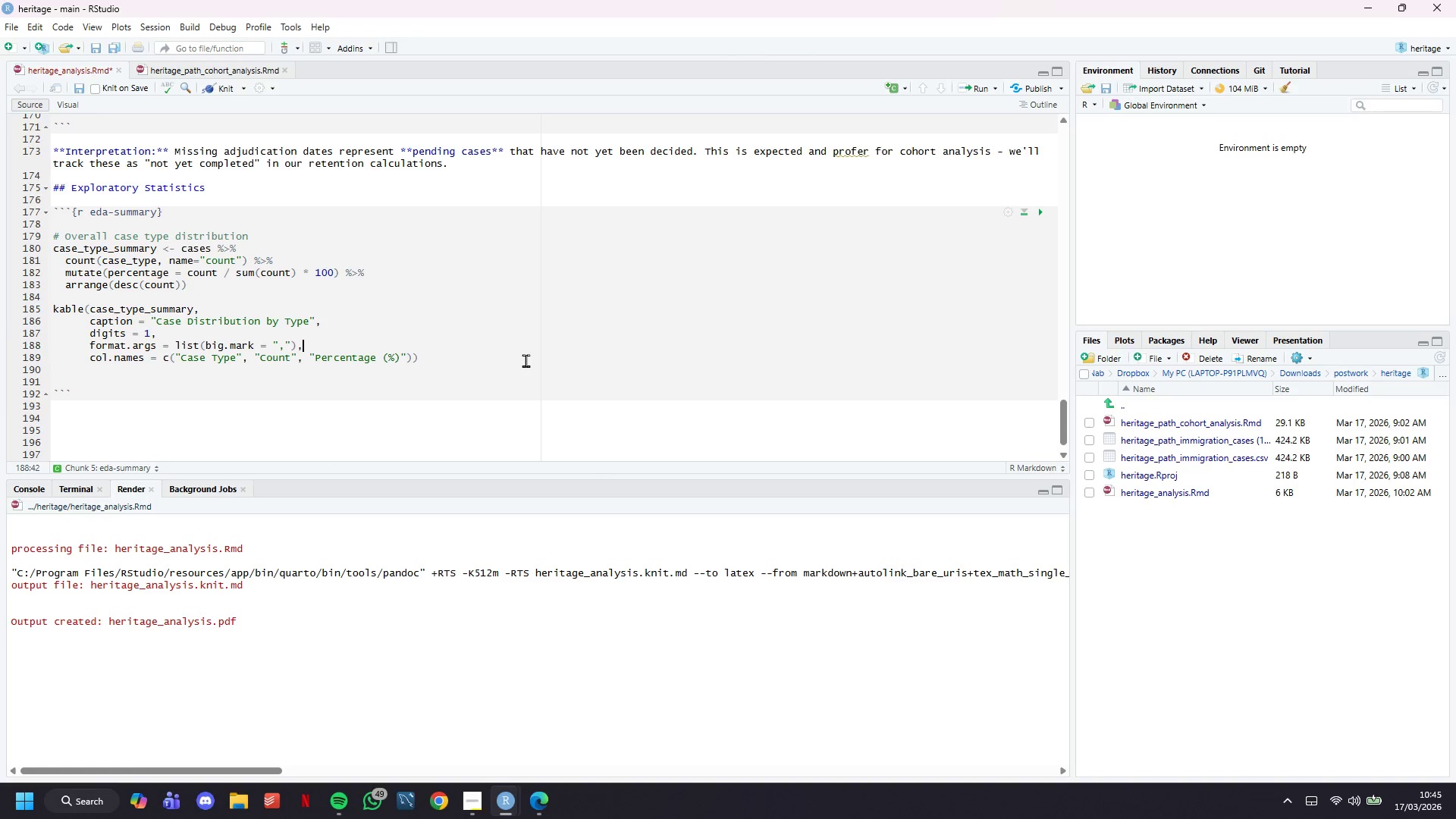 
double_click([526, 360])
 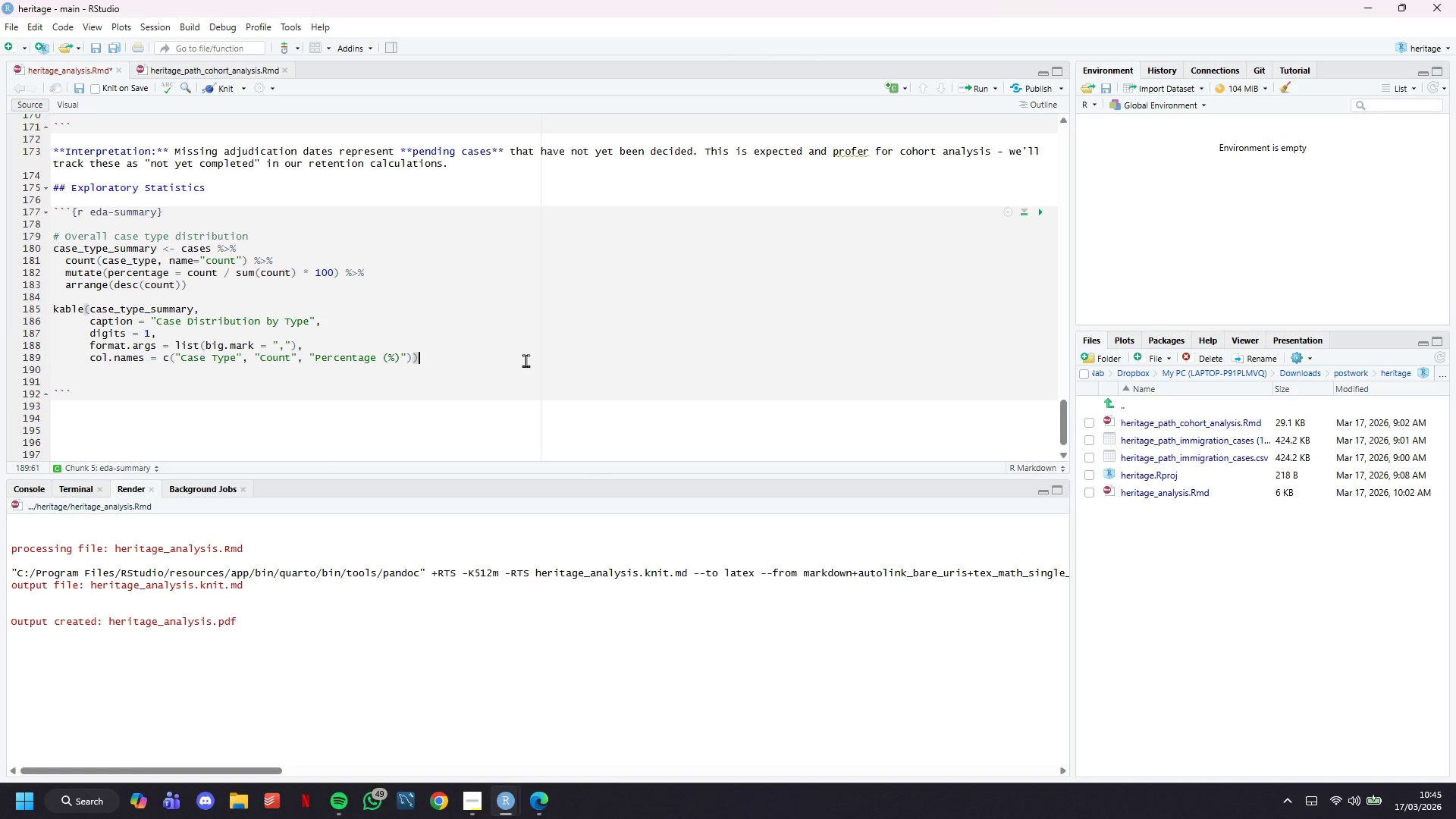 
key(Space)
 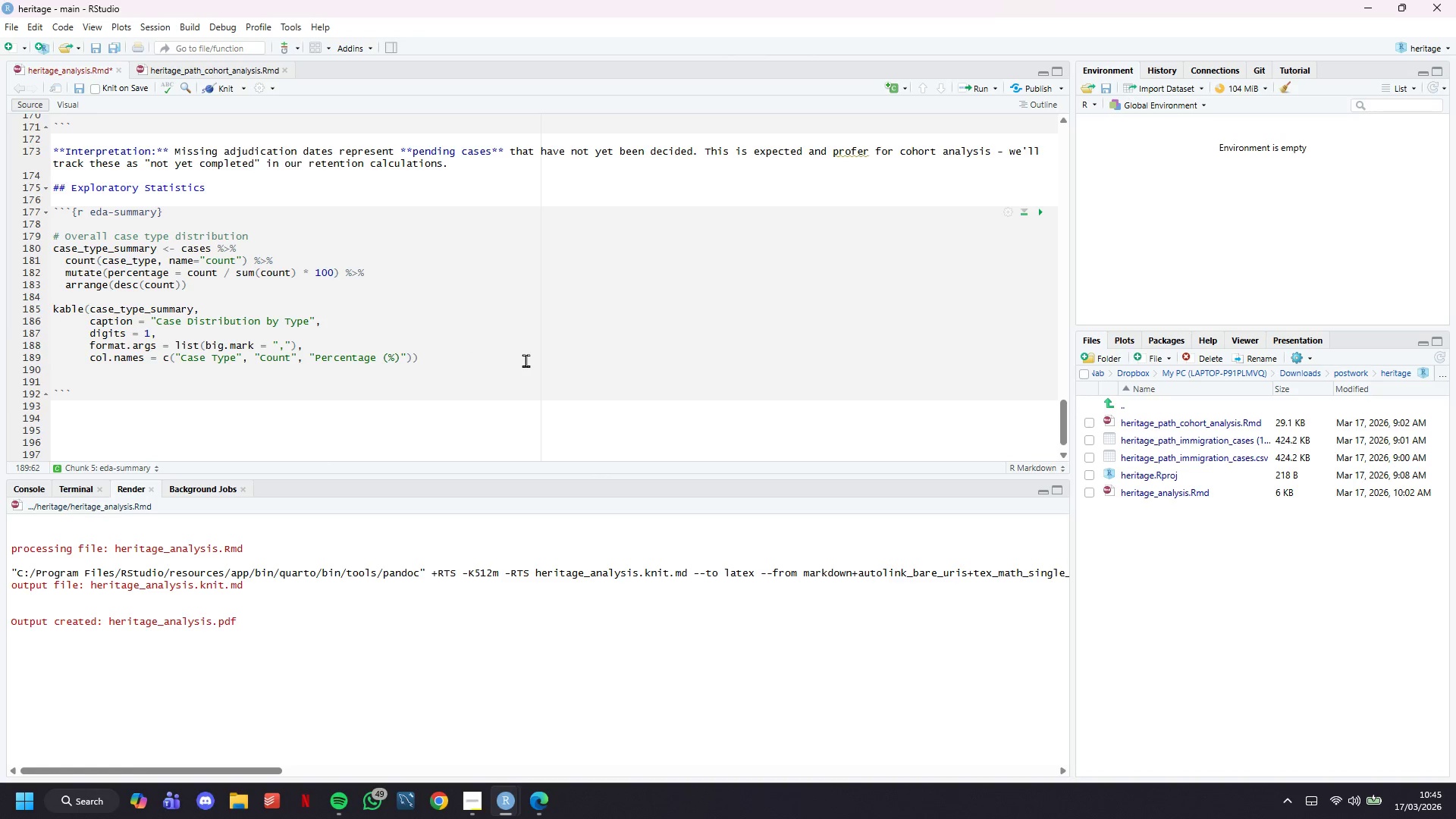 
key(Shift+5)
 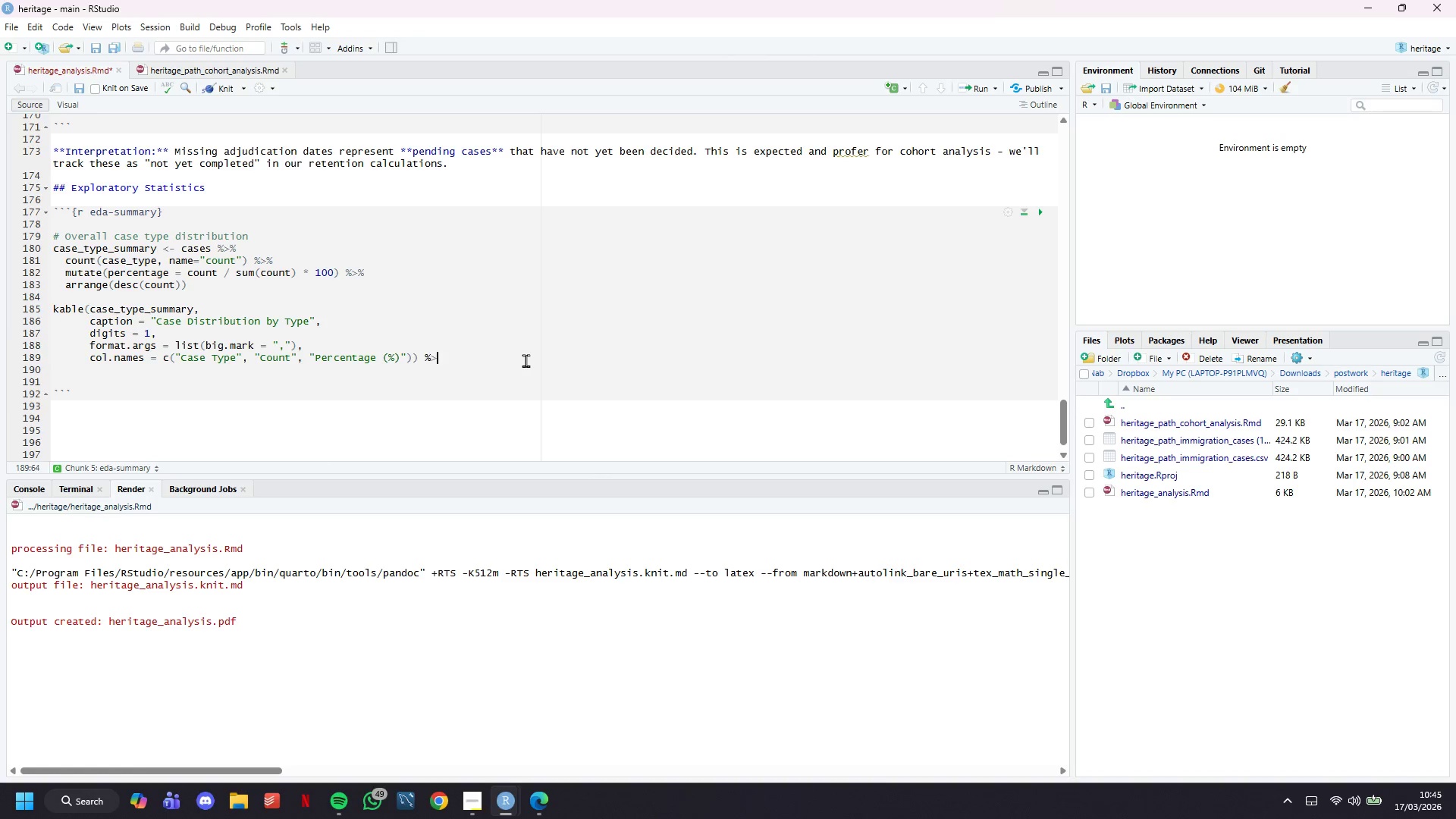 
key(Shift+Period)
 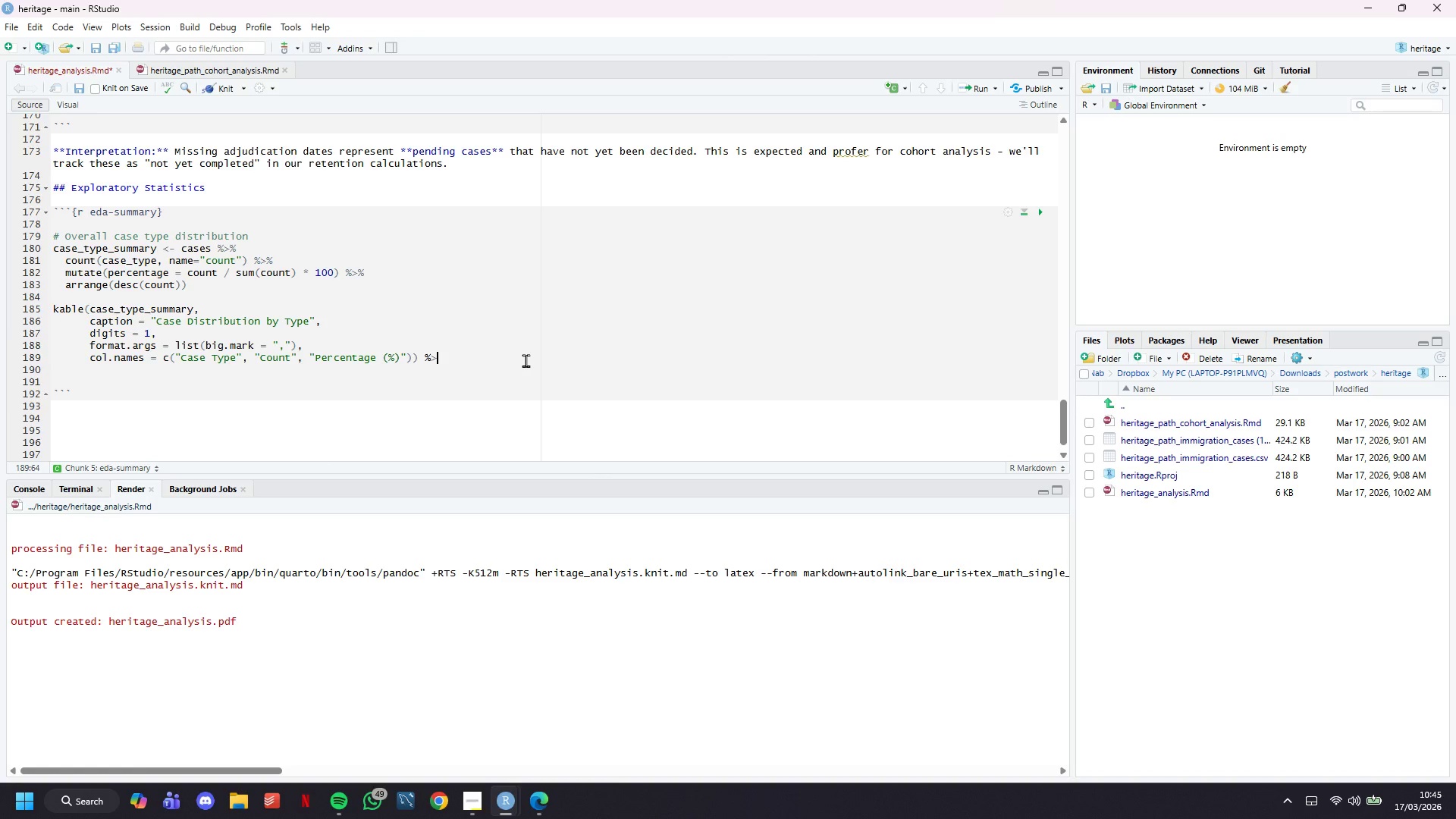 
key(Shift+5)
 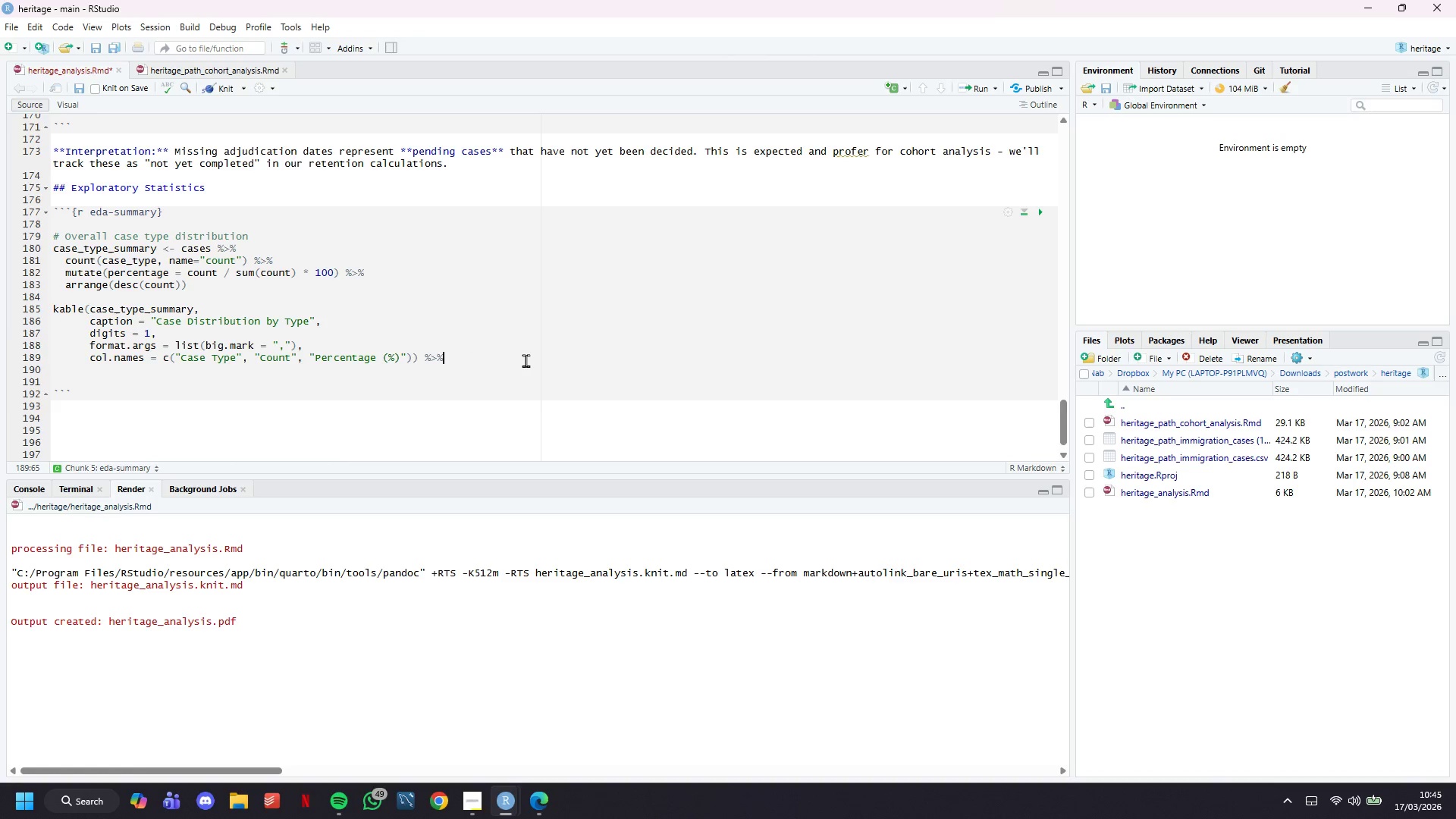 
key(Enter)
 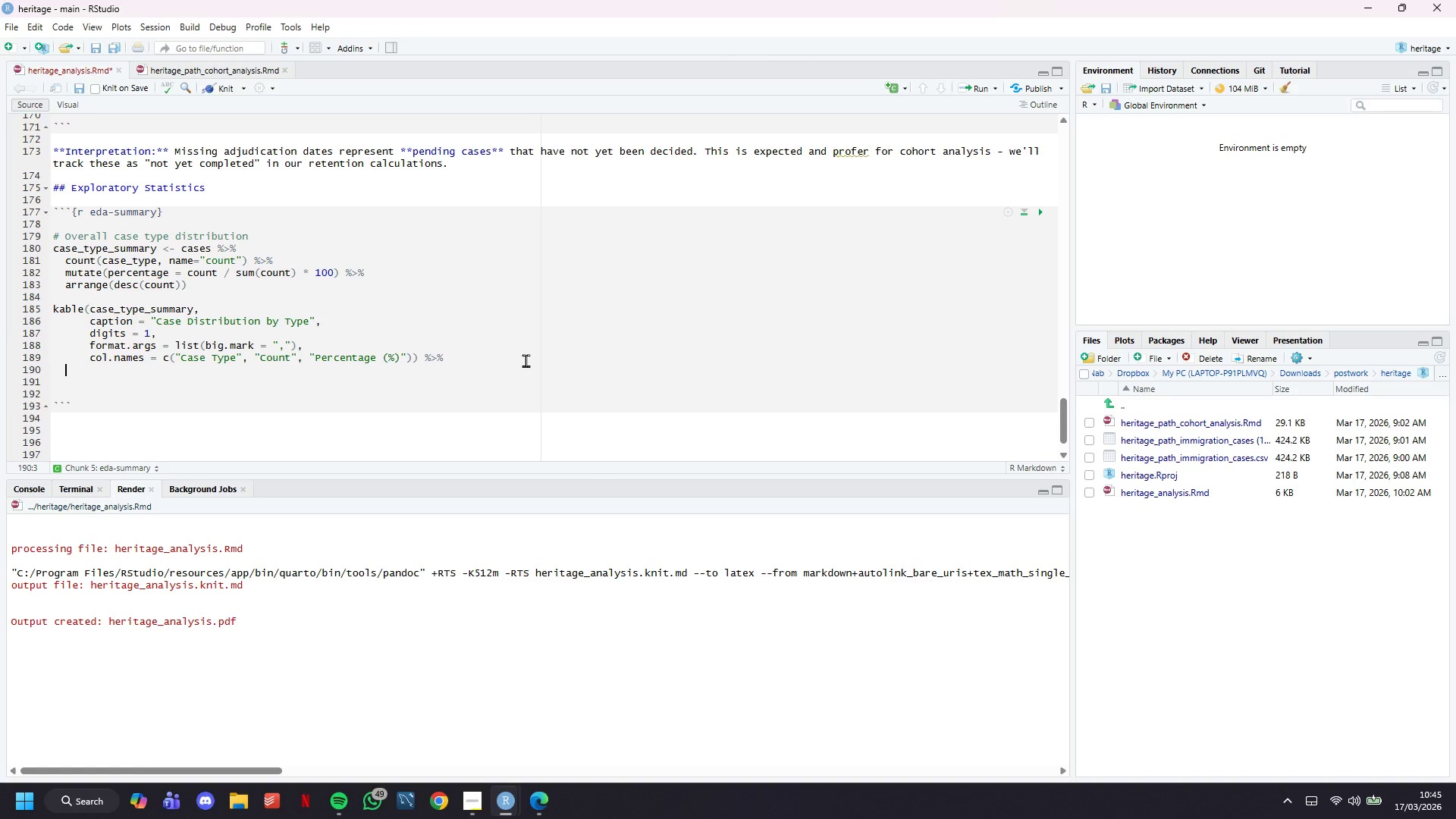 
type(kable)
 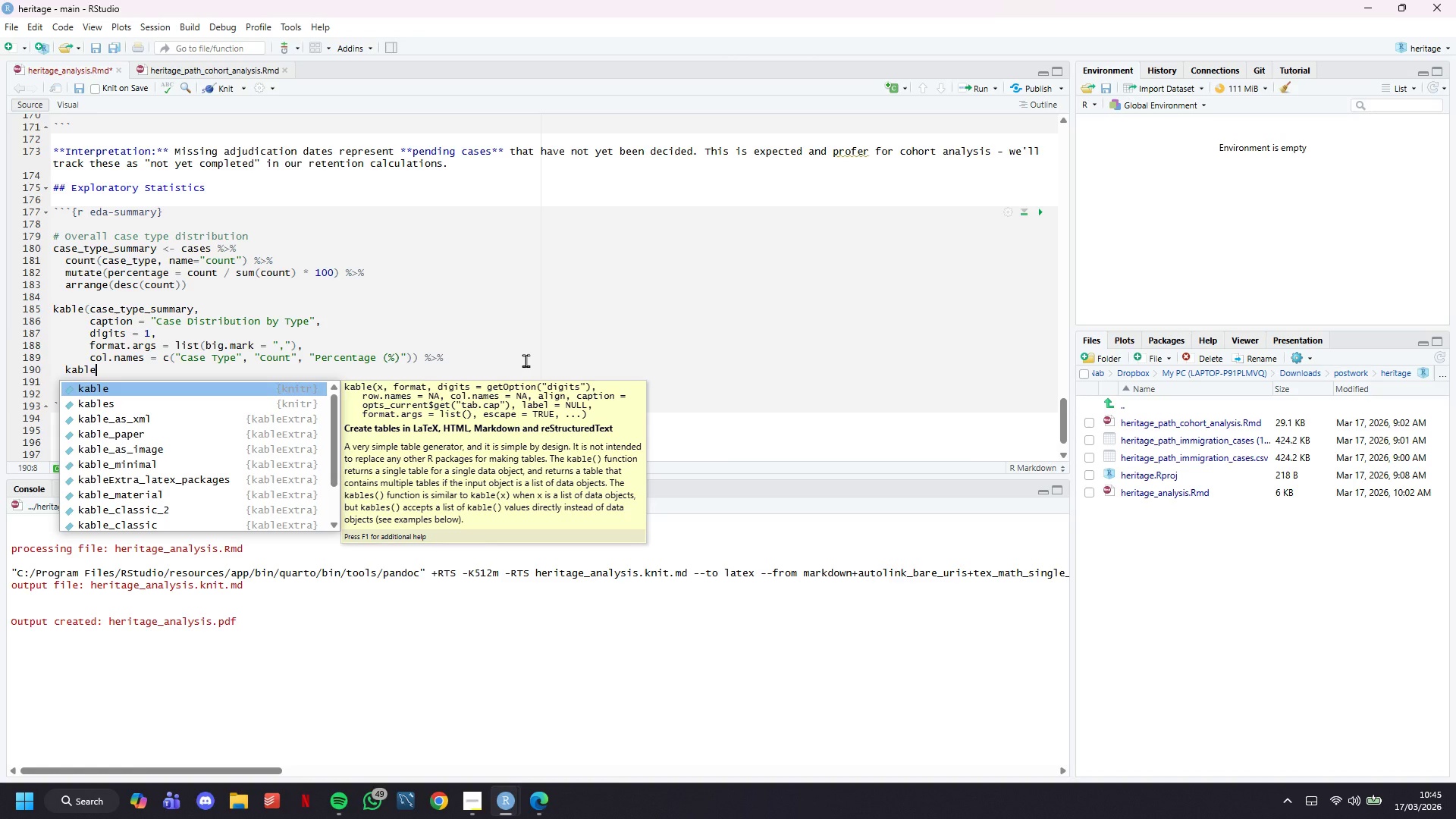 
type(_styling())
 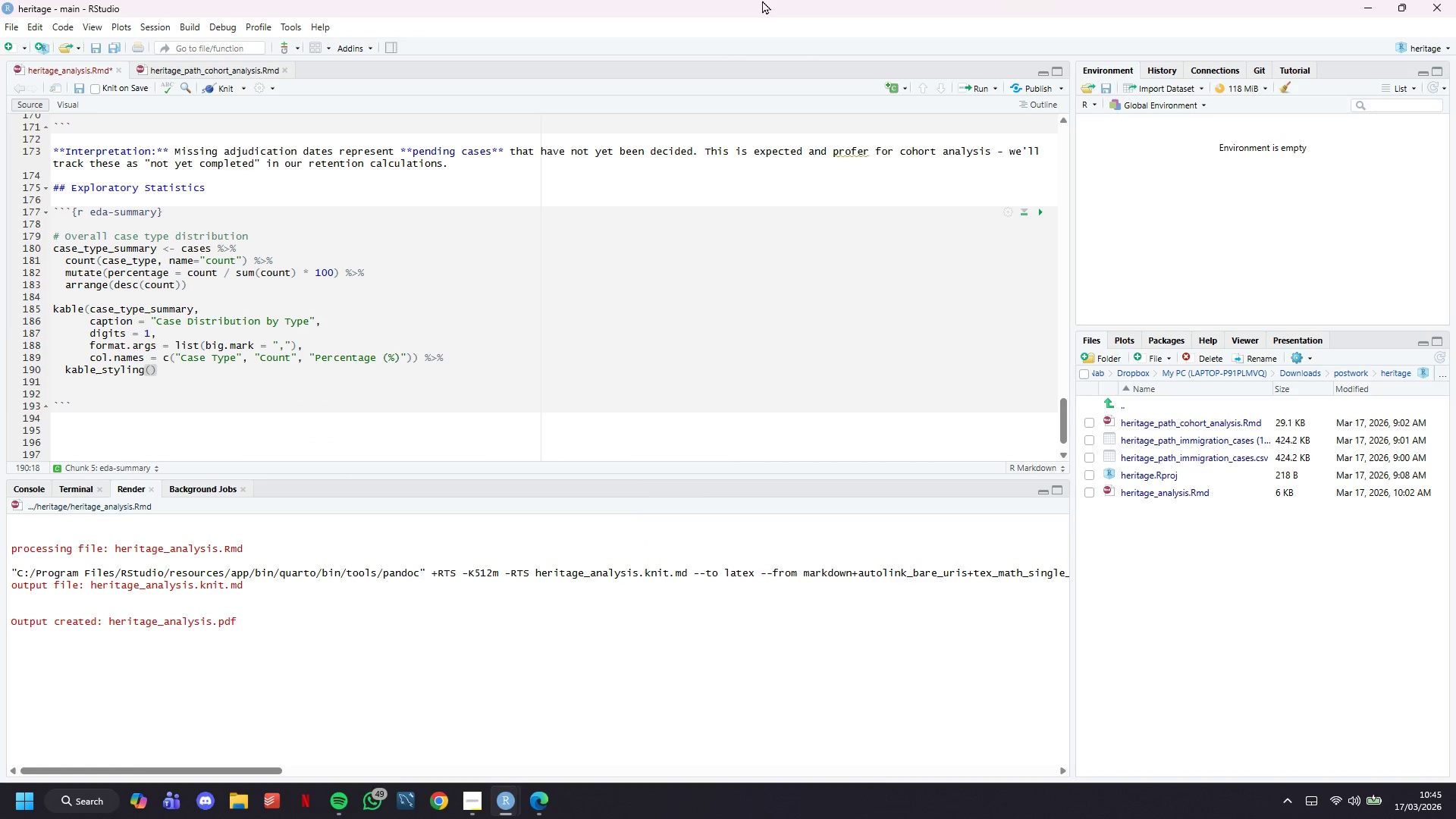 
key(ArrowLeft)
 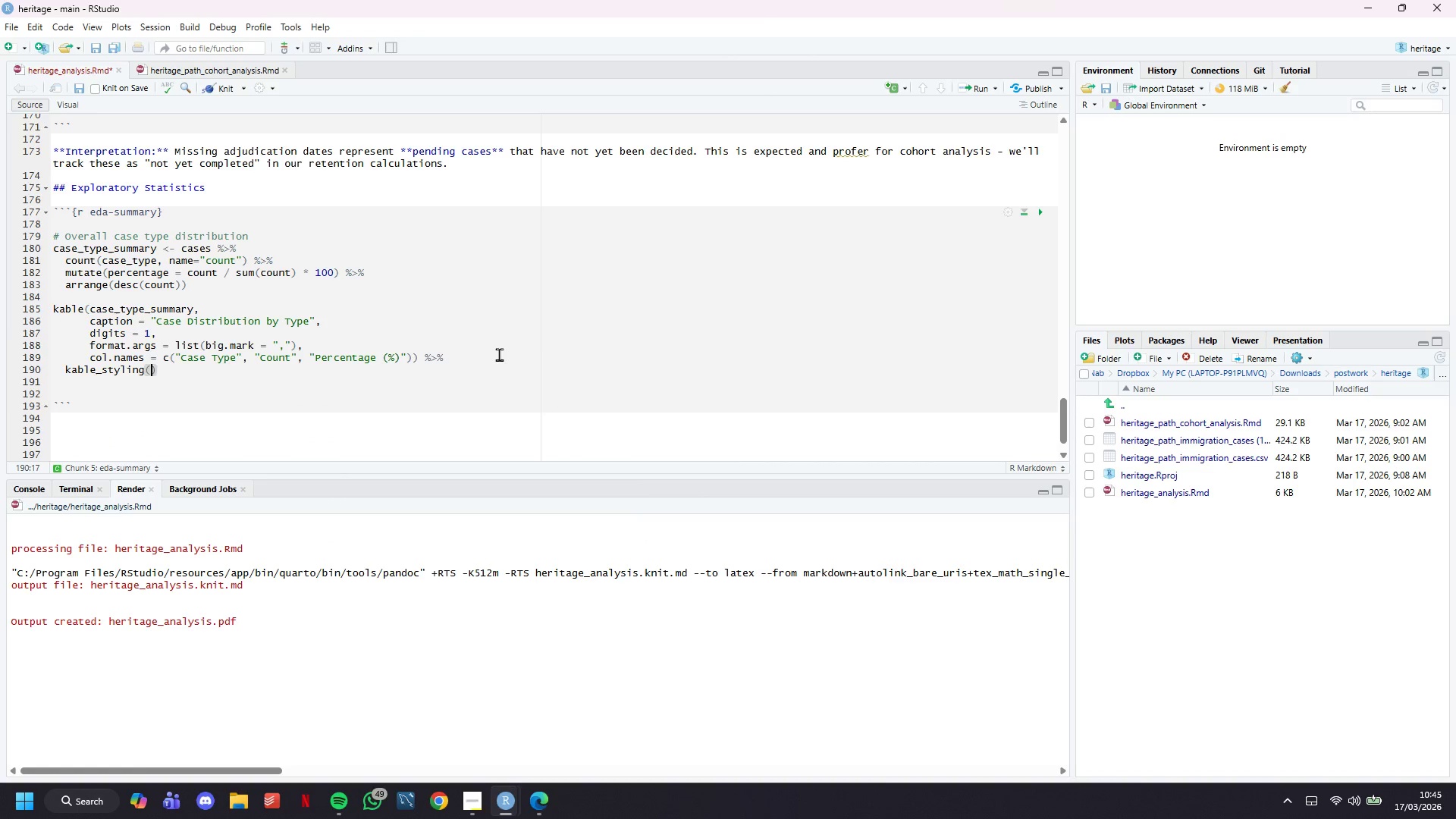 
type(bootsrao)
key(Backspace)
type(p_options = c("striped)
 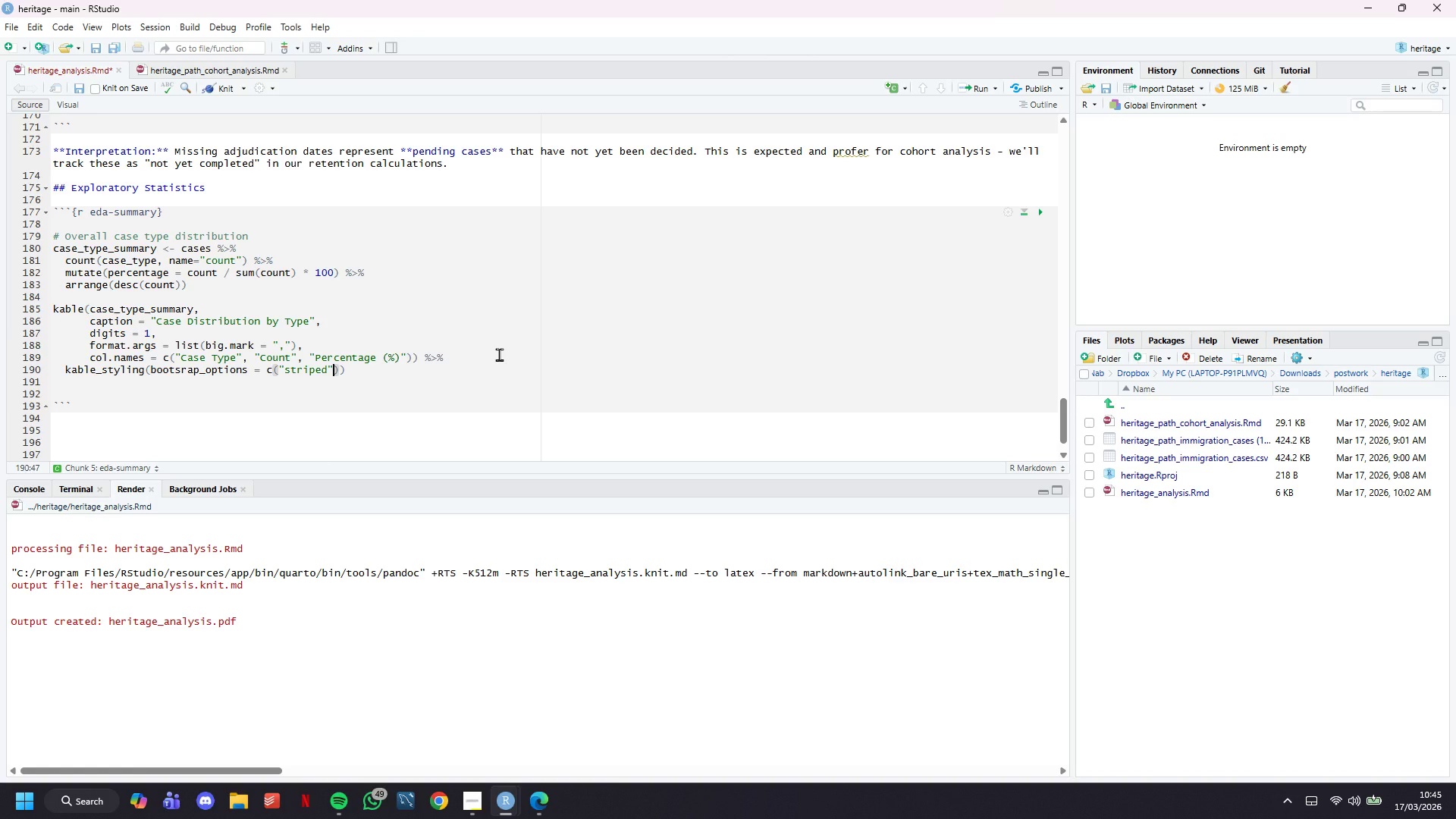 
 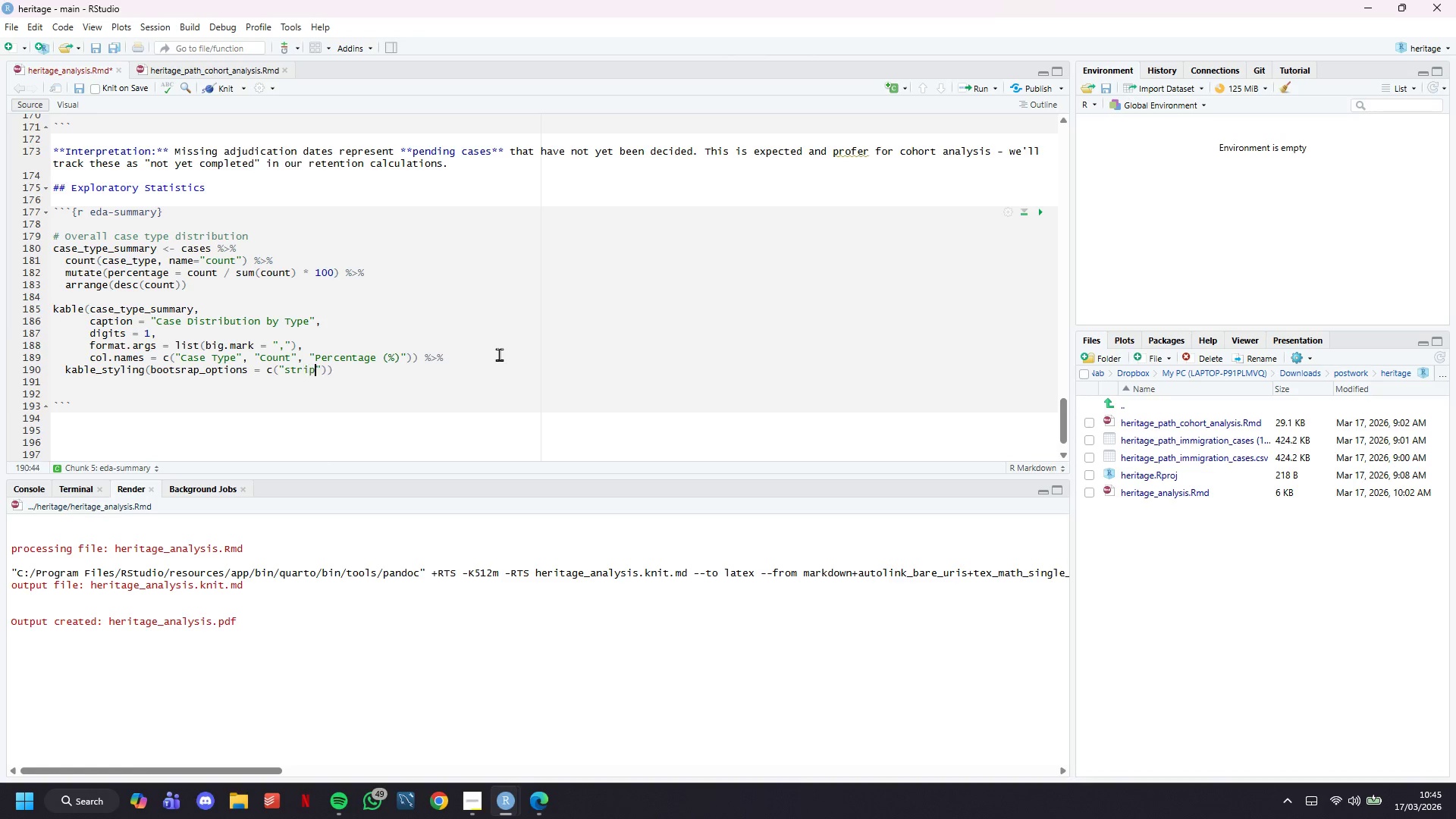 
key(ArrowRight)
 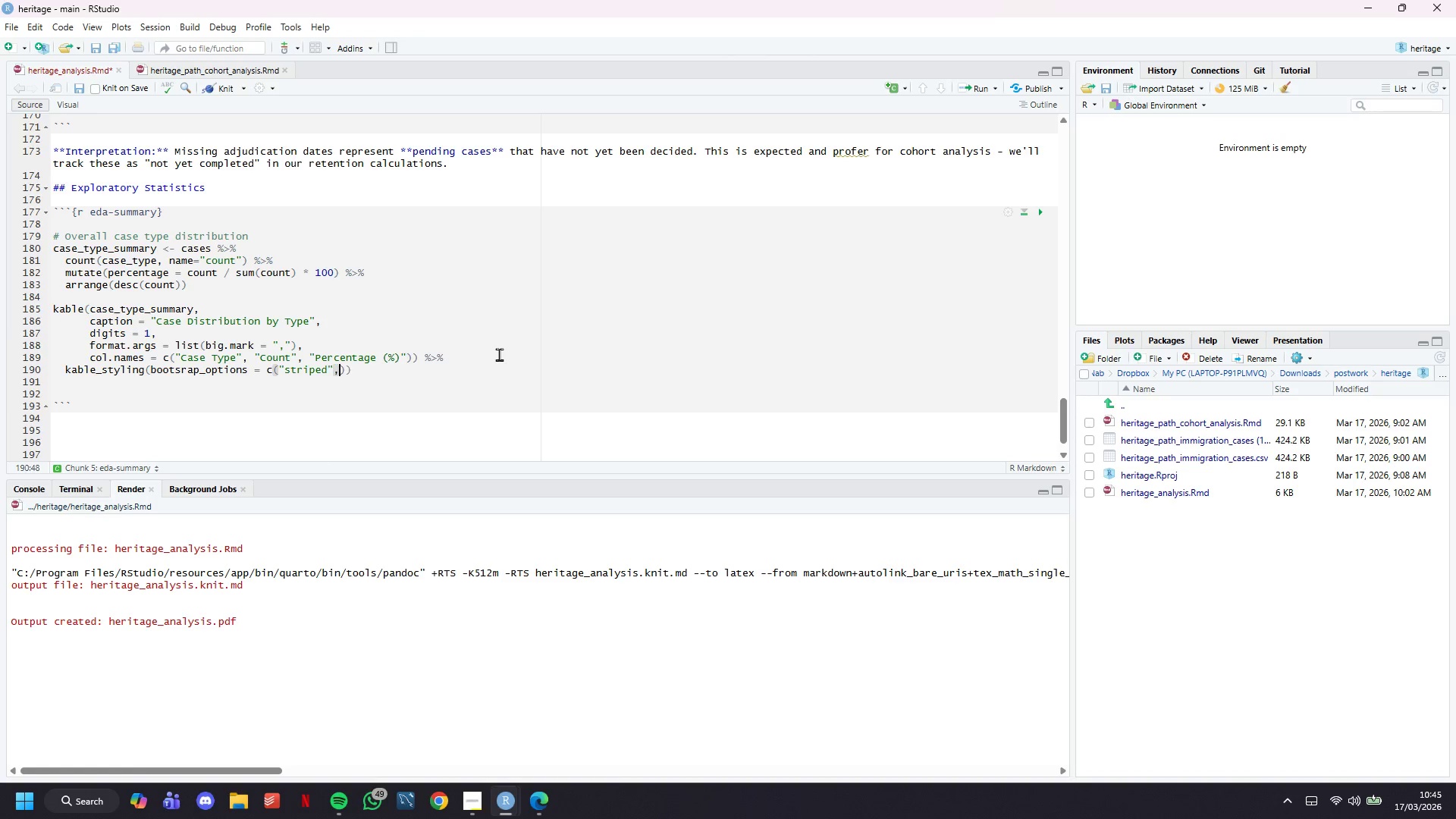 
type(, "hover)
 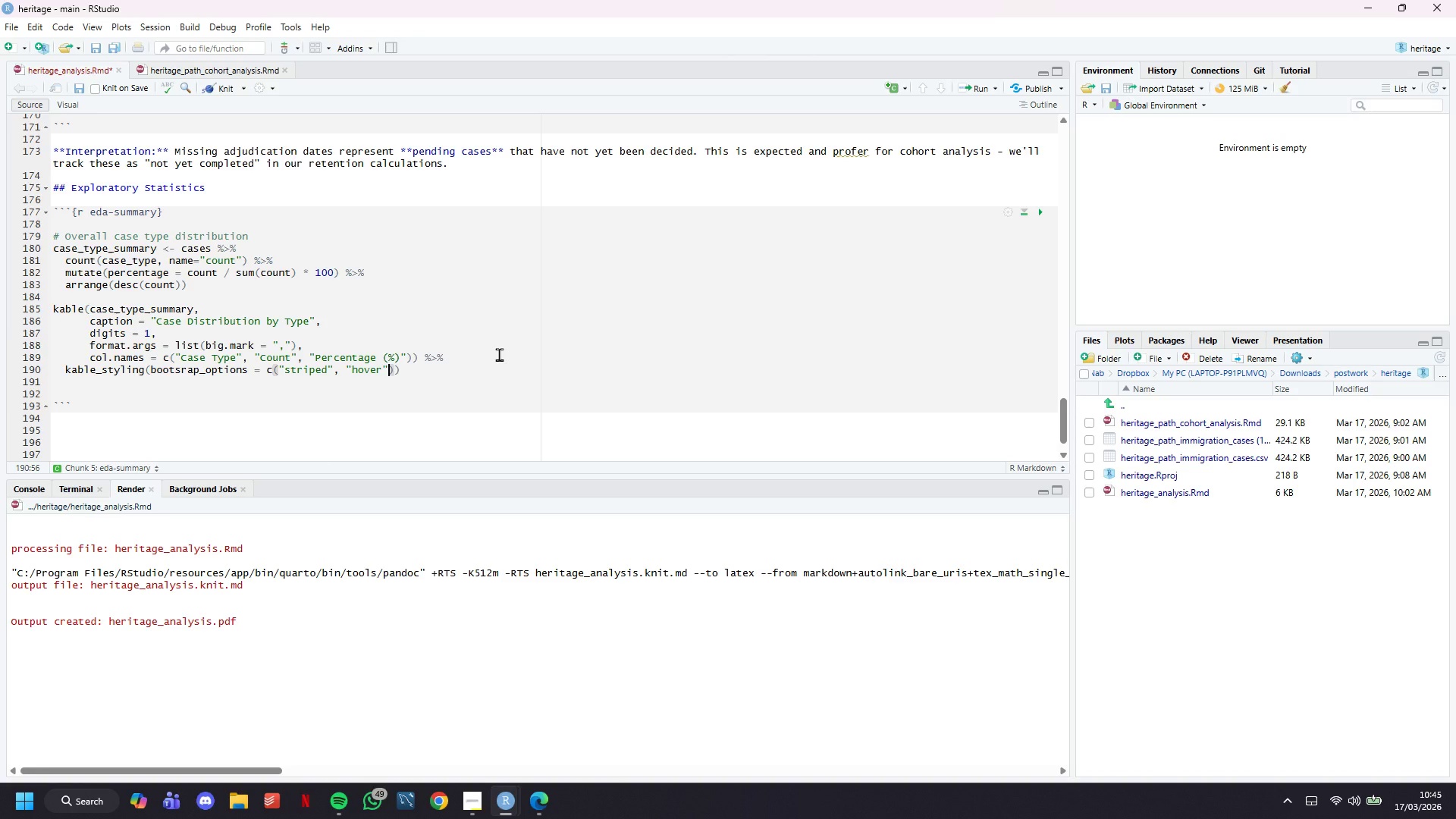 
 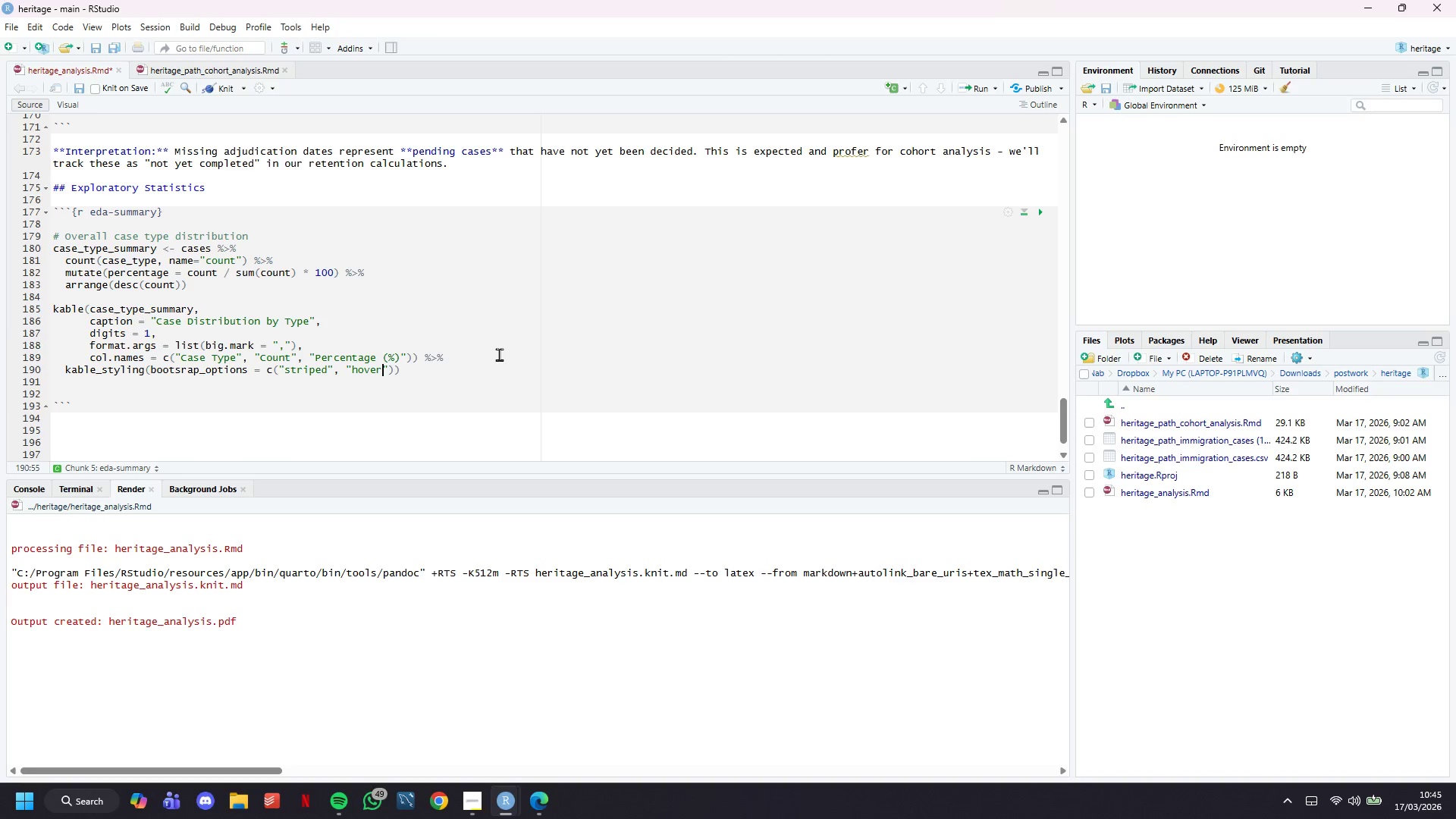 
key(ArrowRight)
 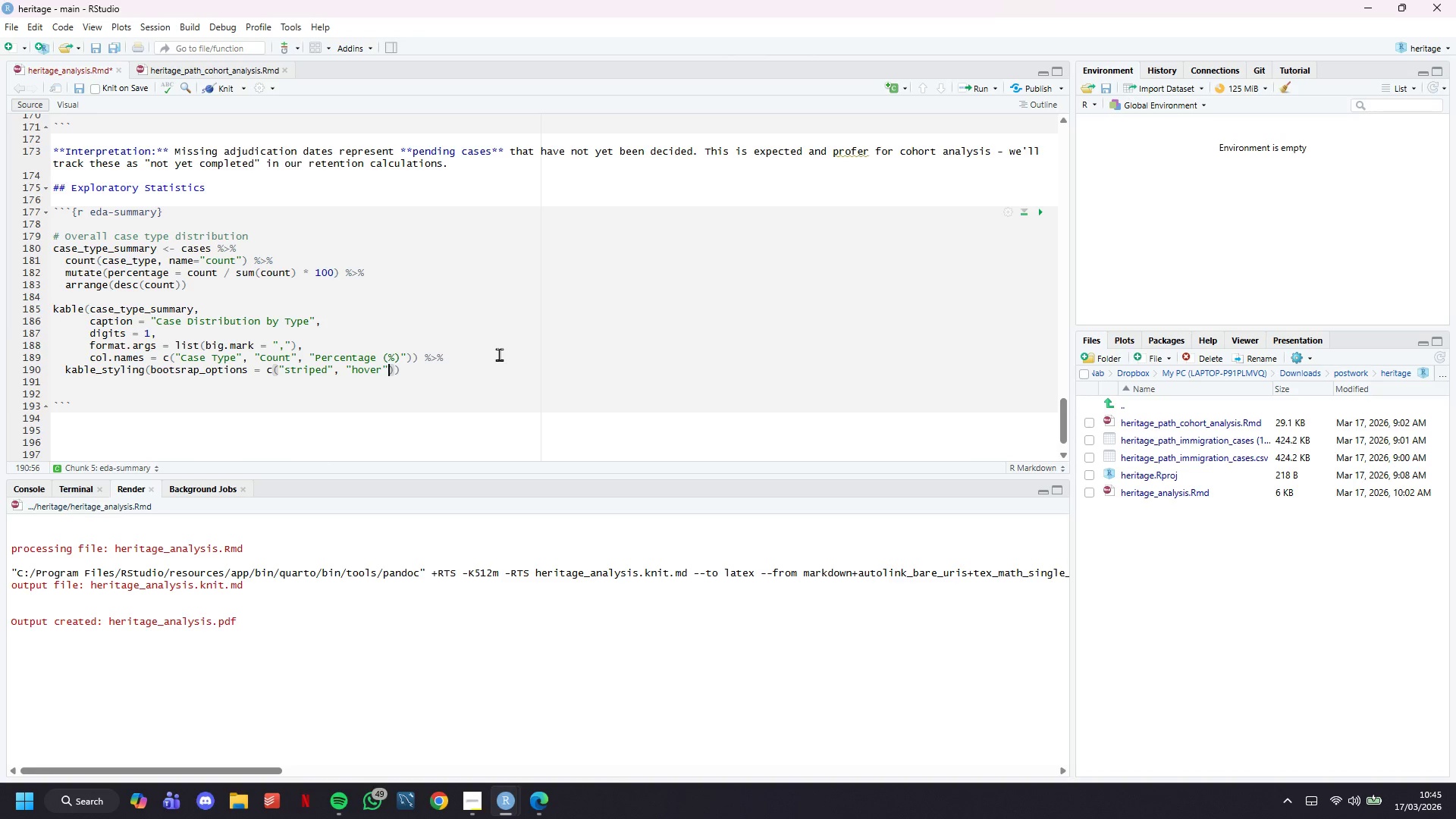 
key(ArrowRight)
 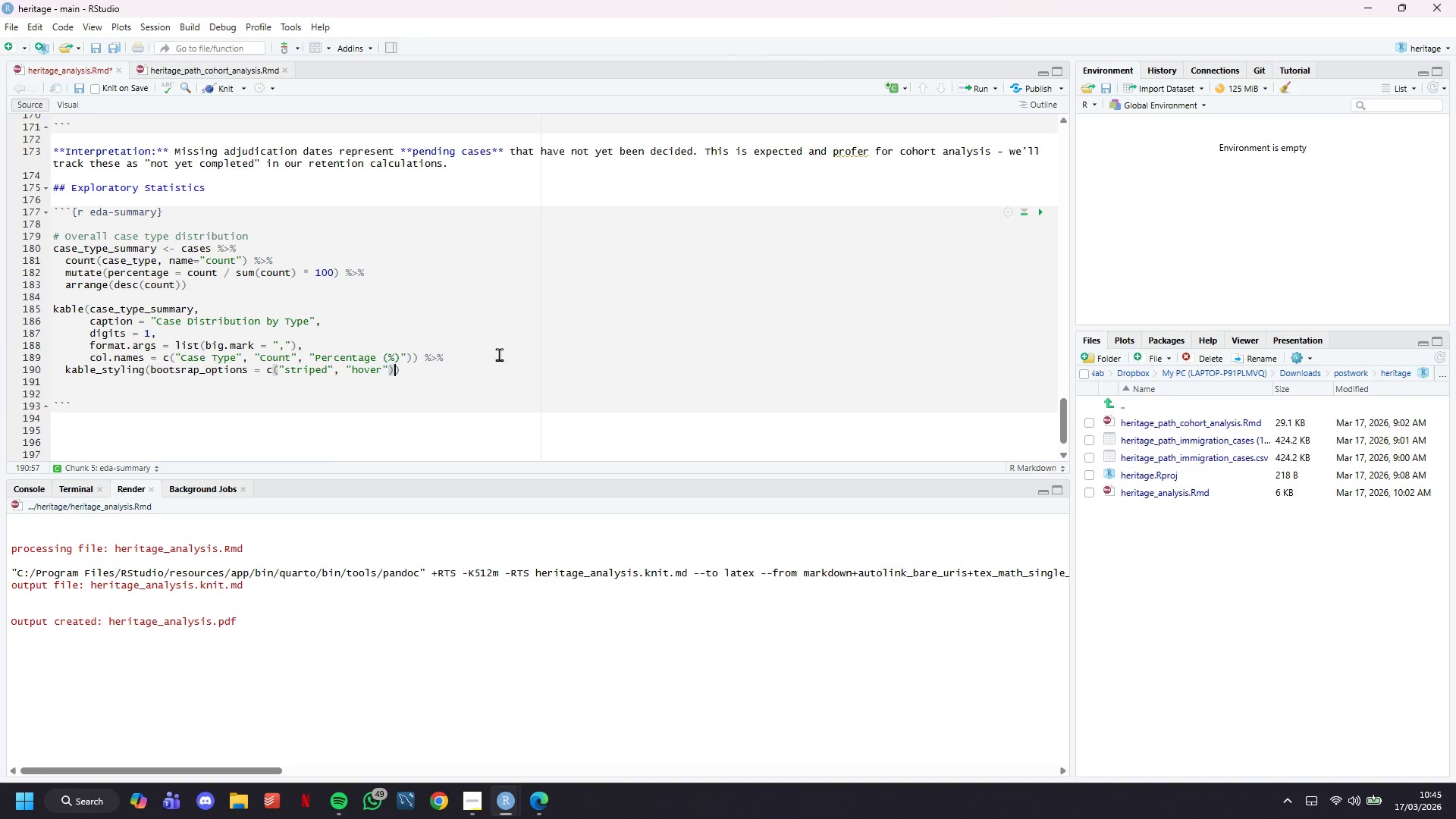 
key(Comma)
 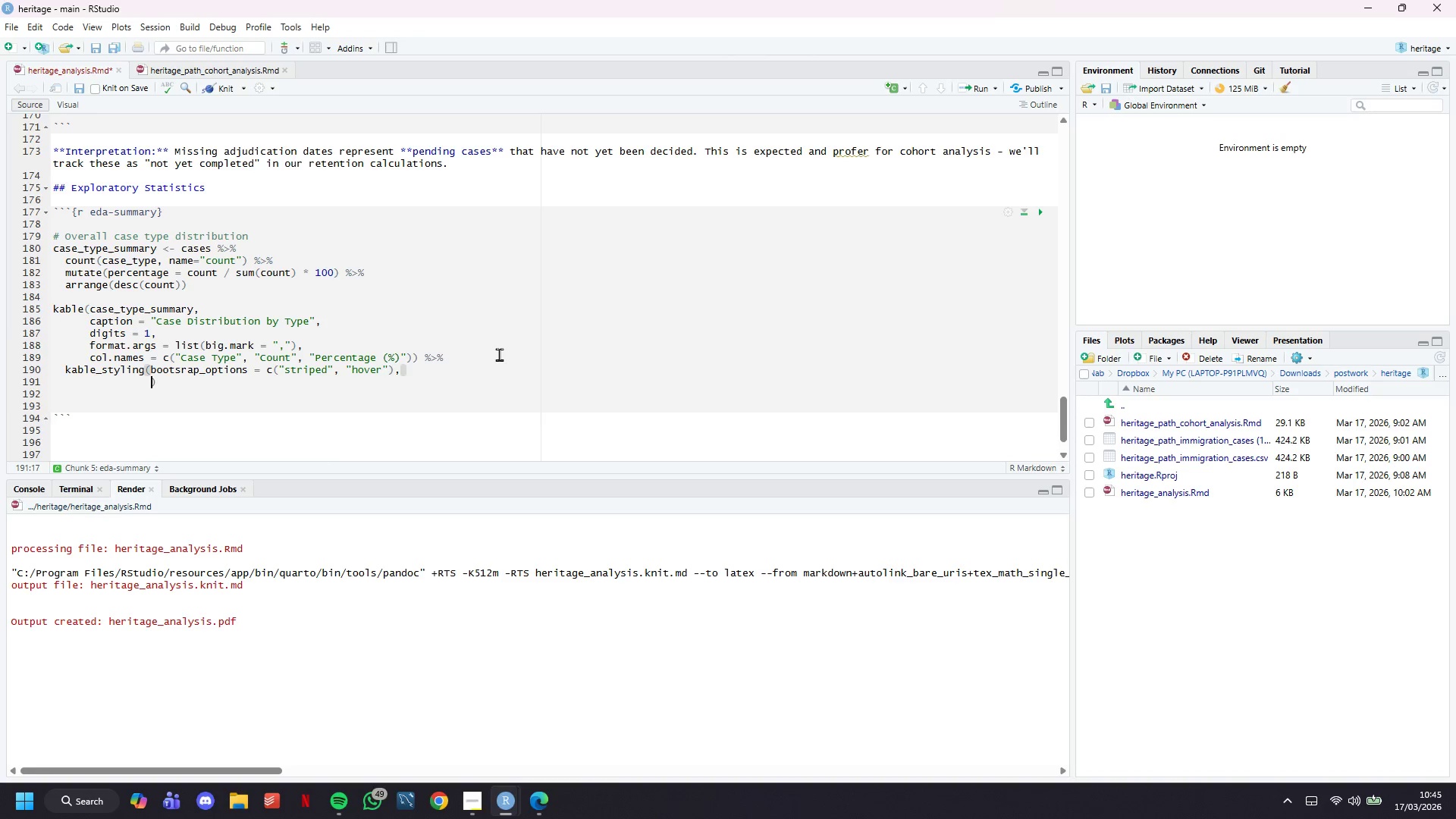 
key(Enter)
 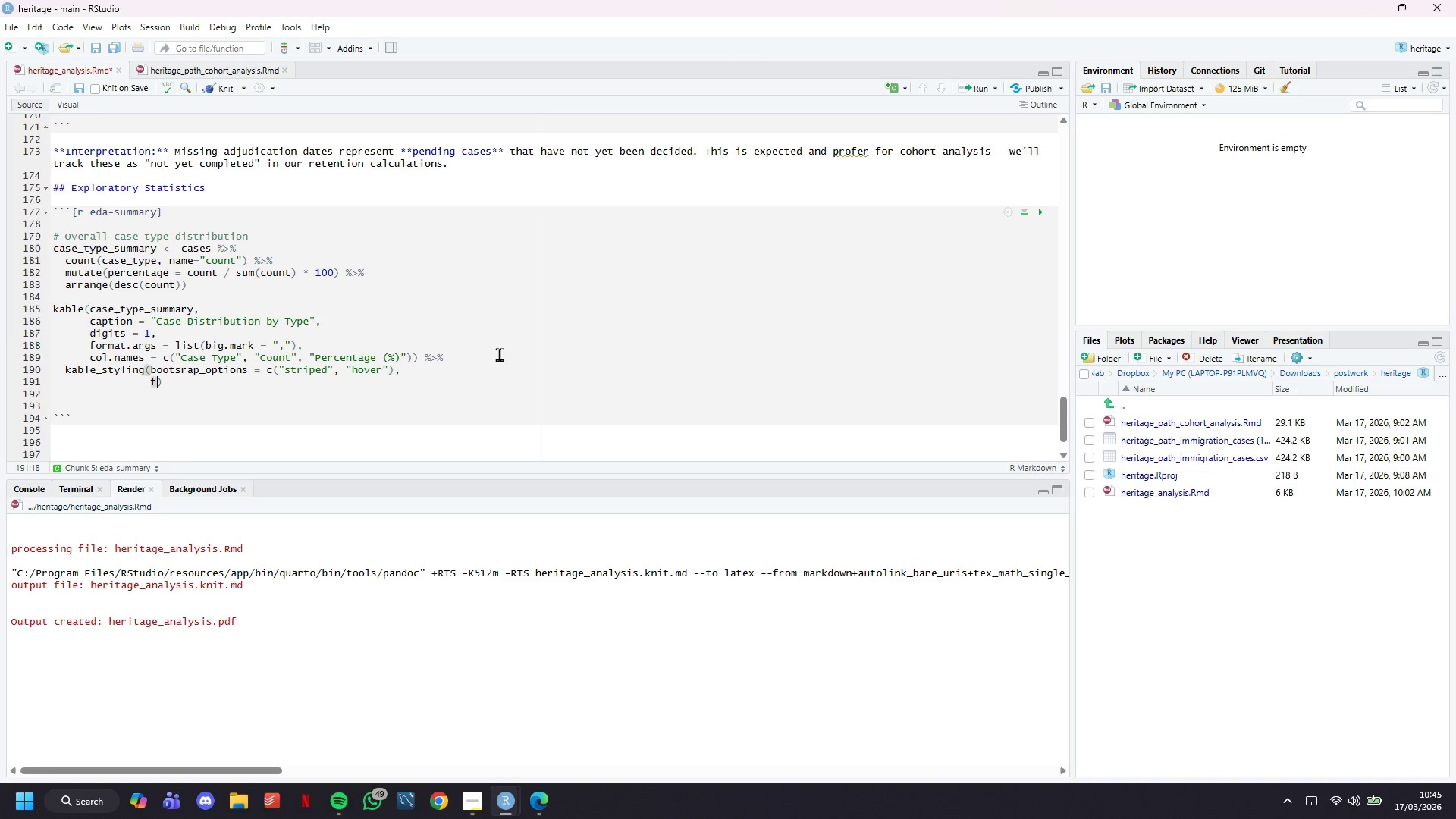 
type(full_width=FALSE,)
 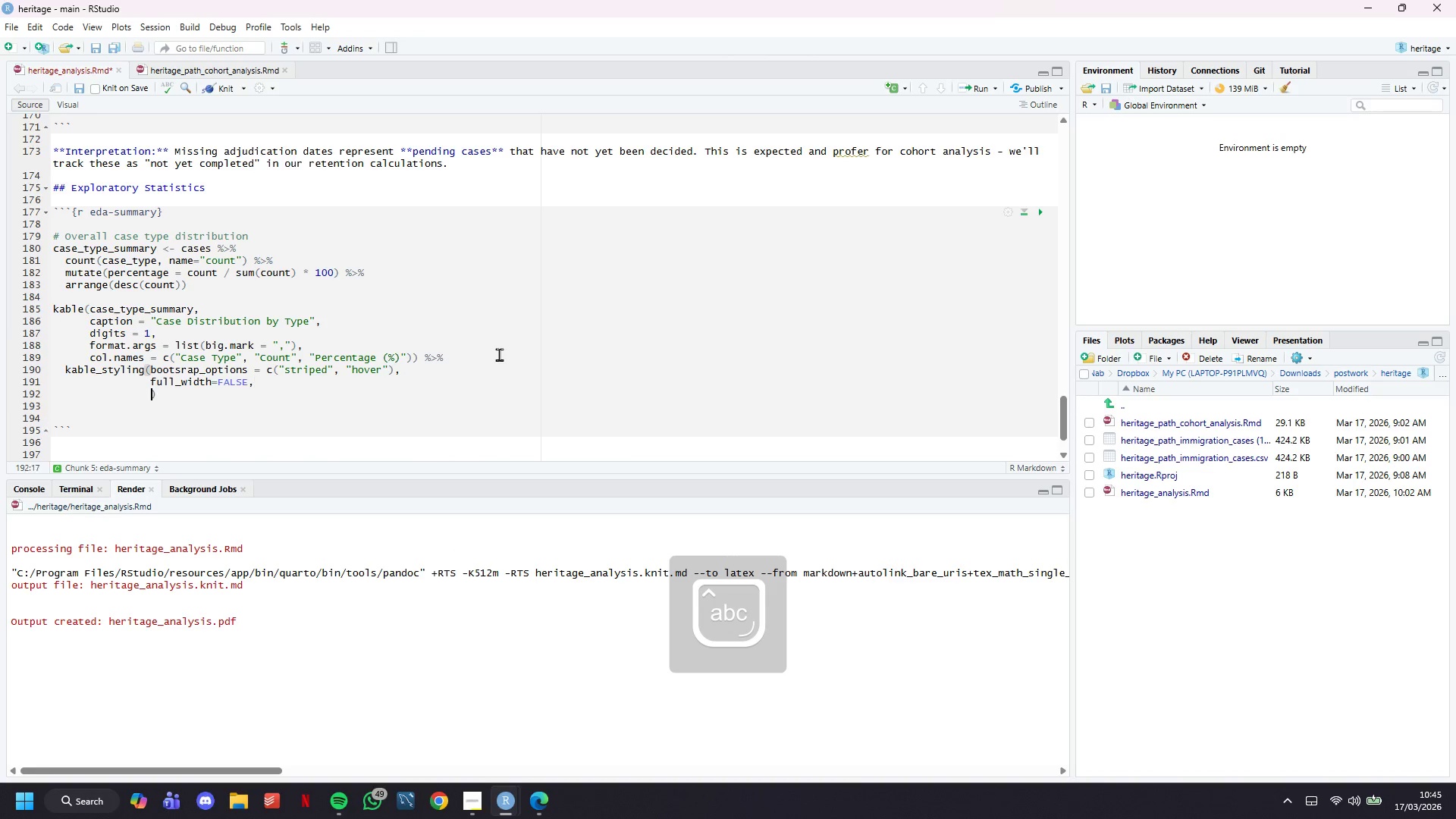 
key(Enter)
 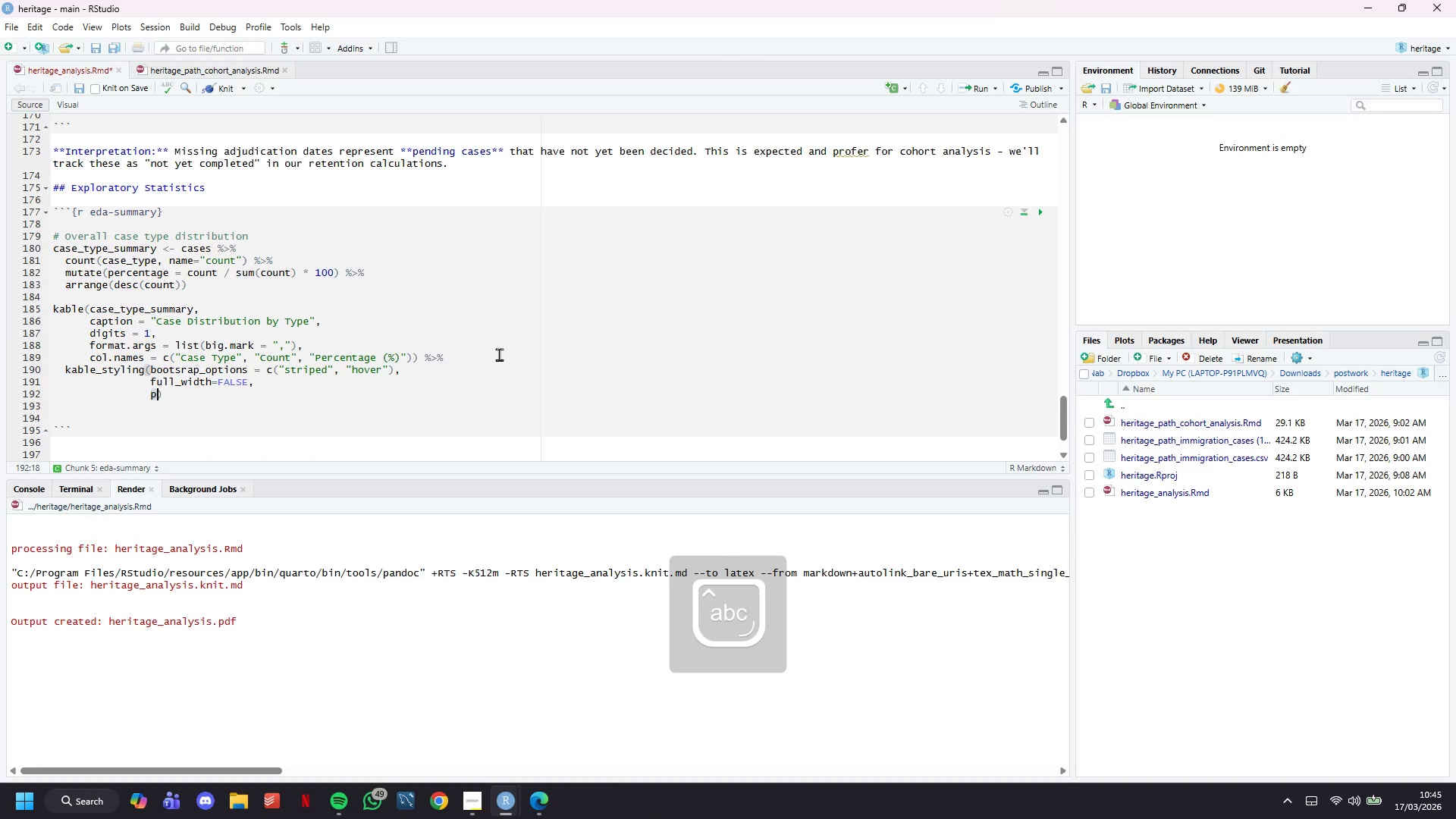 
type(position='center;)
key(Backspace)
type(')
 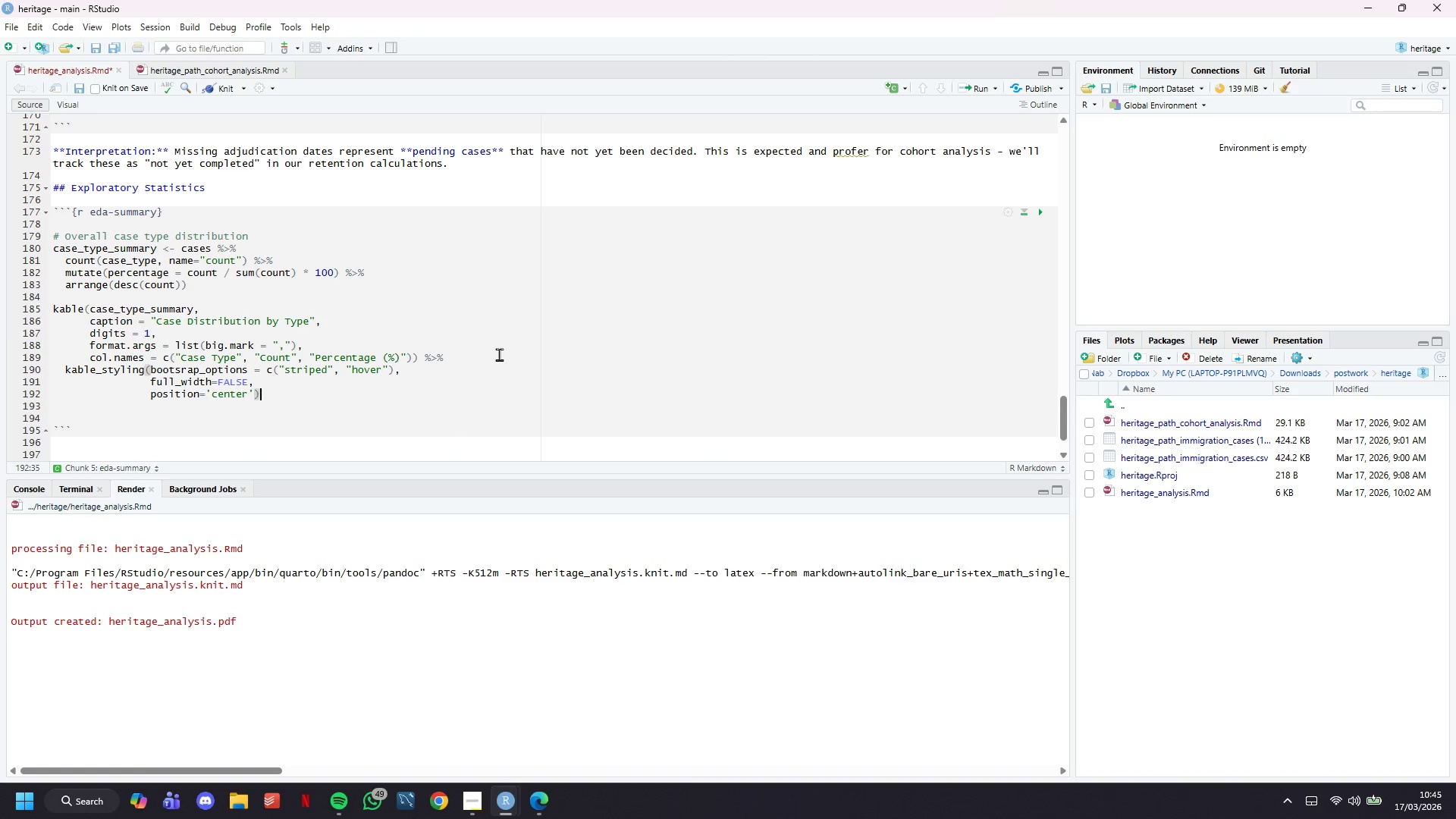 
key(ArrowRight)
 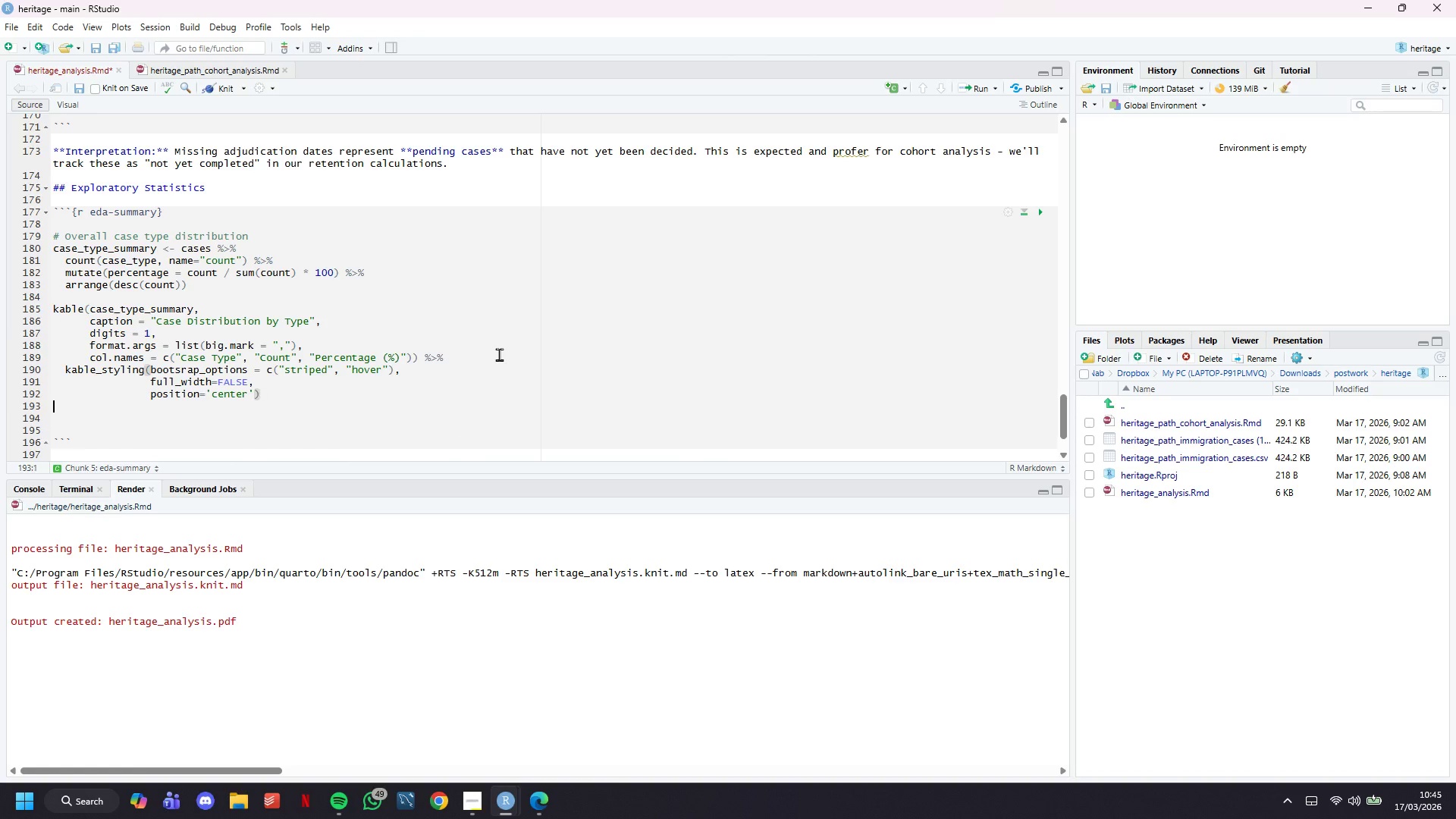 
key(Enter)
 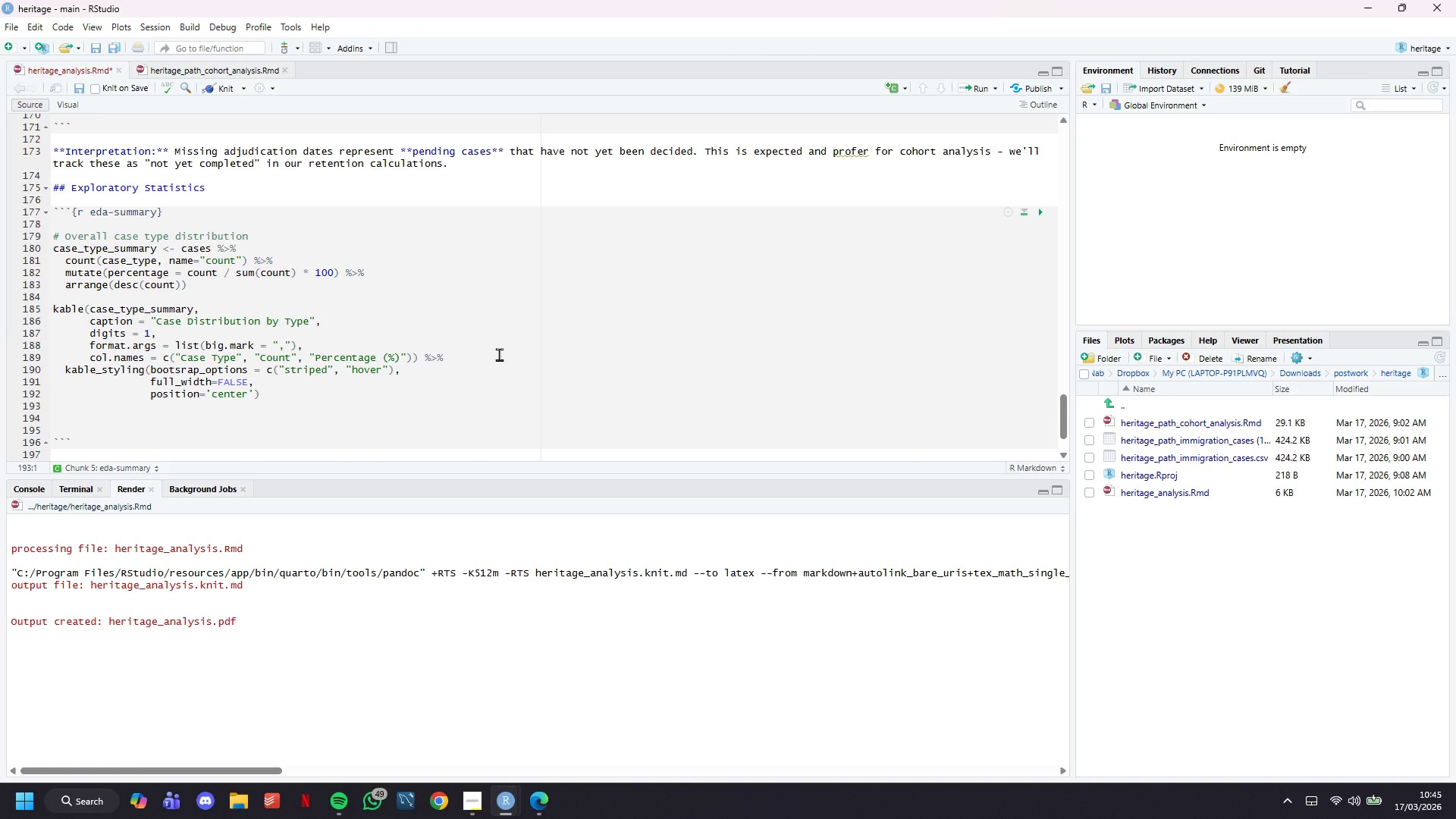 
key(Backspace)
 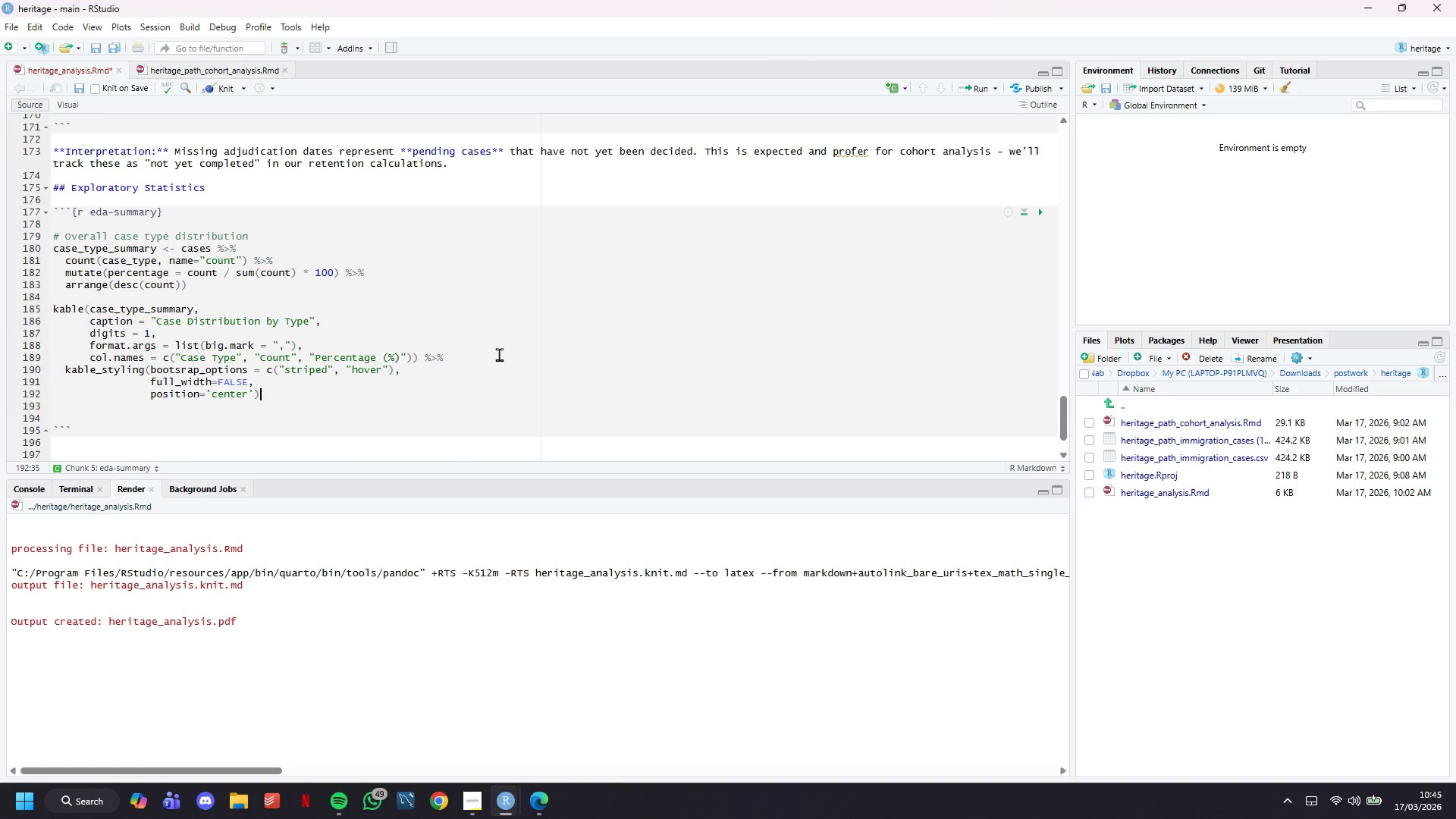 
key(ArrowDown)
 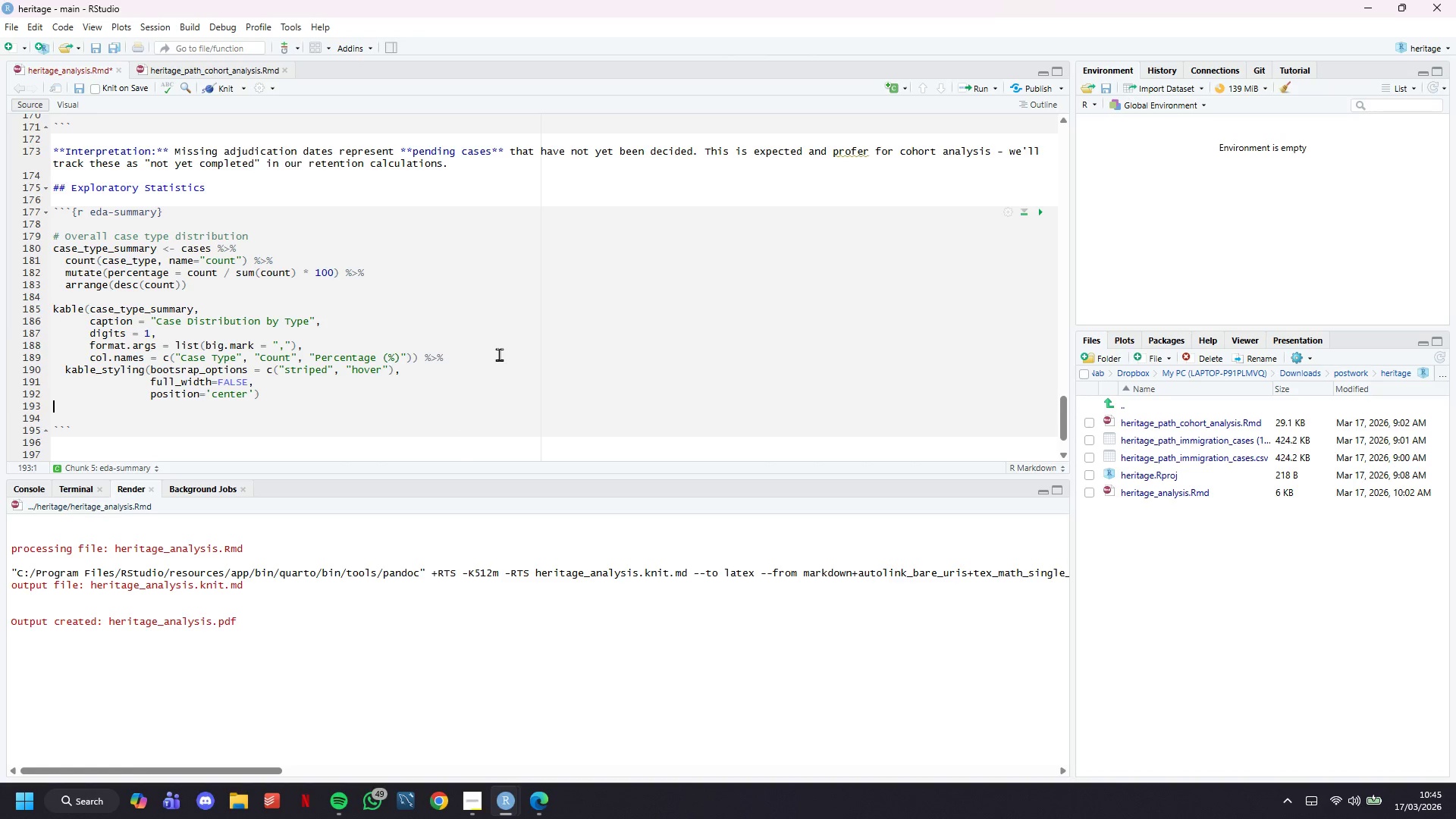 
key(ArrowDown)
 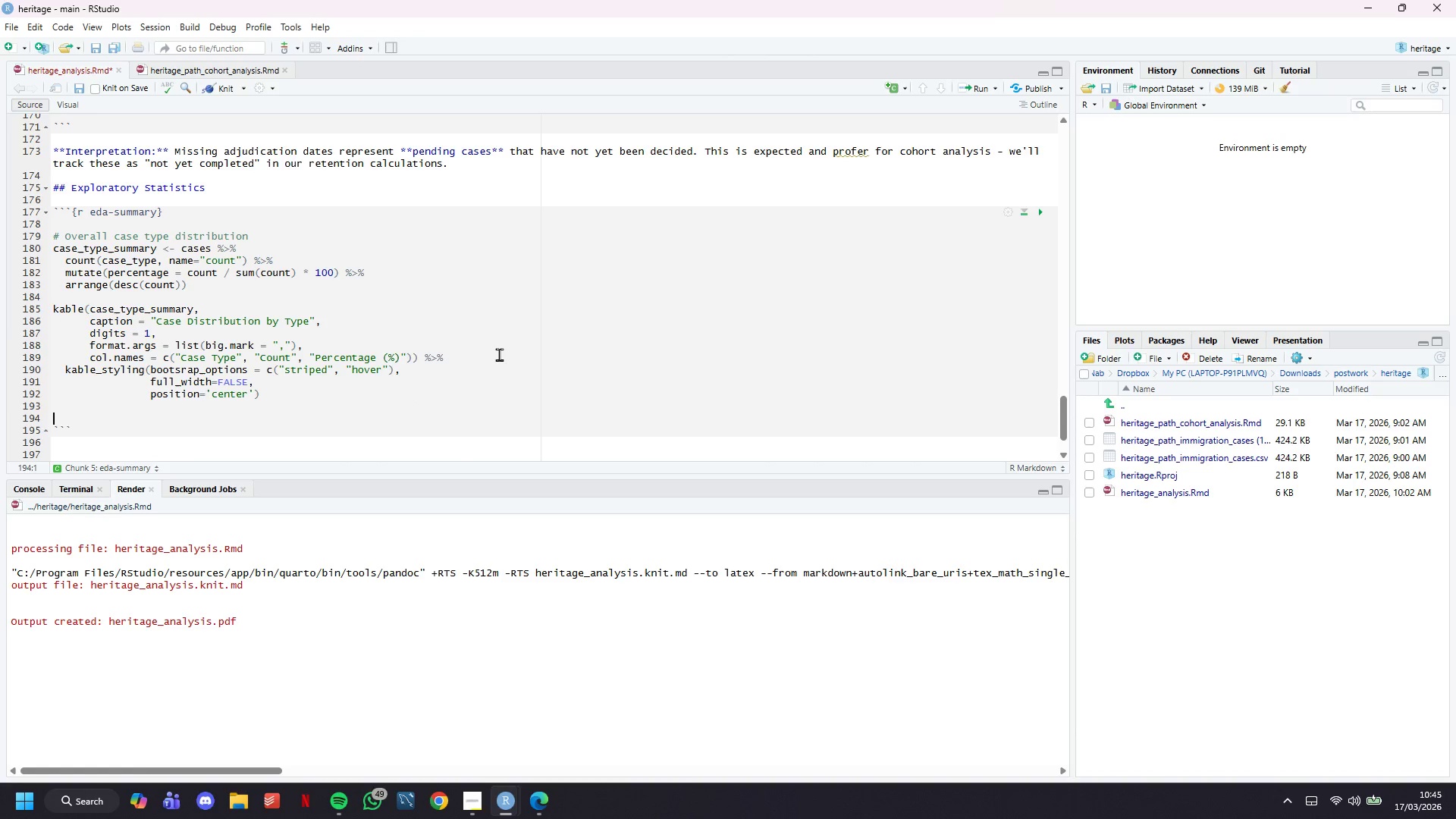 
key(Backspace)
 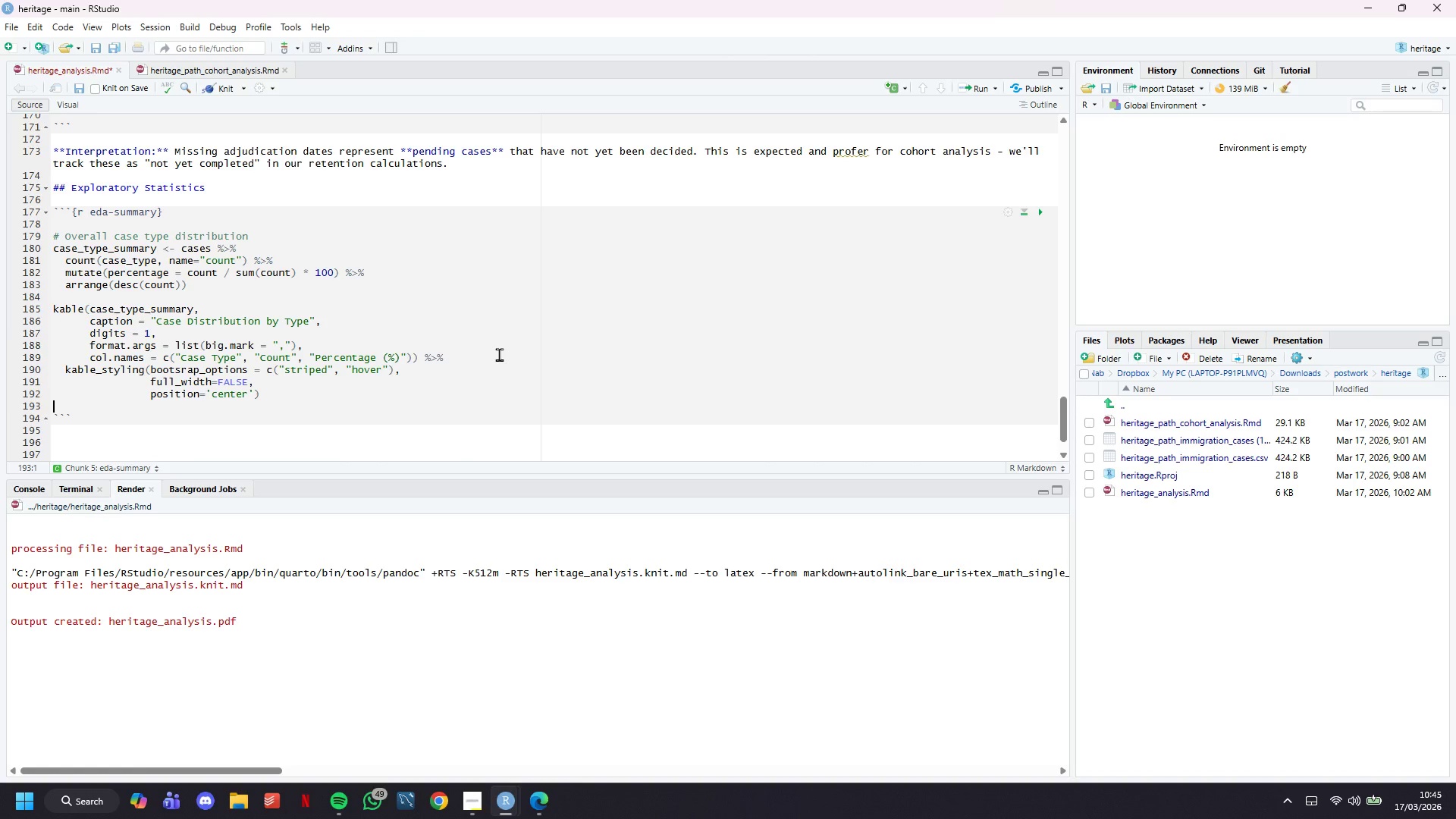 
key(ArrowDown)
 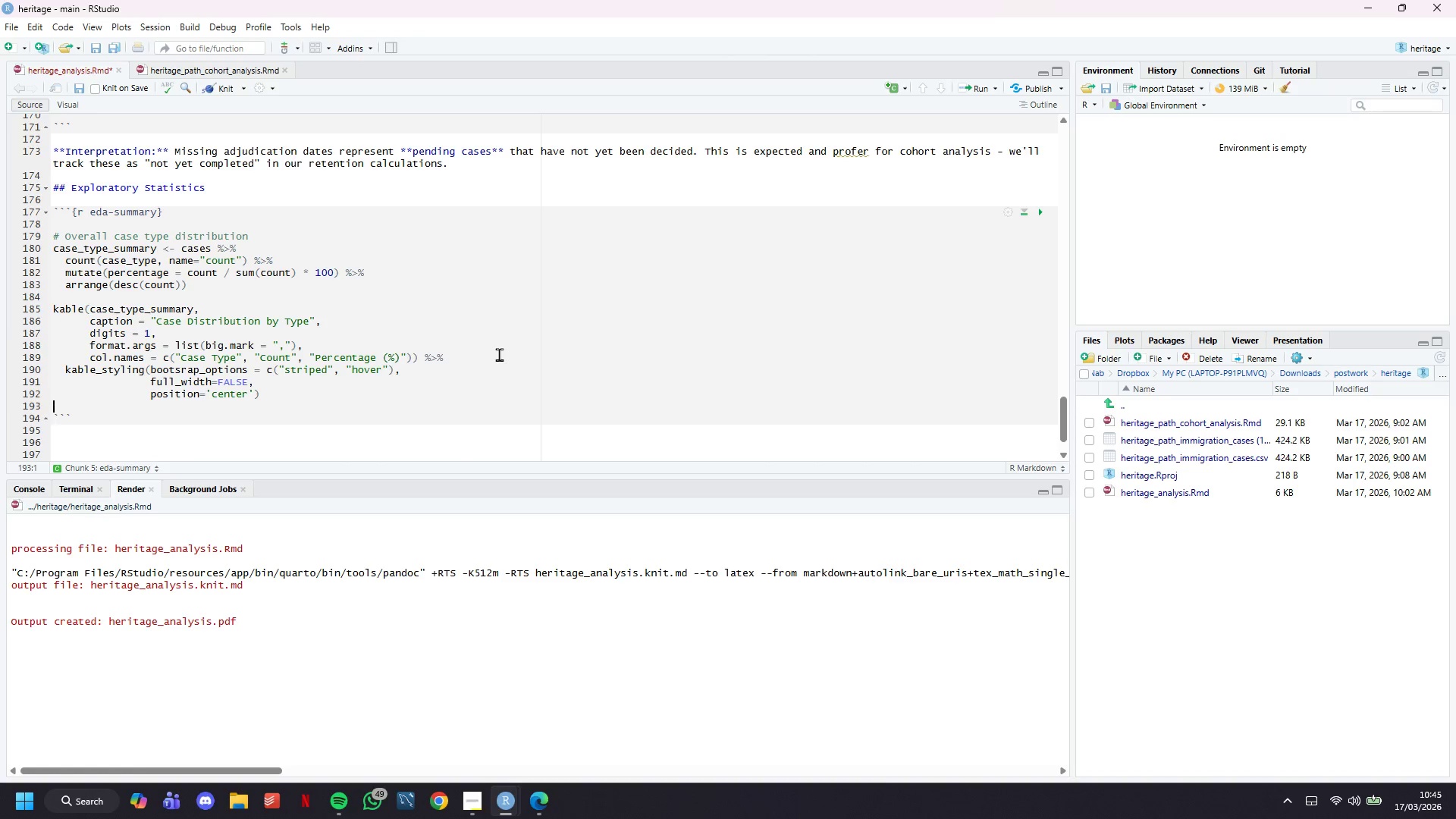 
key(ArrowUp)
 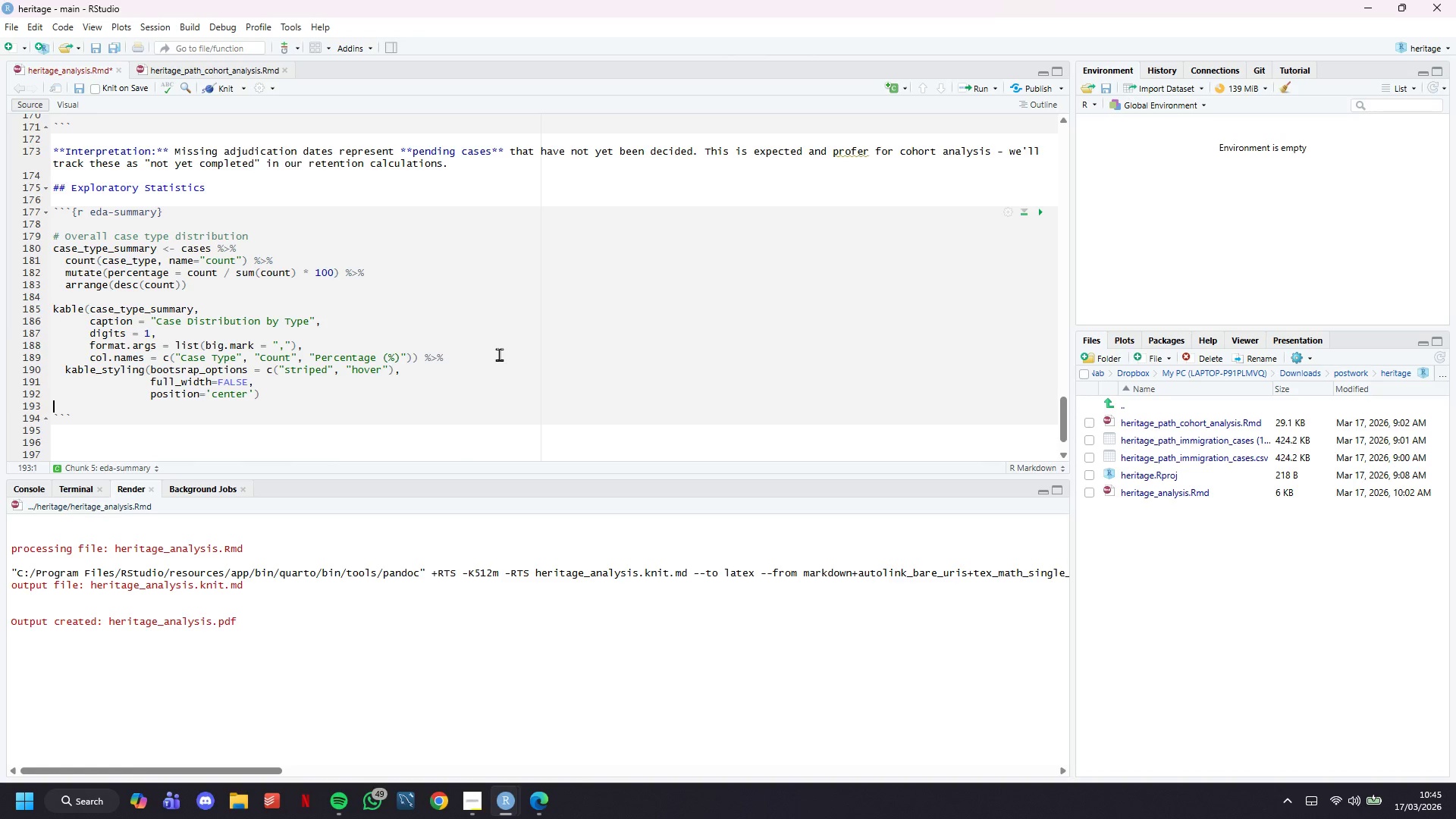 
key(Backspace)
 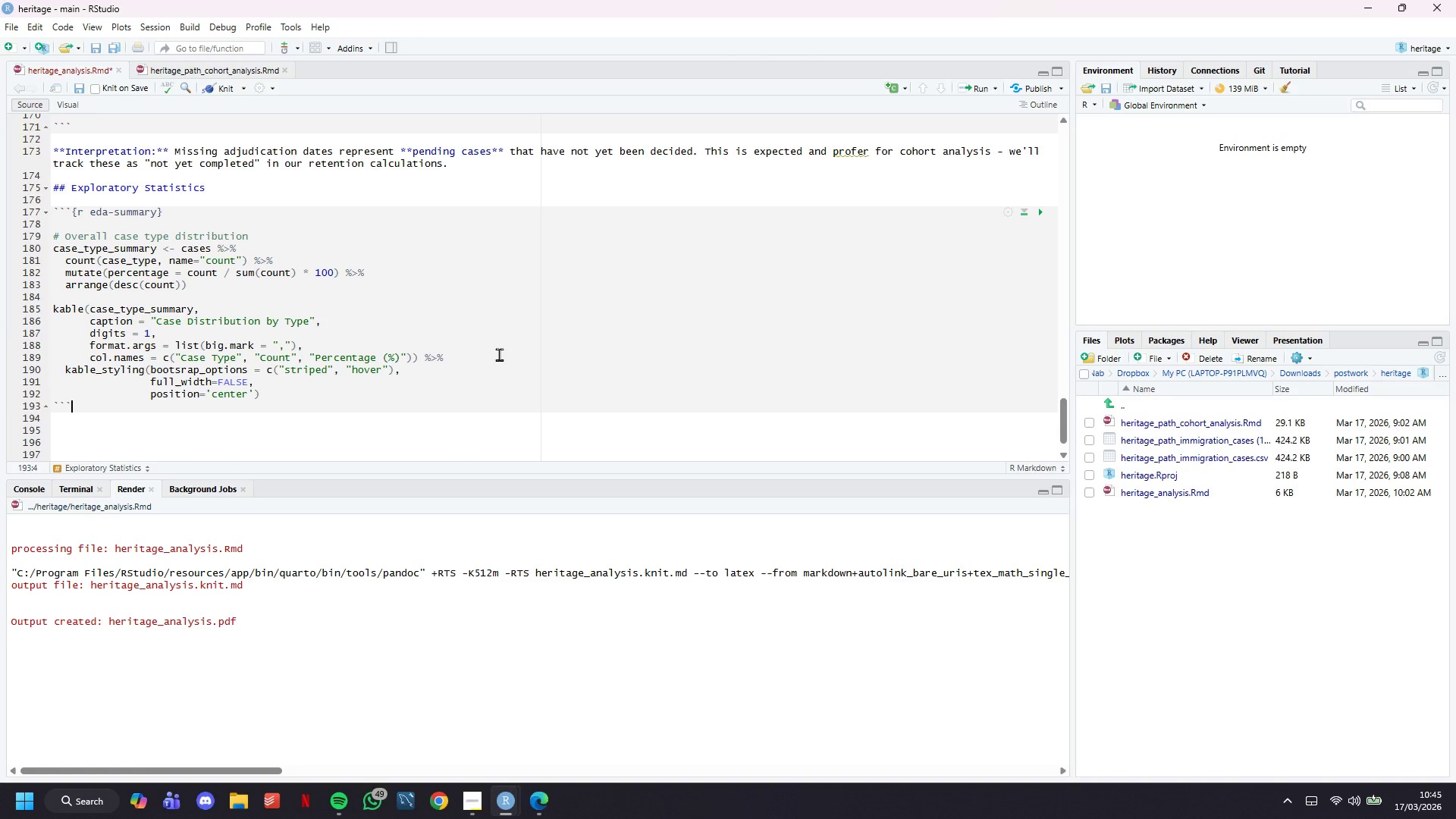 
key(ArrowDown)
 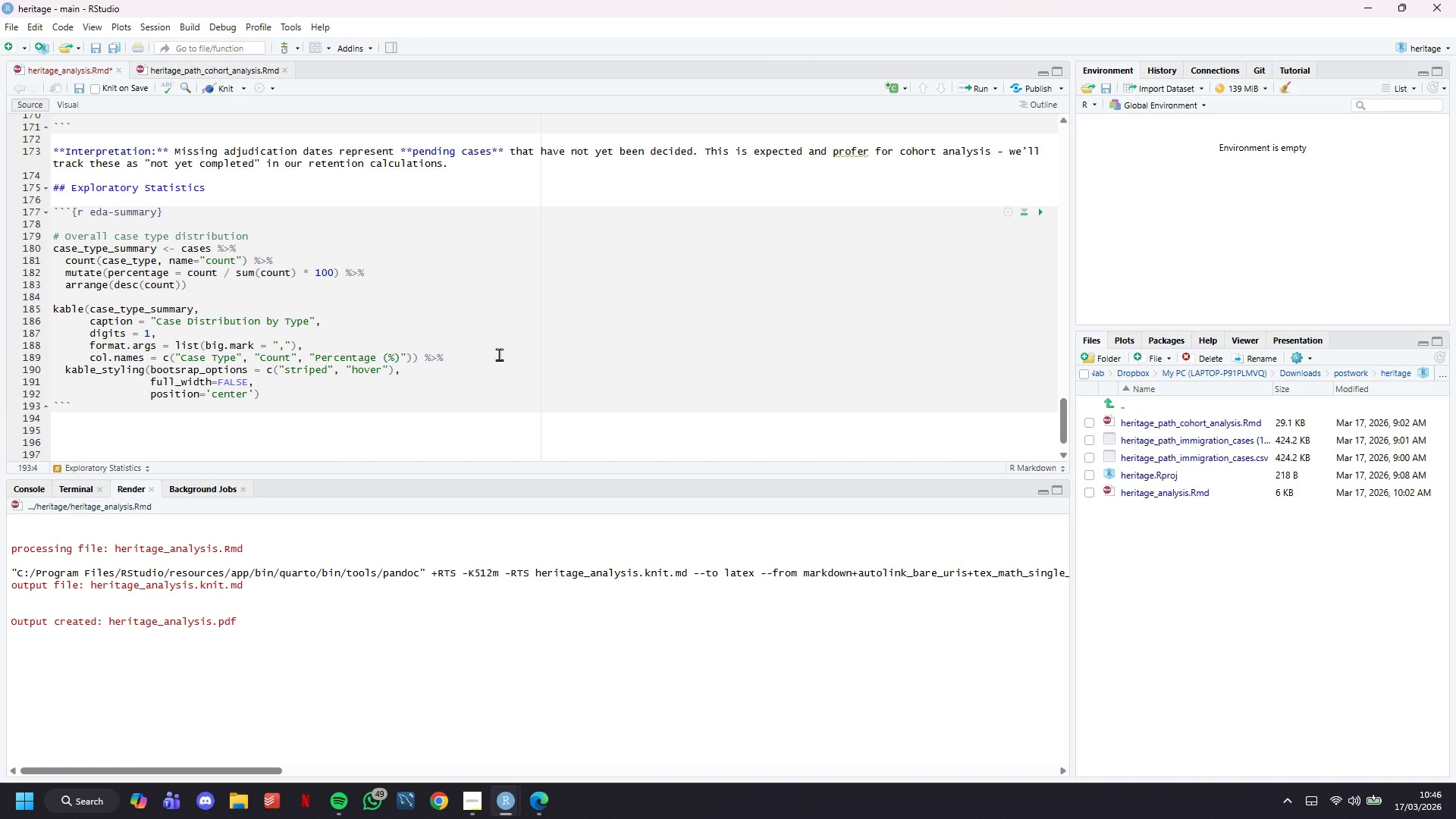 
wait(66.81)
 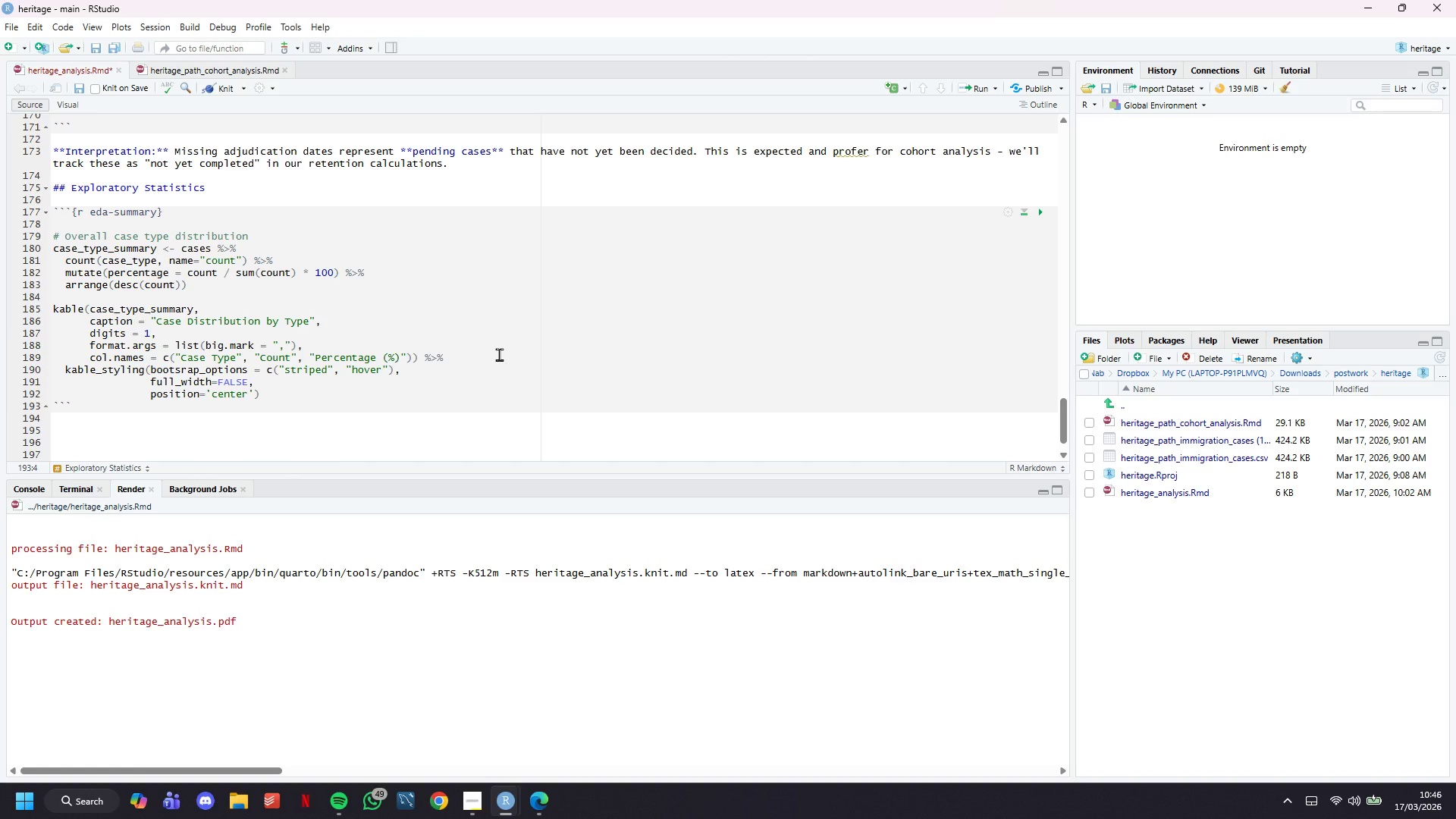 
left_click([218, 86])
 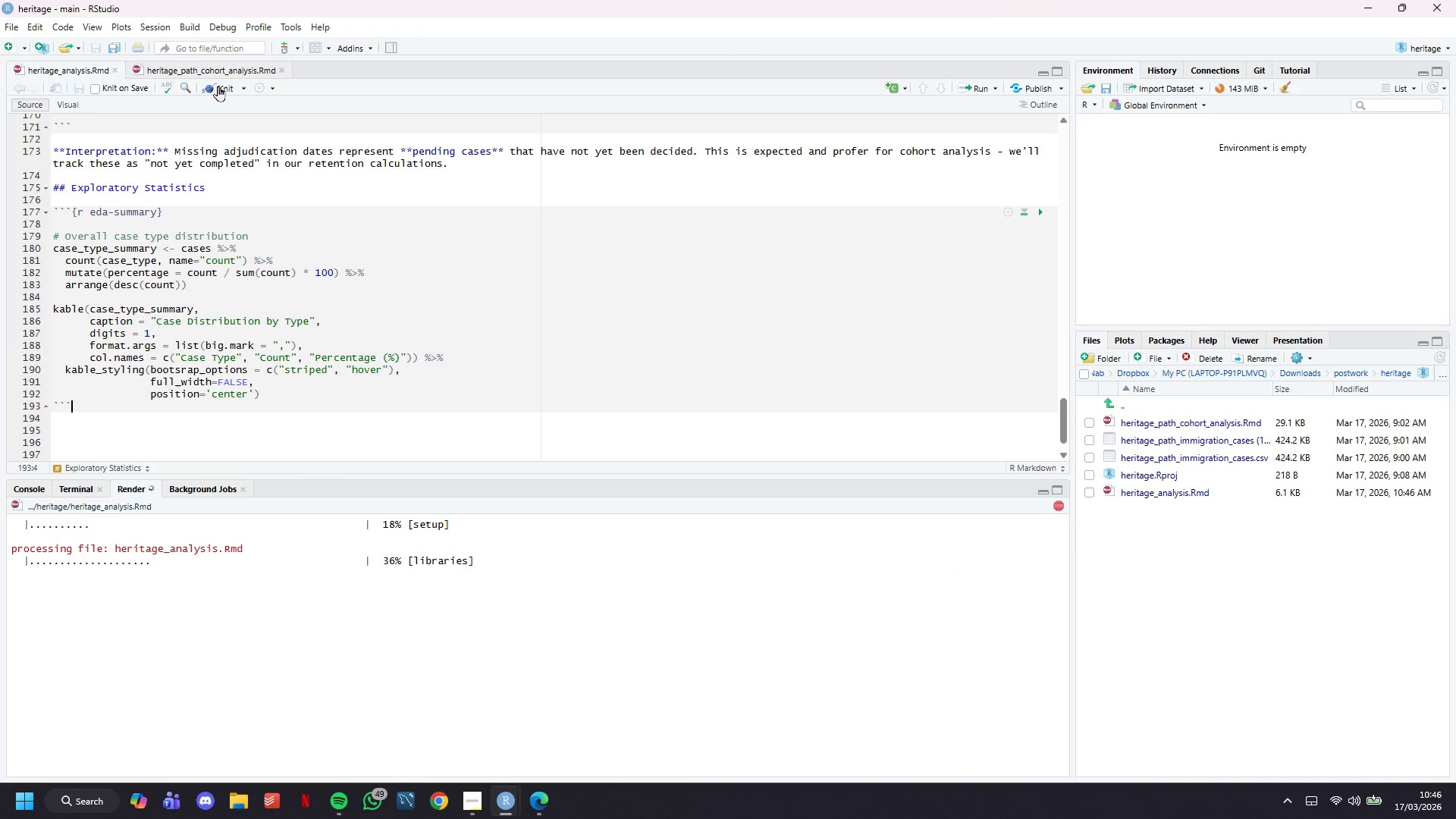 
scroll: coordinate [303, 344], scroll_direction: down, amount: 6.0
 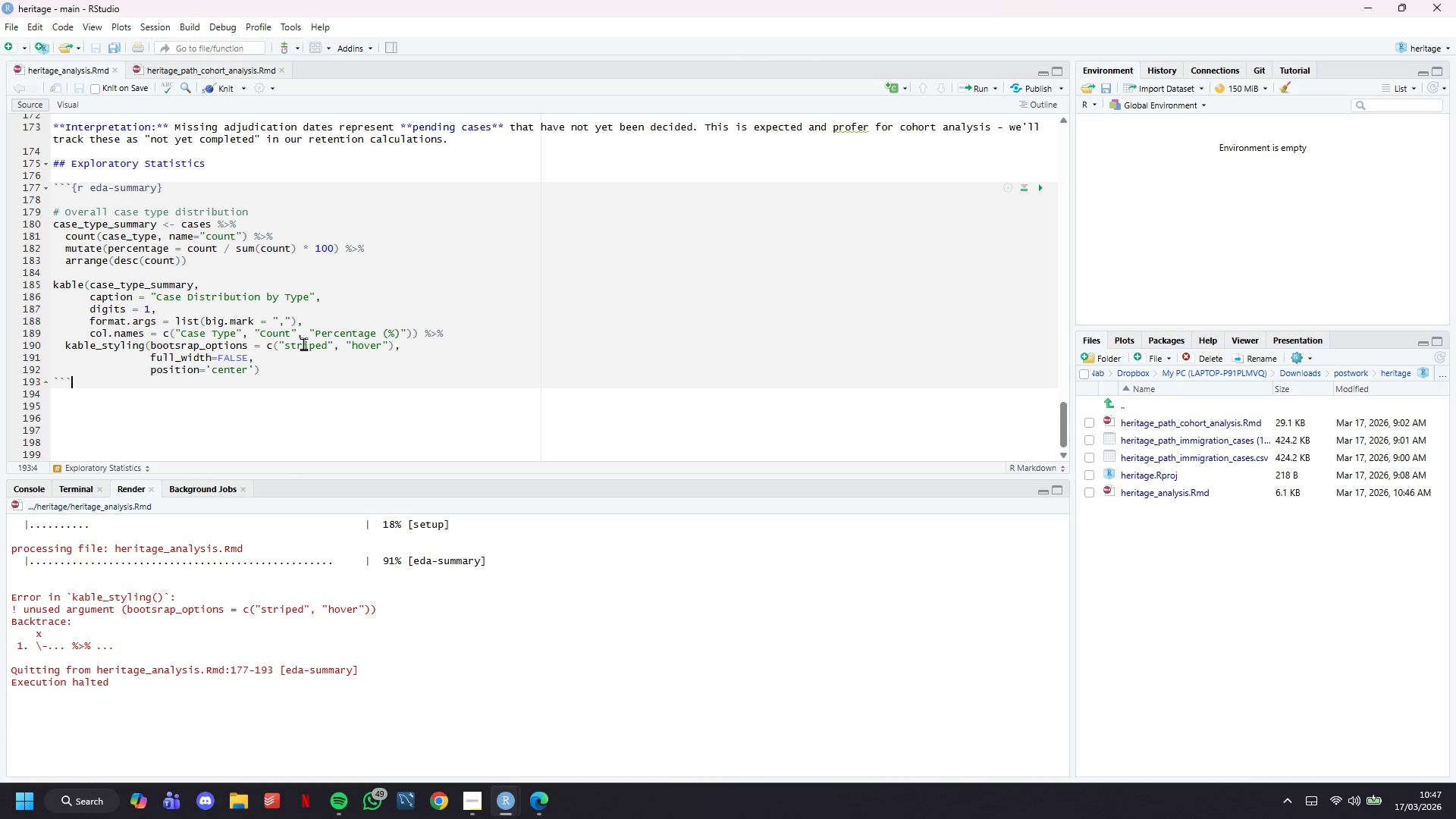 
left_click([171, 66])
 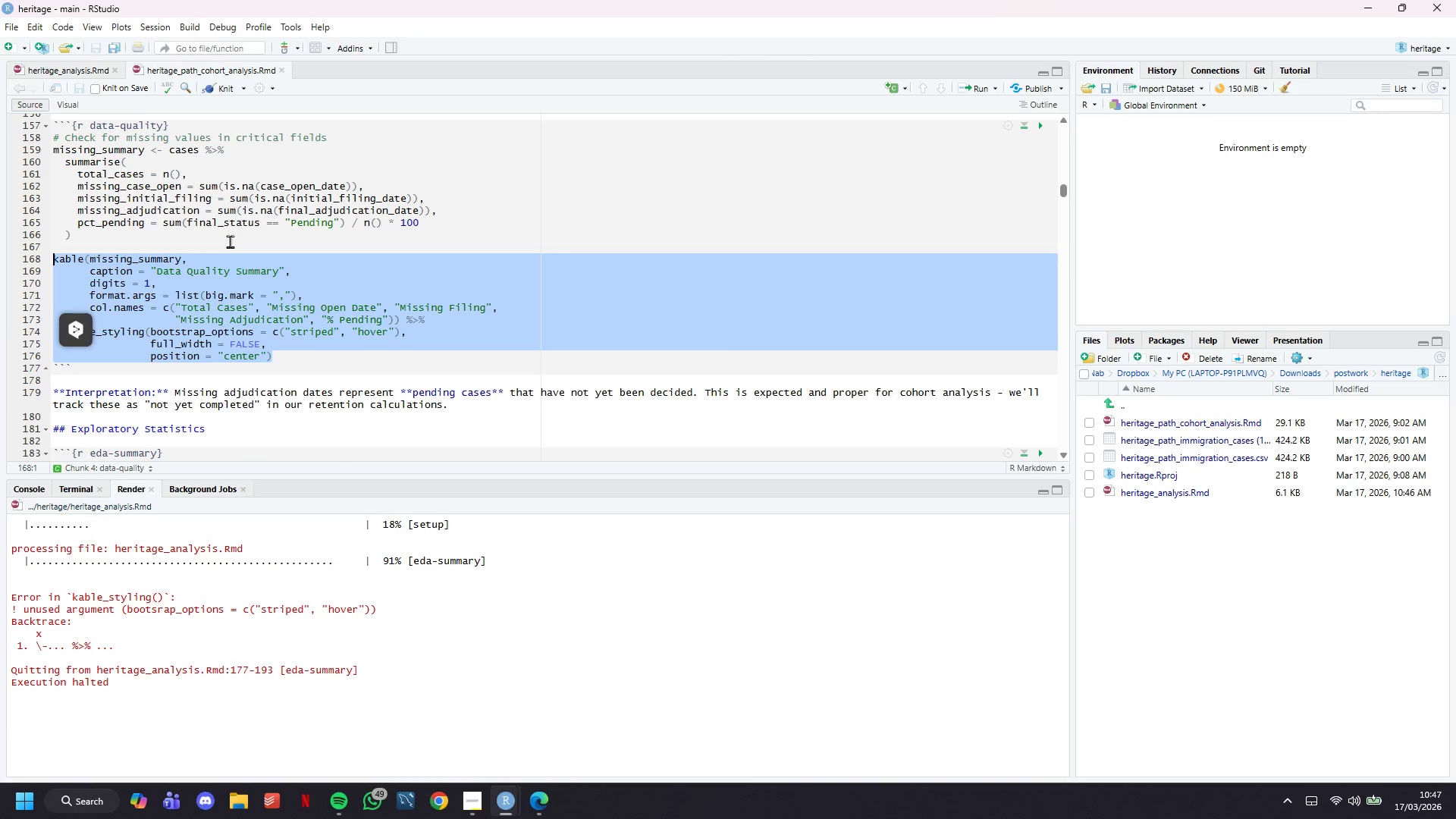 
scroll: coordinate [243, 272], scroll_direction: down, amount: 5.0
 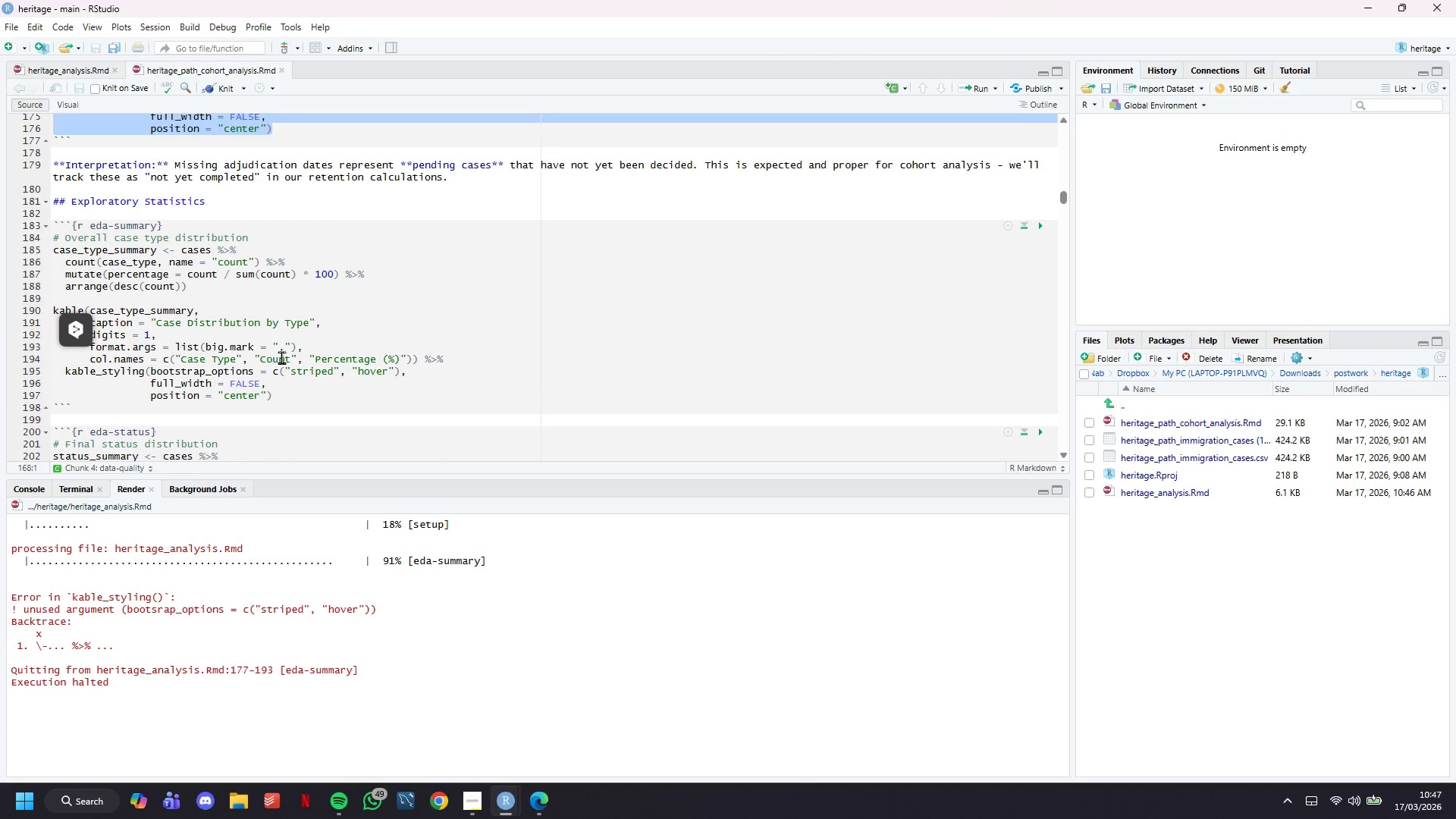 
left_click([281, 357])
 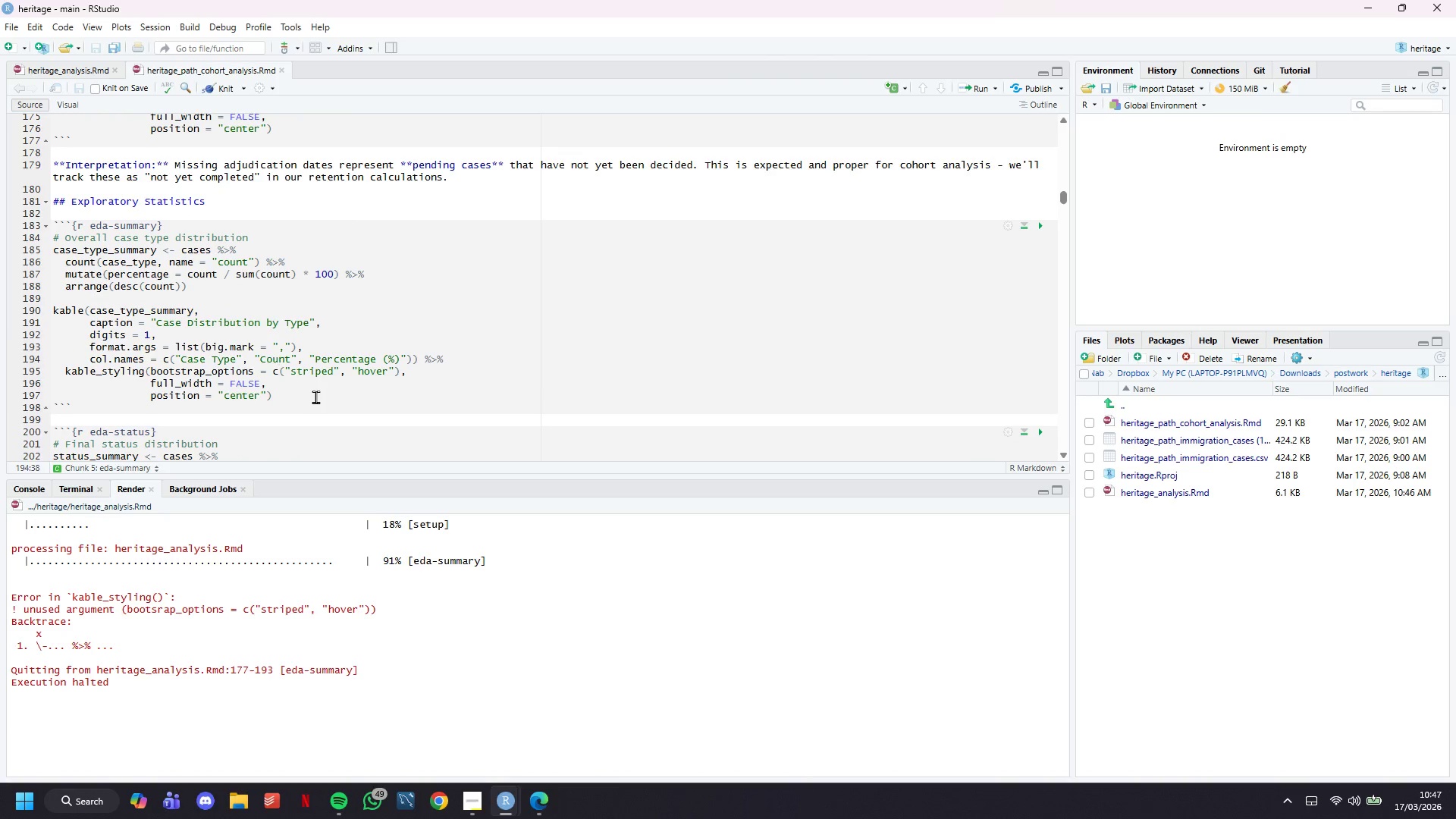 
left_click_drag(start_coordinate=[313, 397], to_coordinate=[68, 340])
 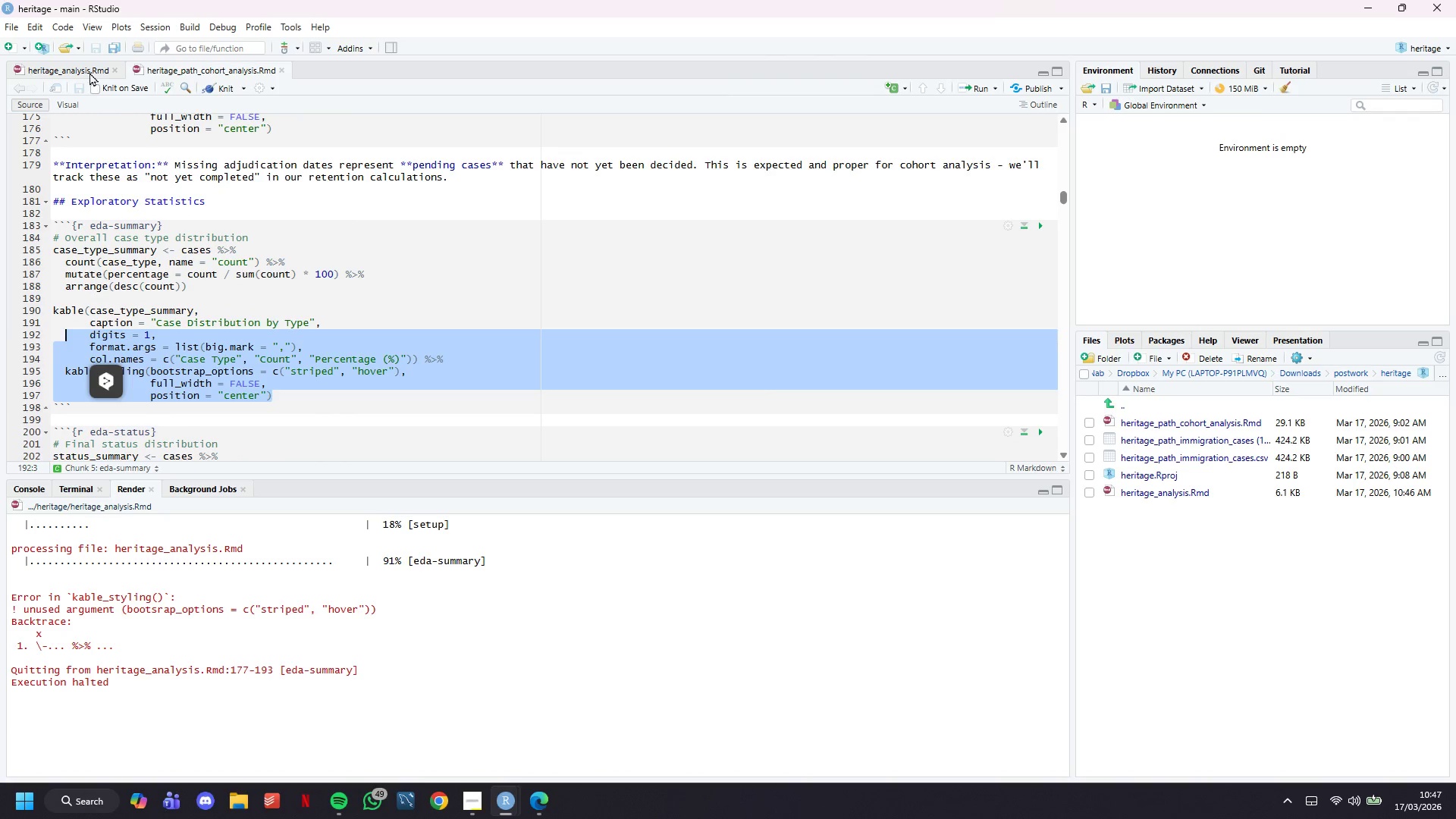 
left_click([89, 72])
 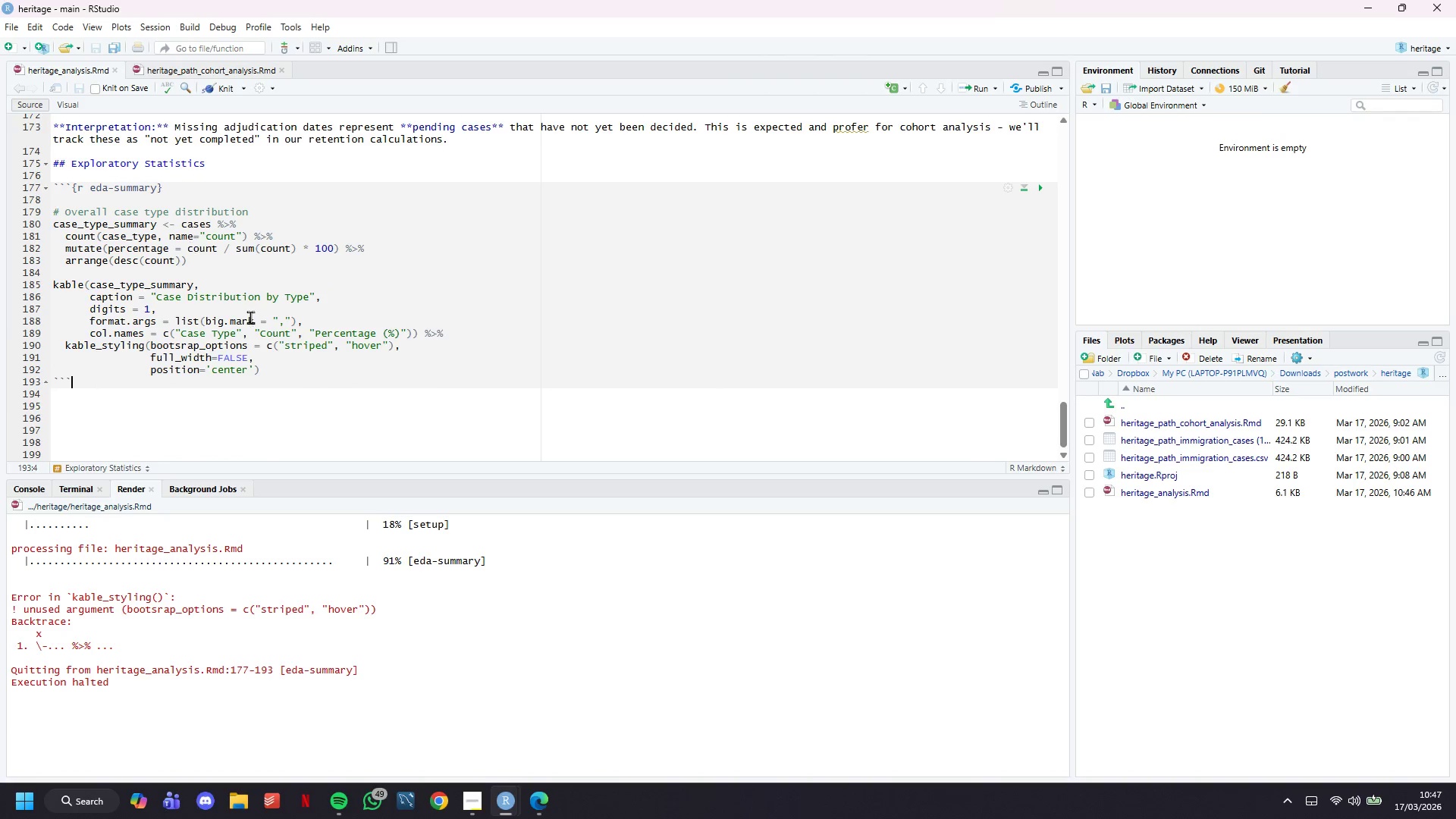 
left_click([250, 317])
 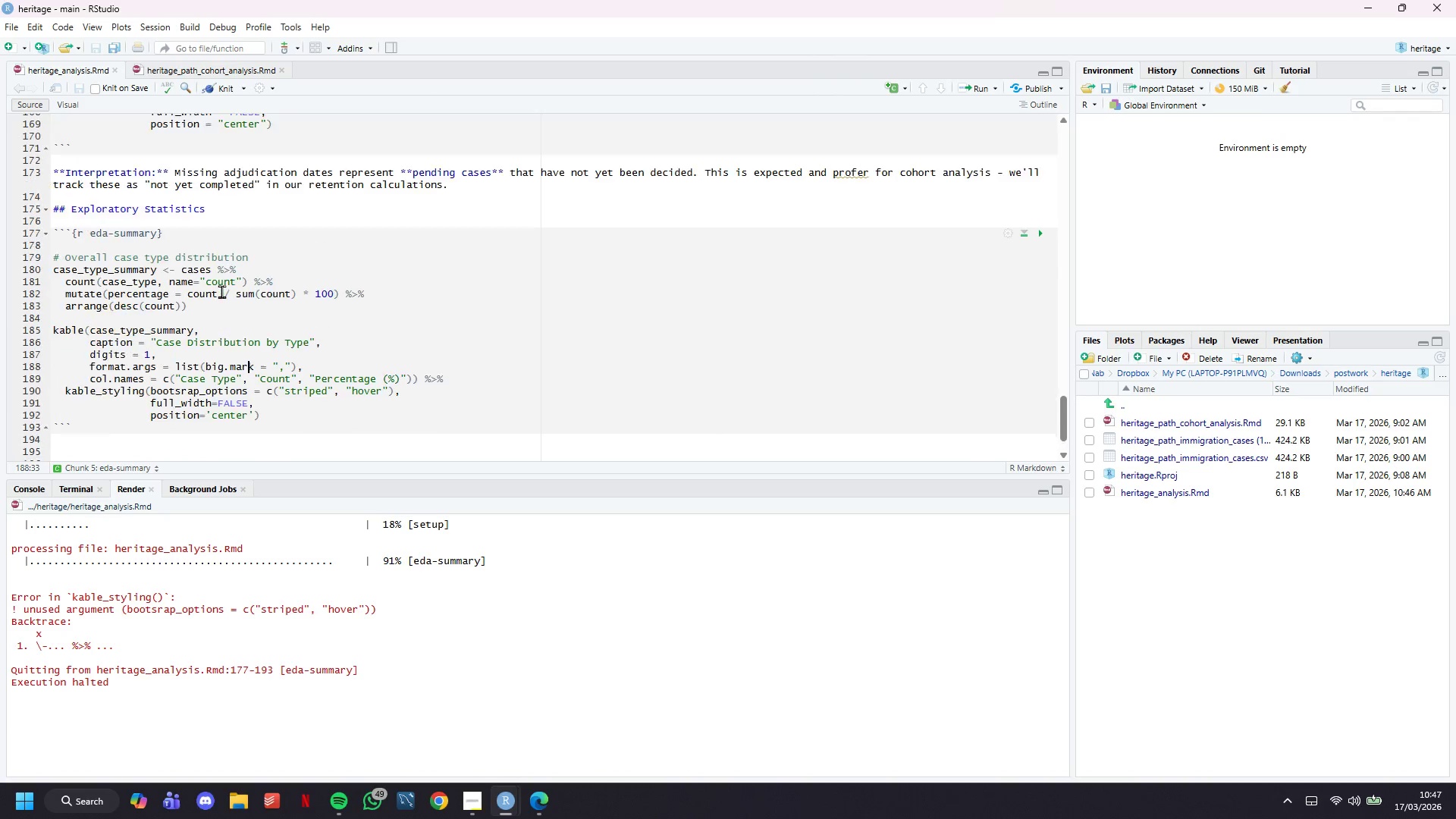 
scroll: coordinate [221, 291], scroll_direction: up, amount: 3.0
 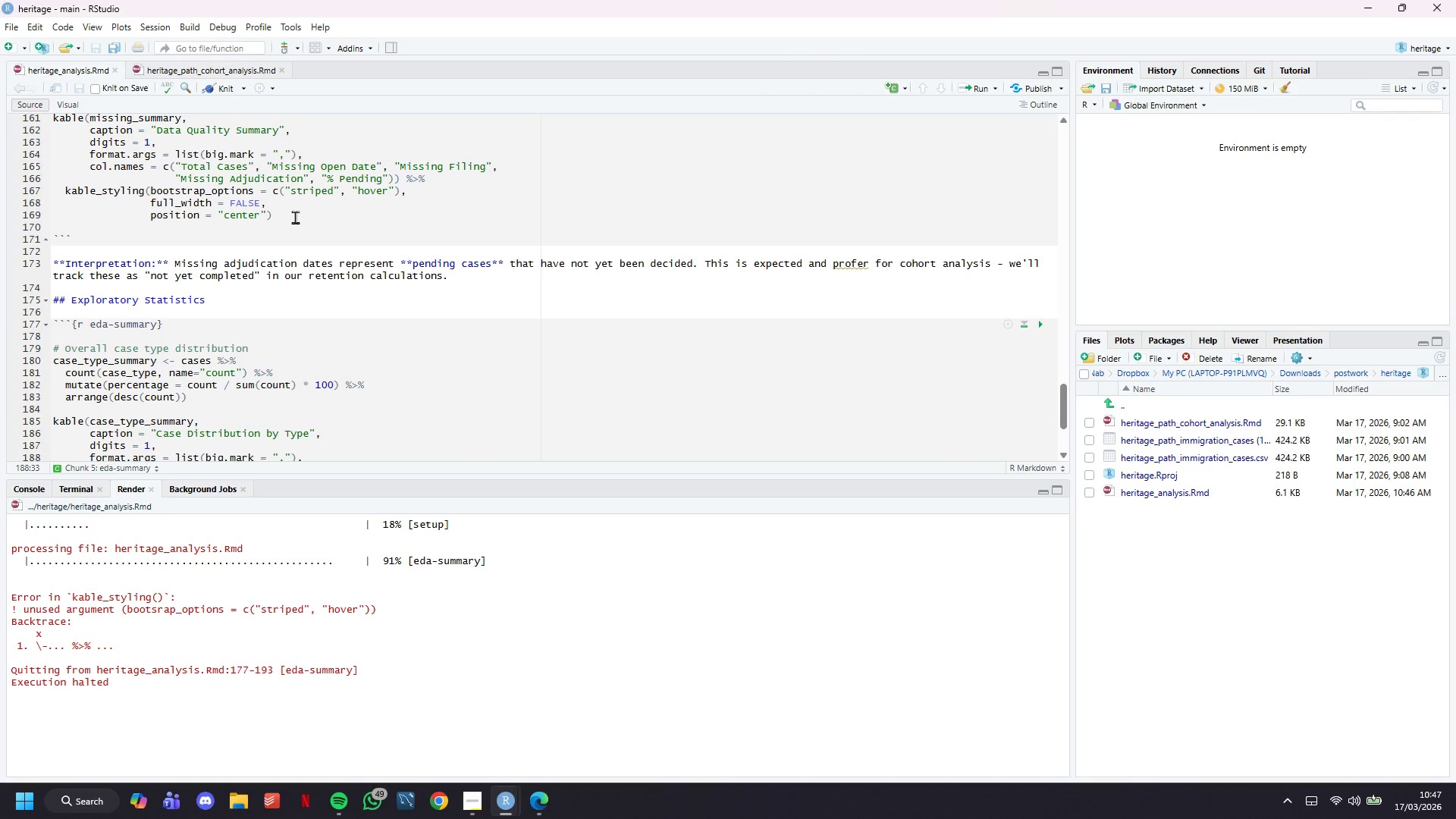 
left_click_drag(start_coordinate=[295, 217], to_coordinate=[40, 192])
 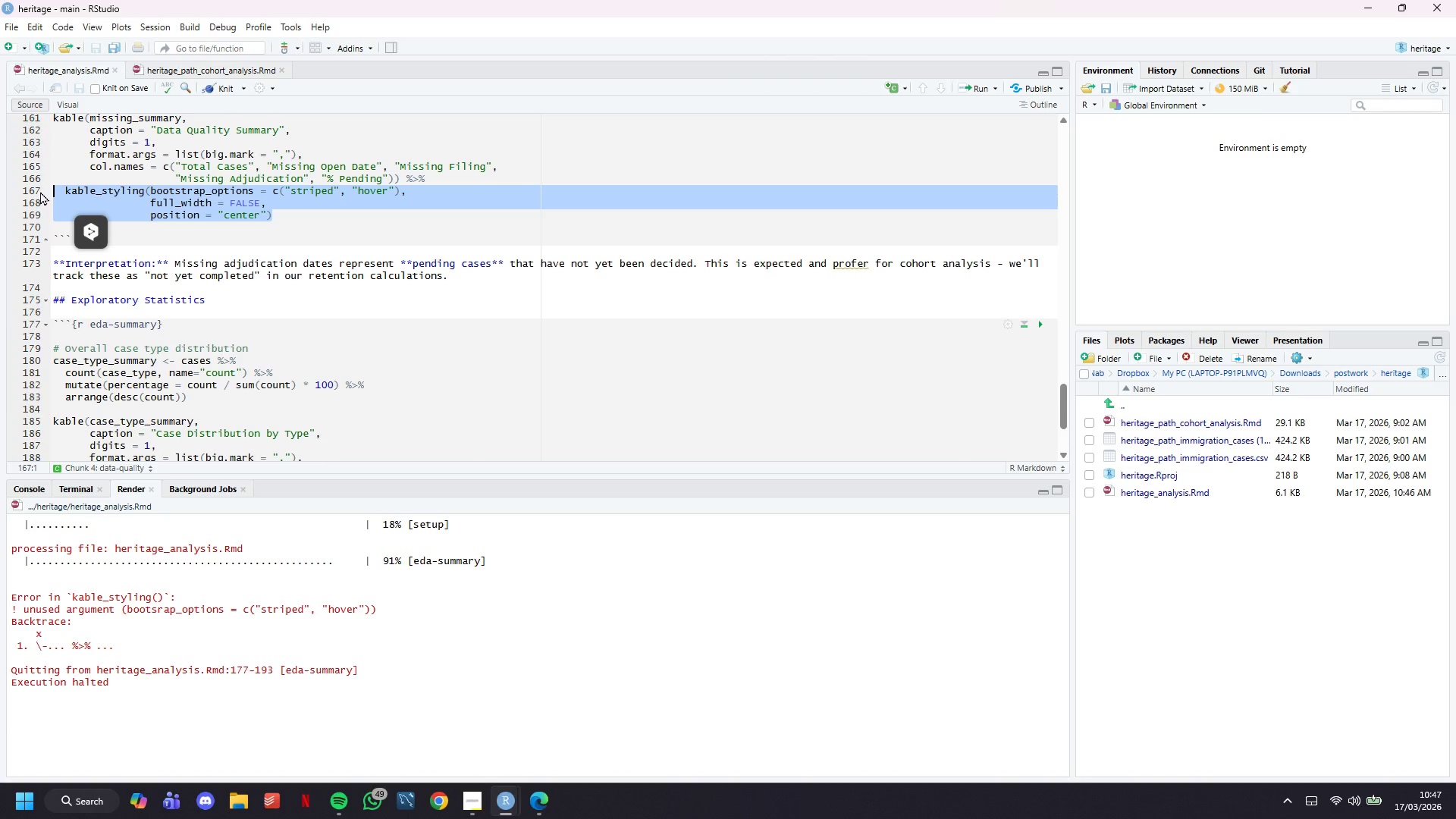 
key(Control+C)
 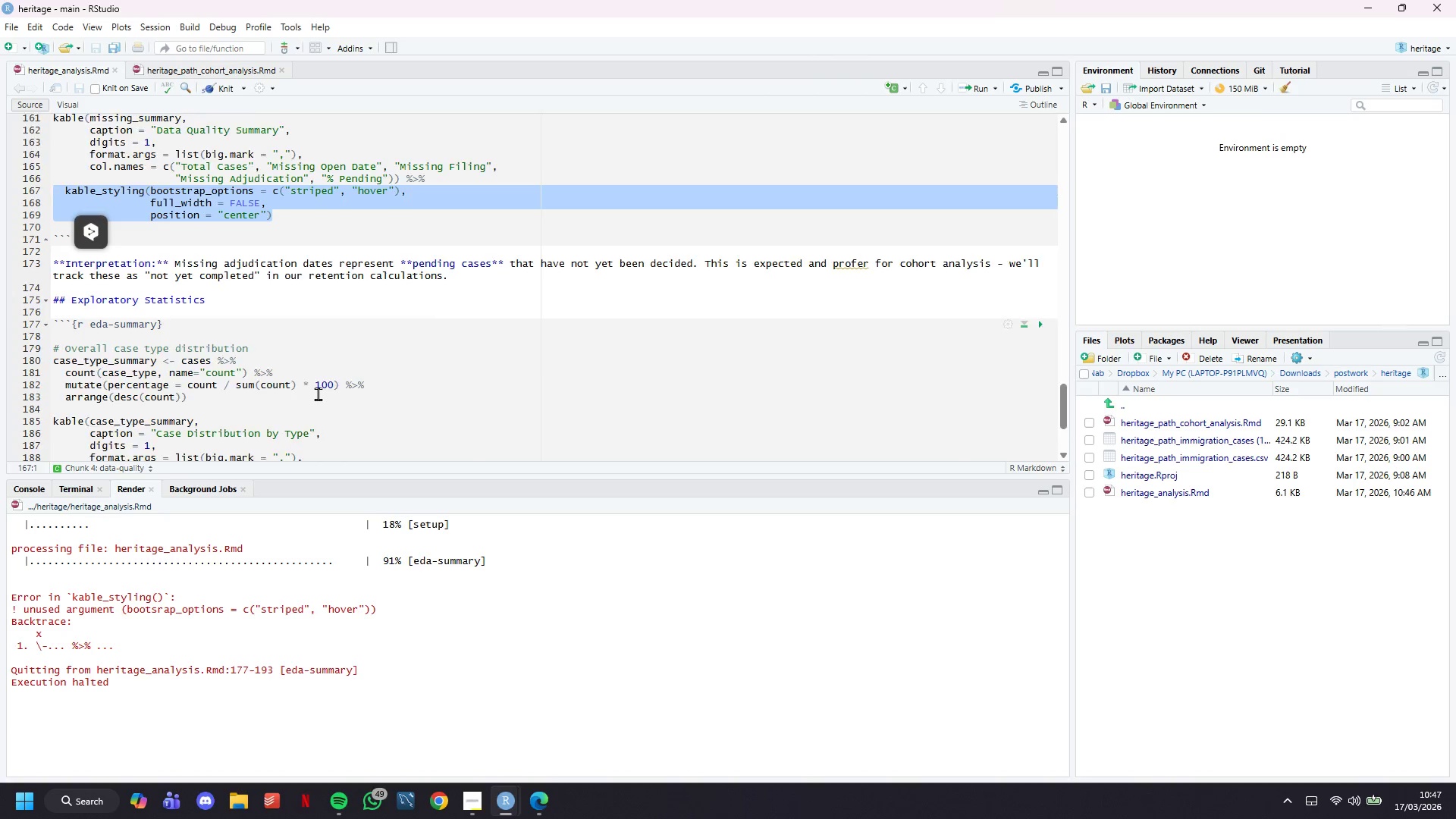 
scroll: coordinate [318, 394], scroll_direction: down, amount: 4.0
 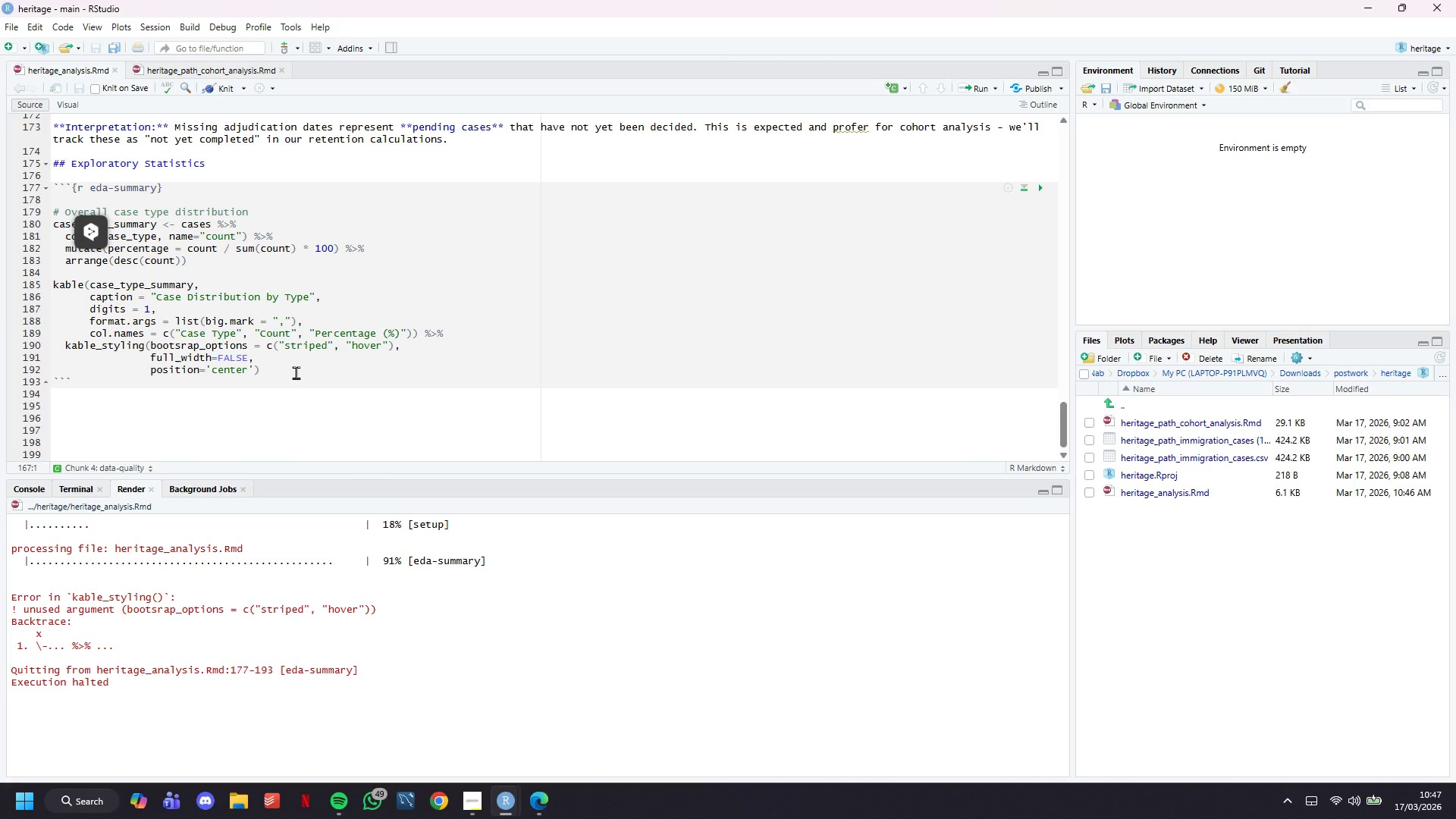 
left_click([296, 372])
 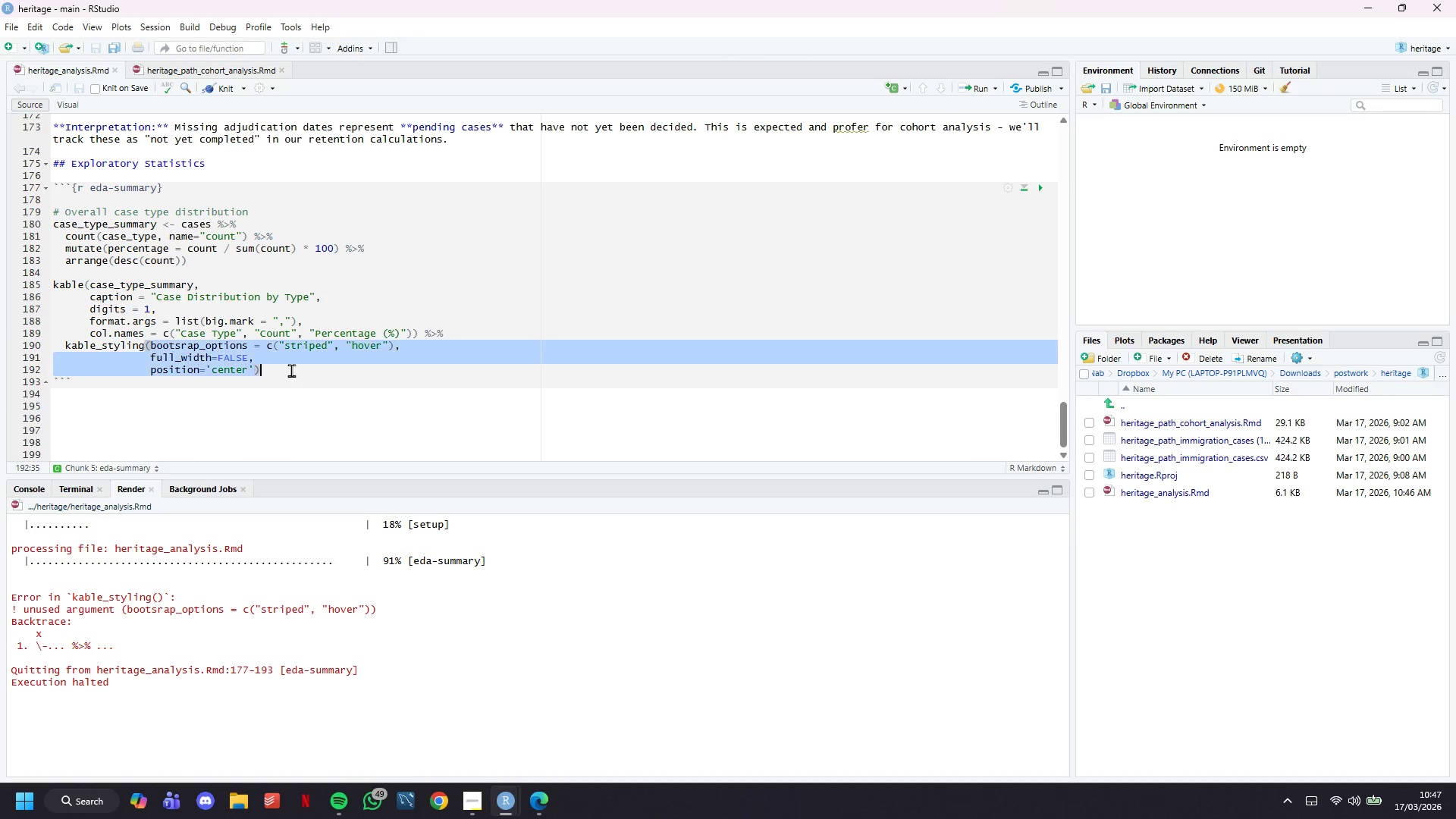 
left_click_drag(start_coordinate=[296, 372], to_coordinate=[22, 348])
 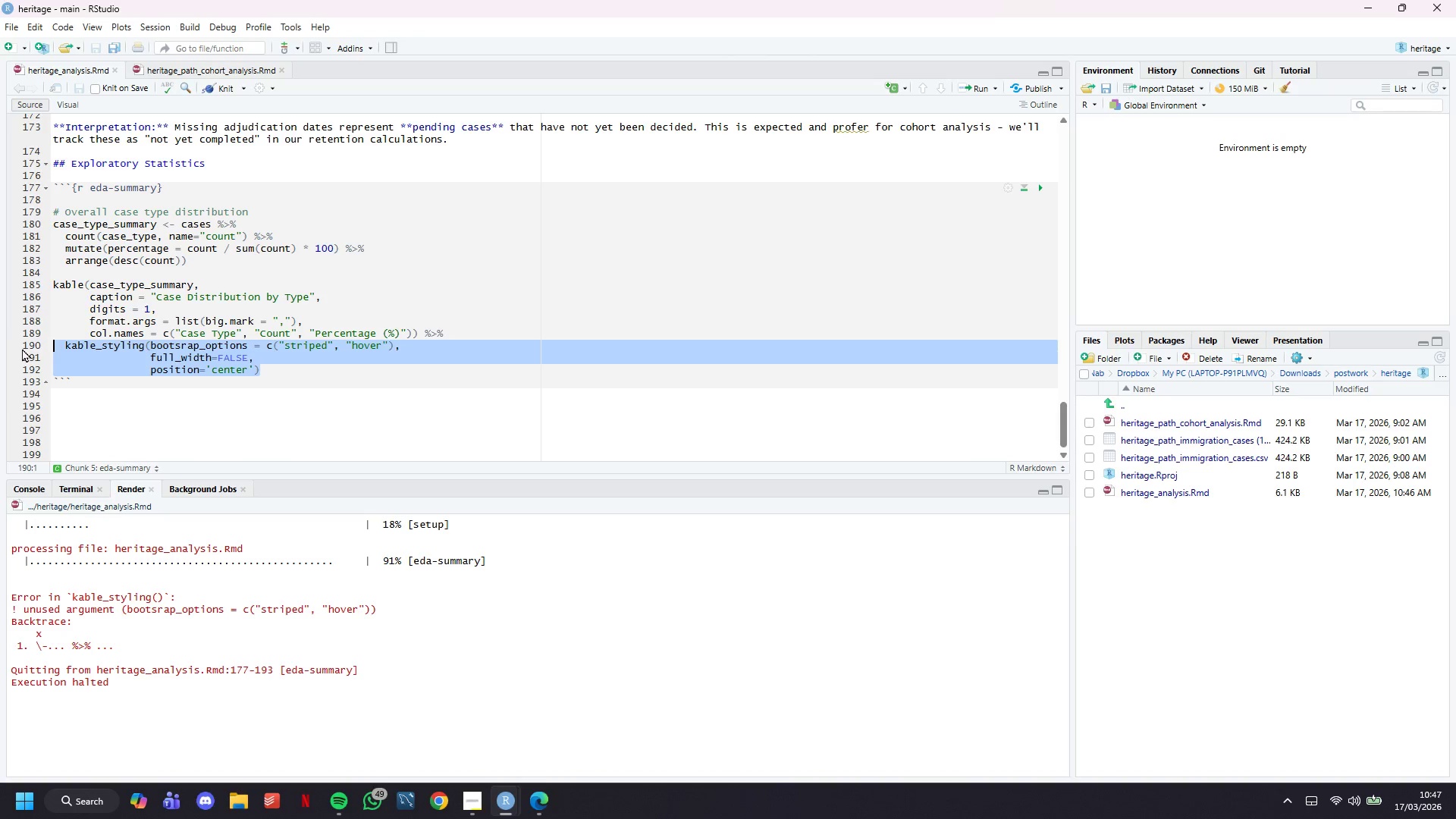 
key(Control+V)
 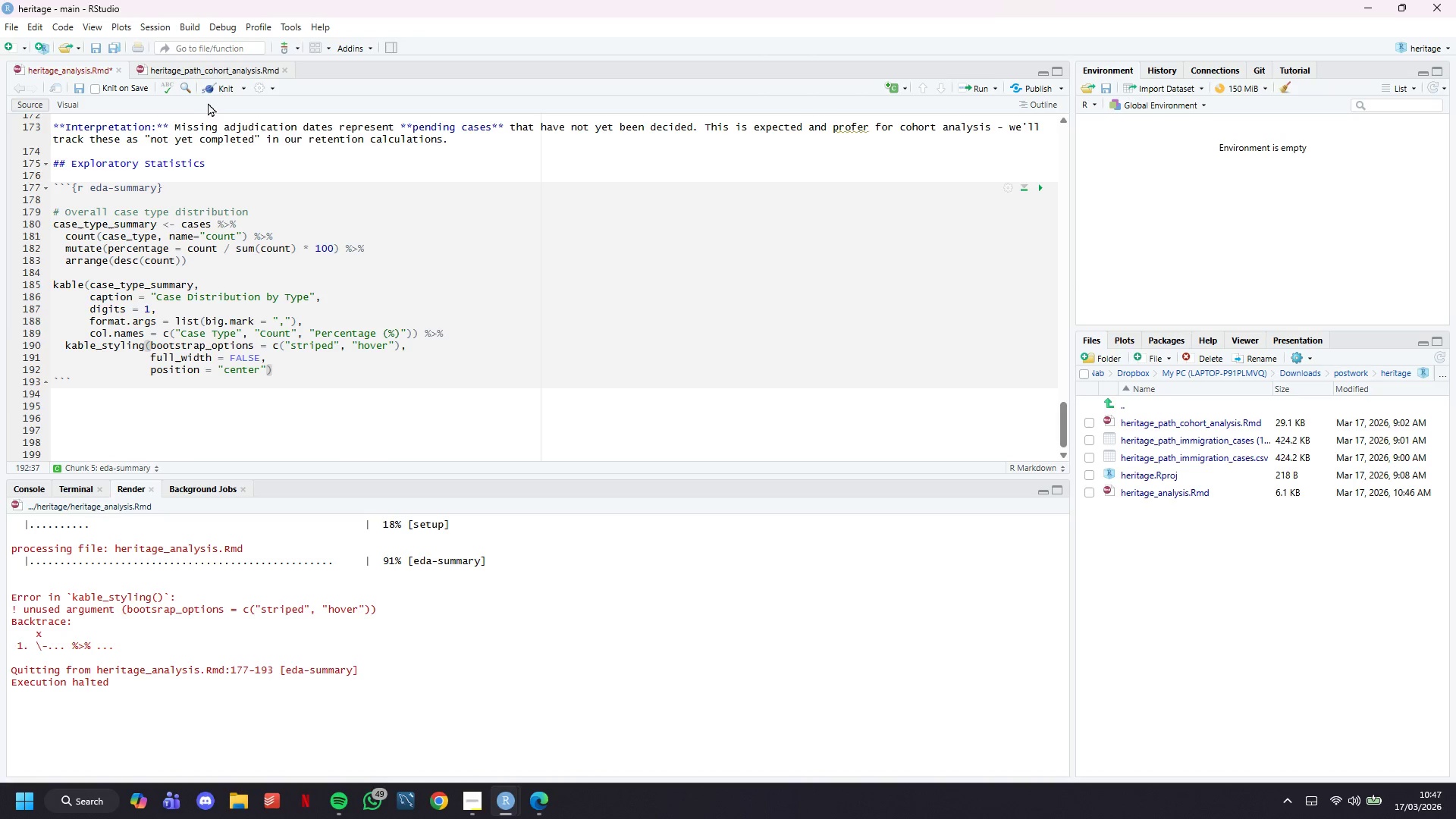 
left_click([217, 93])
 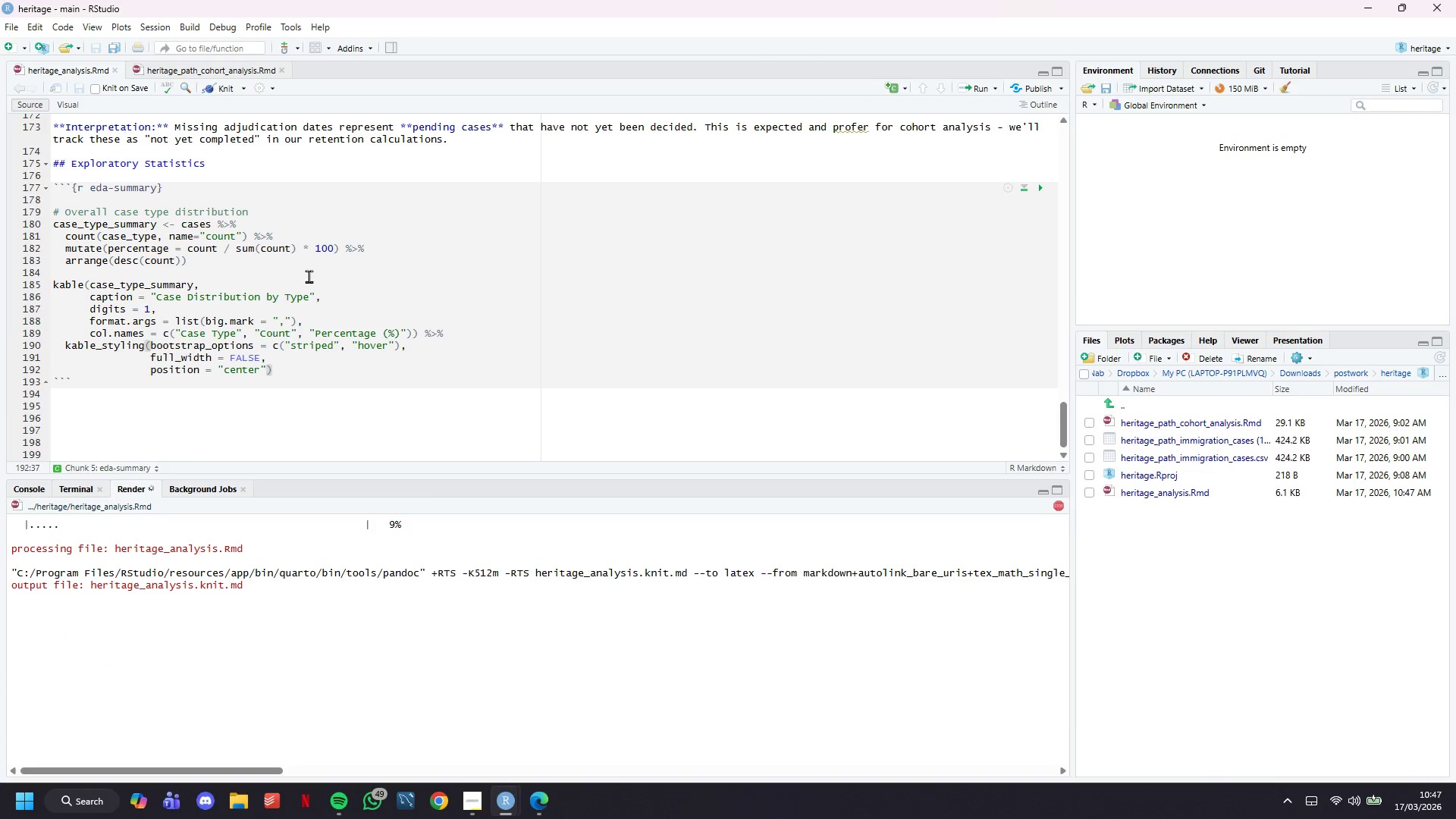 
wait(11.83)
 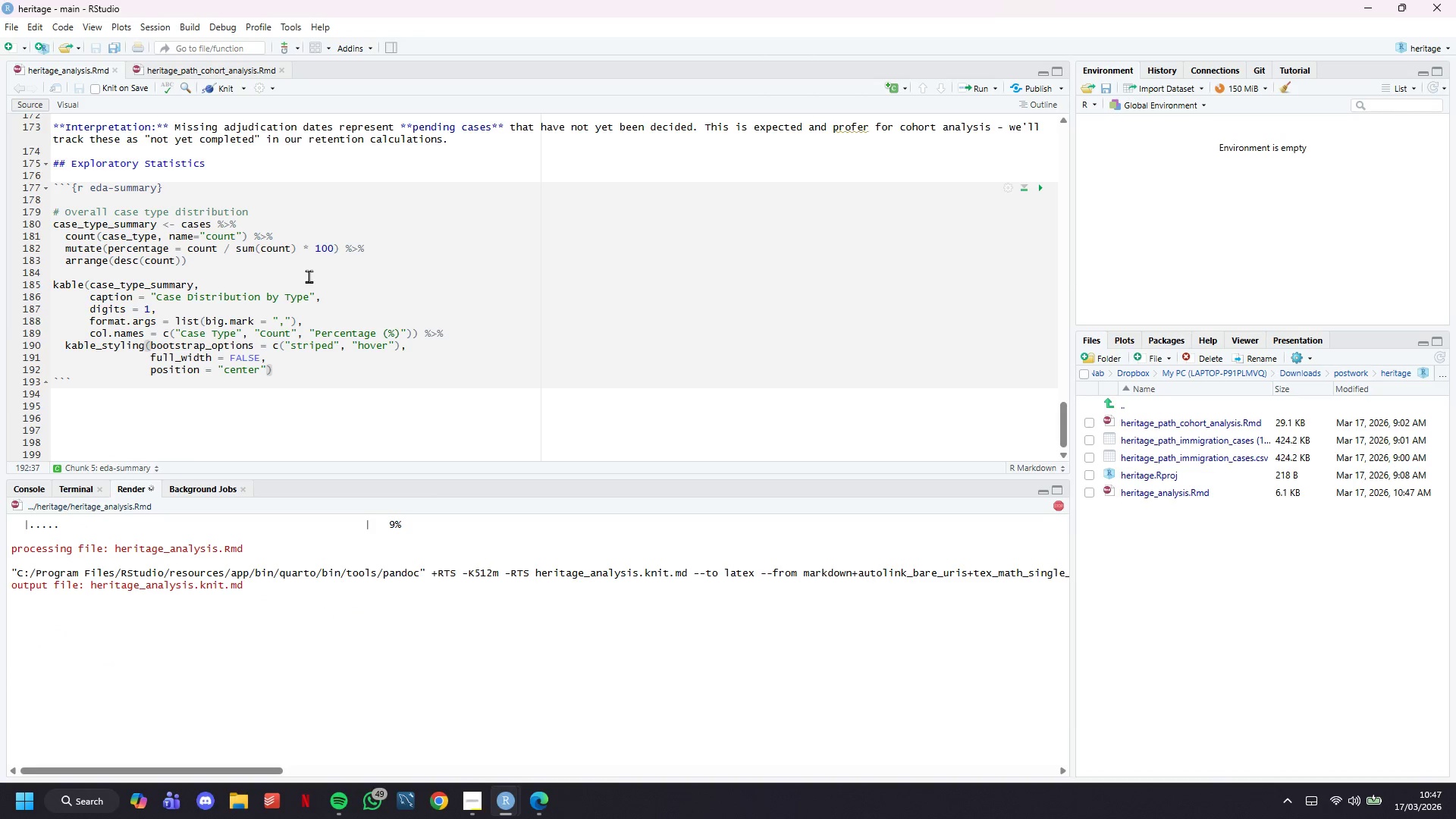 
left_click([385, 15])
 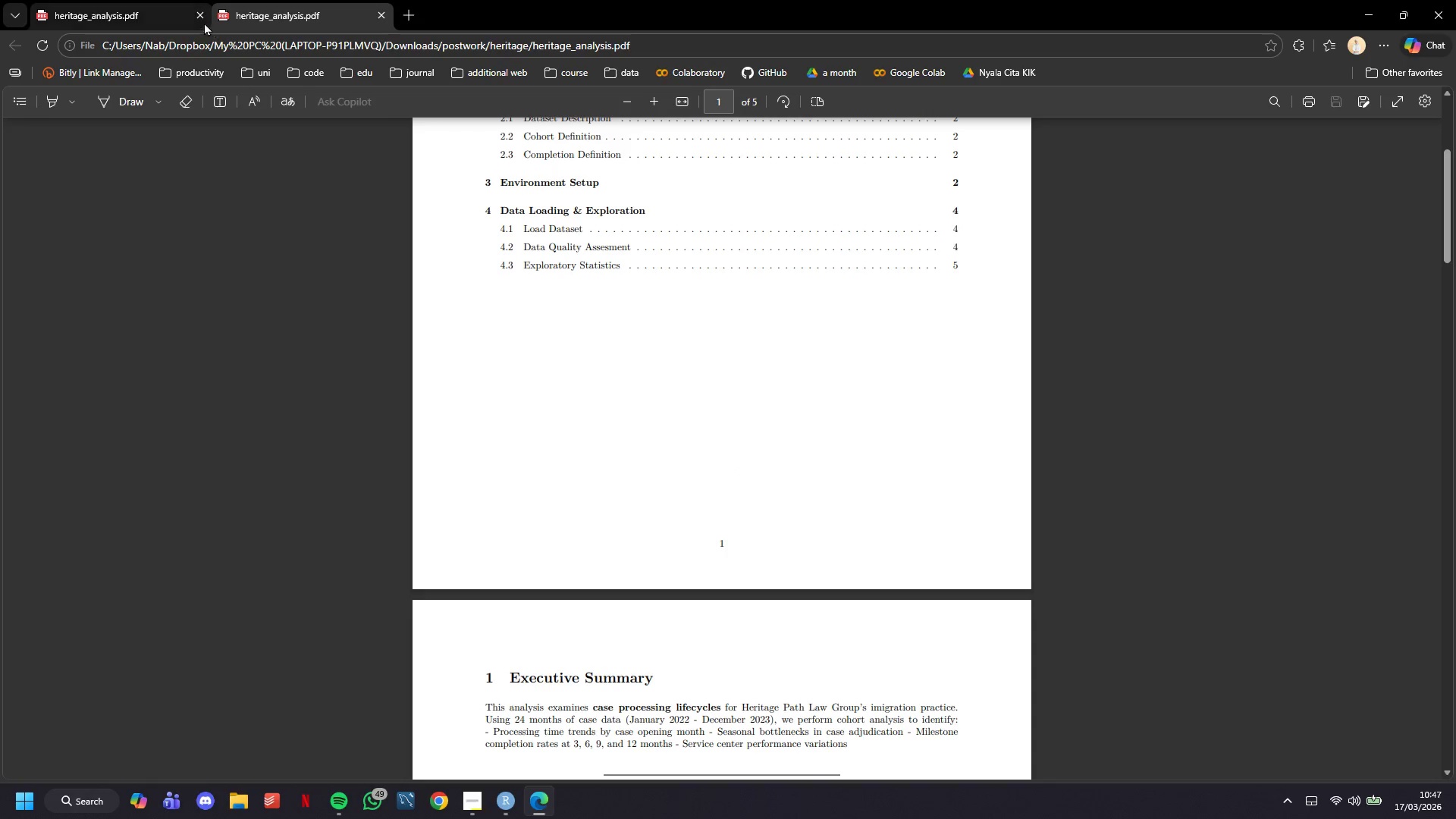 
left_click([202, 17])
 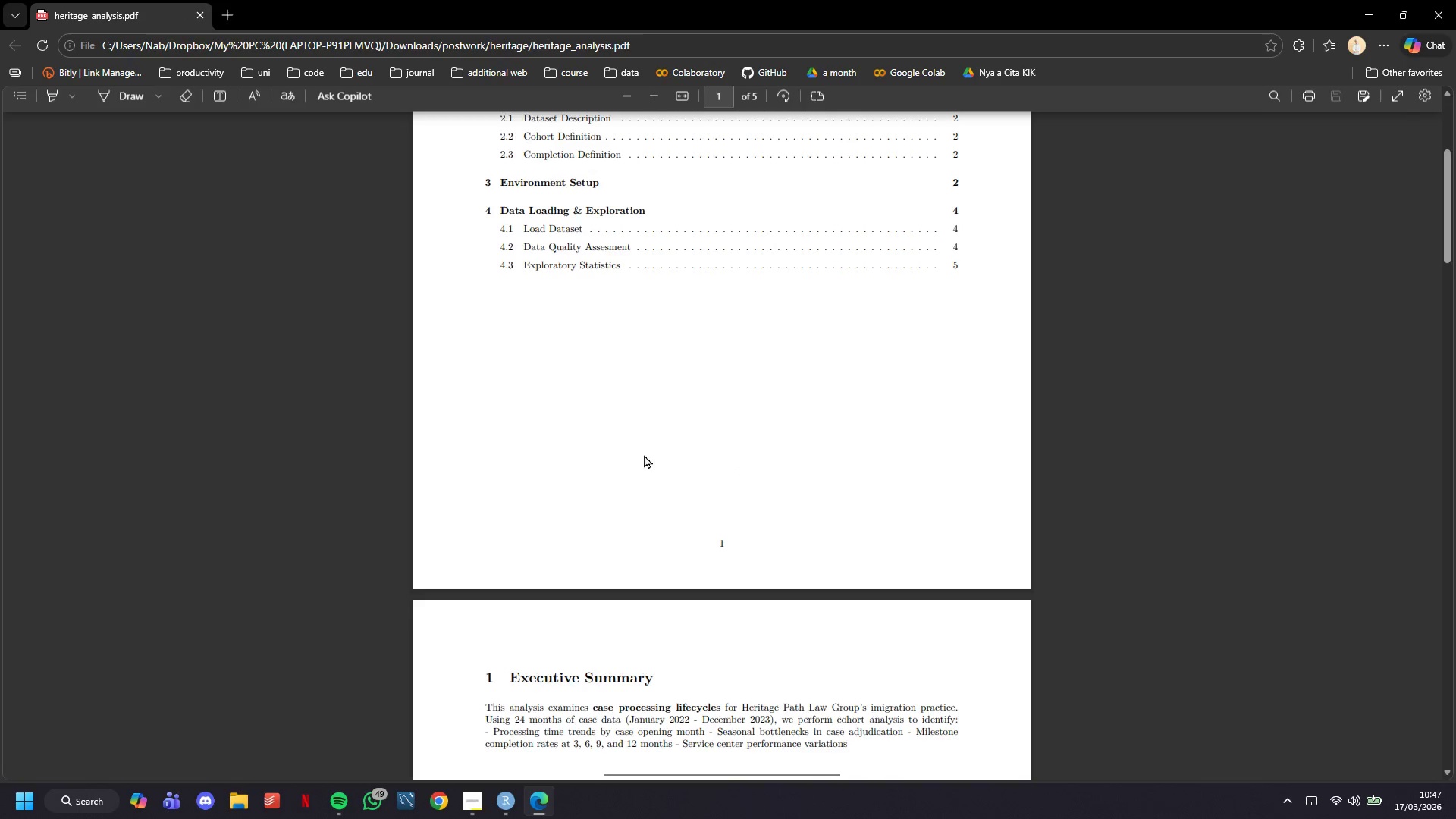 
scroll: coordinate [644, 454], scroll_direction: down, amount: 11.0
 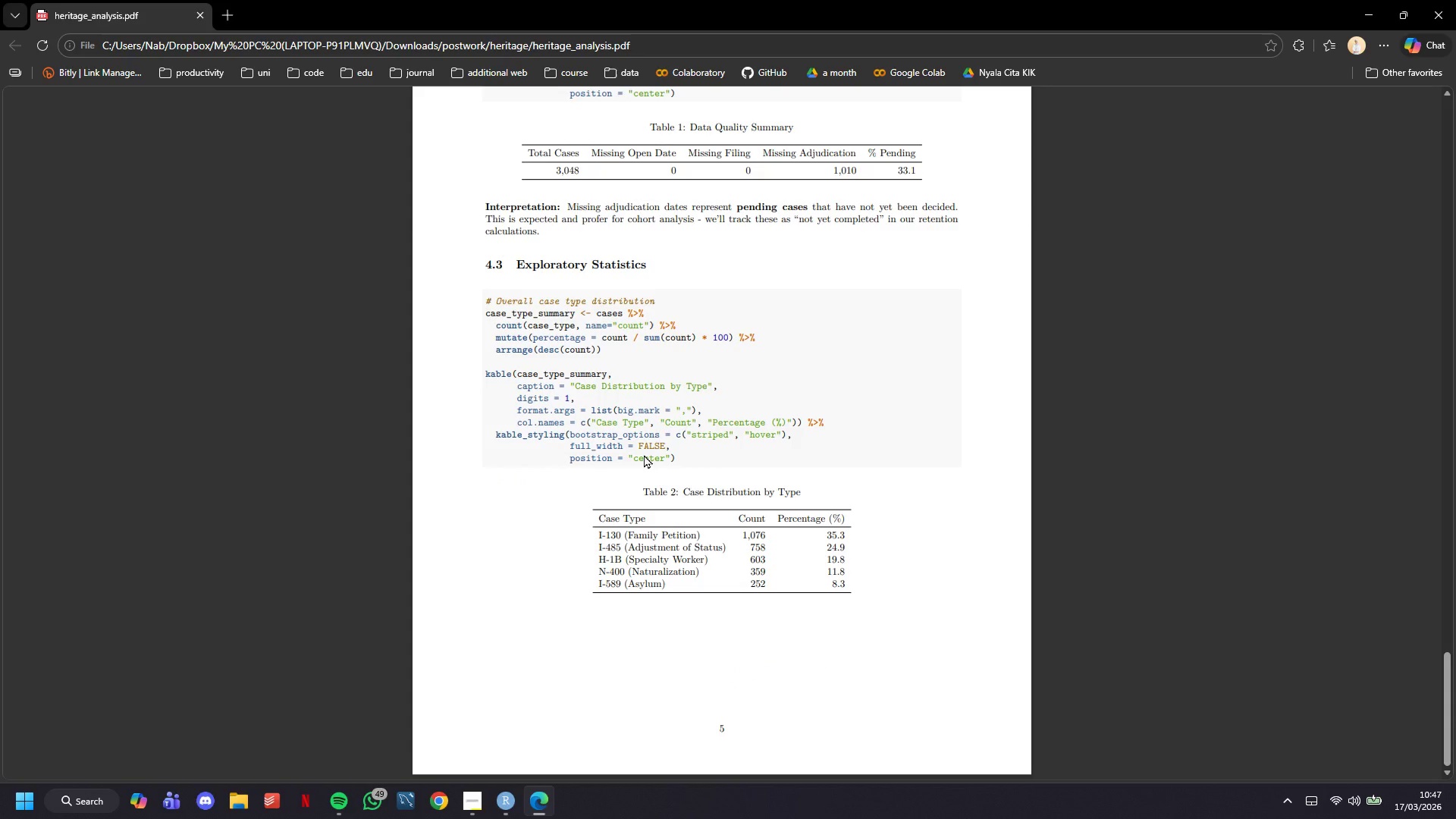 
left_click_drag(start_coordinate=[598, 520], to_coordinate=[851, 594])
 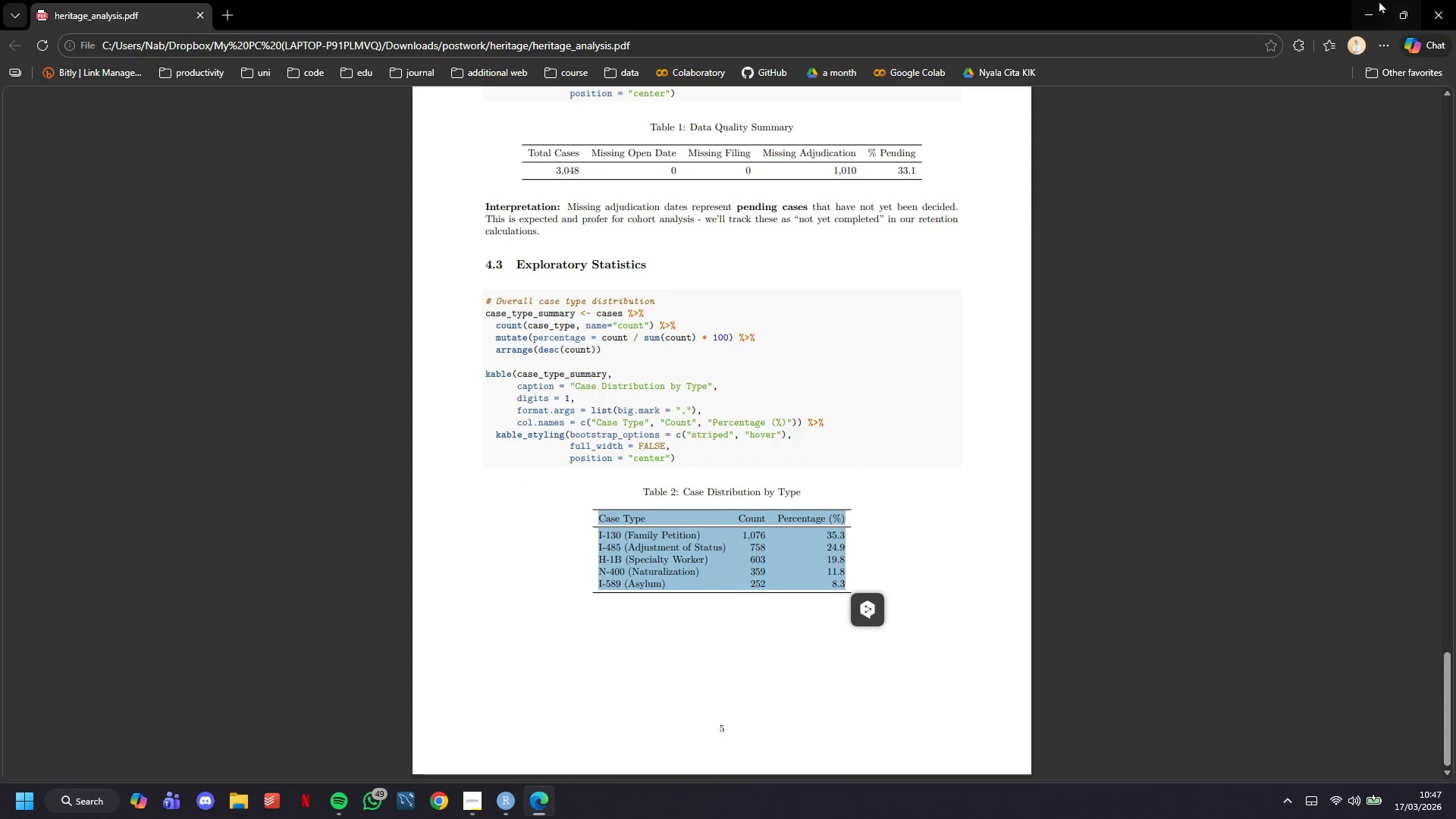 
left_click([1377, 0])
 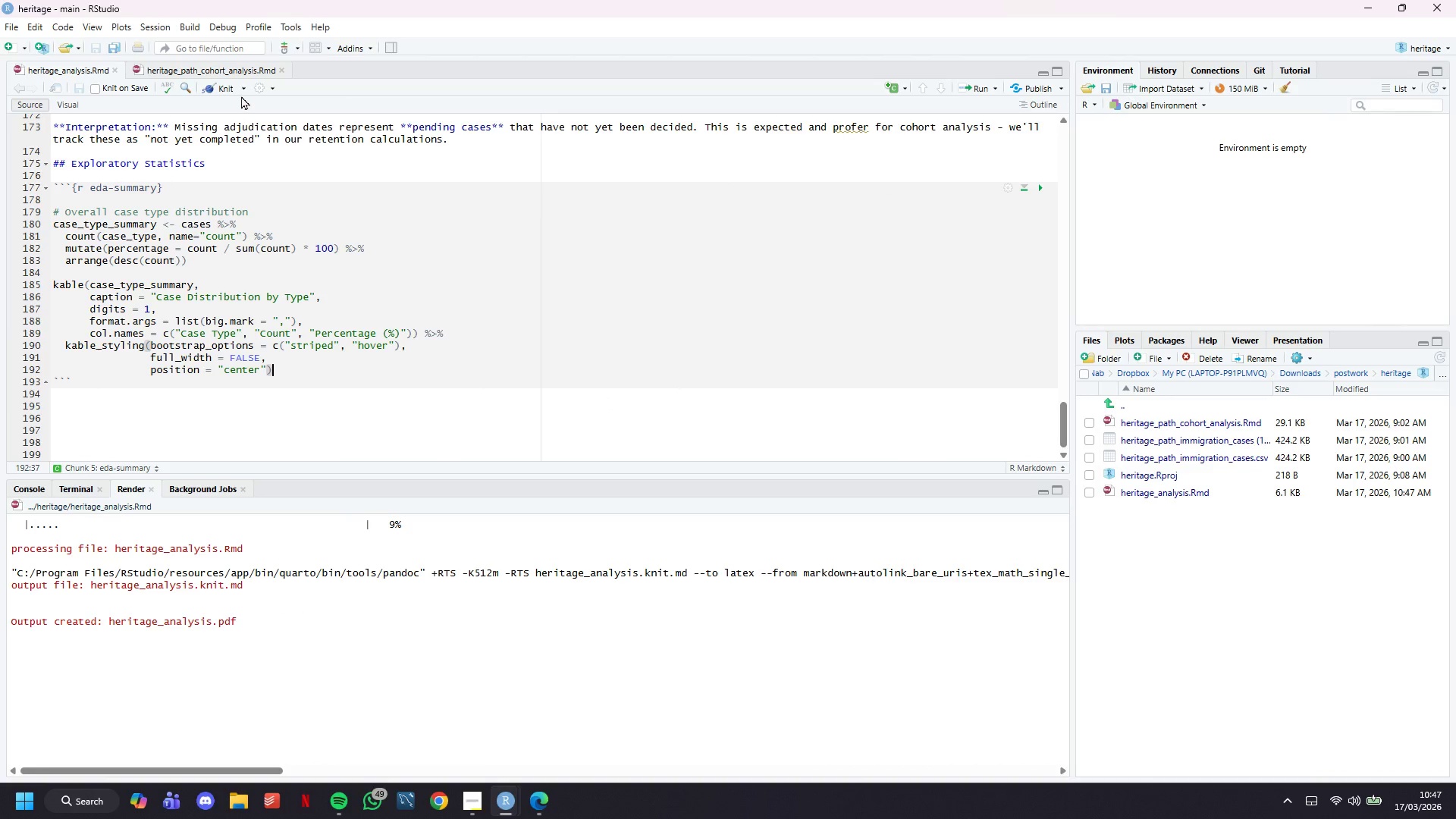 
left_click([243, 89])
 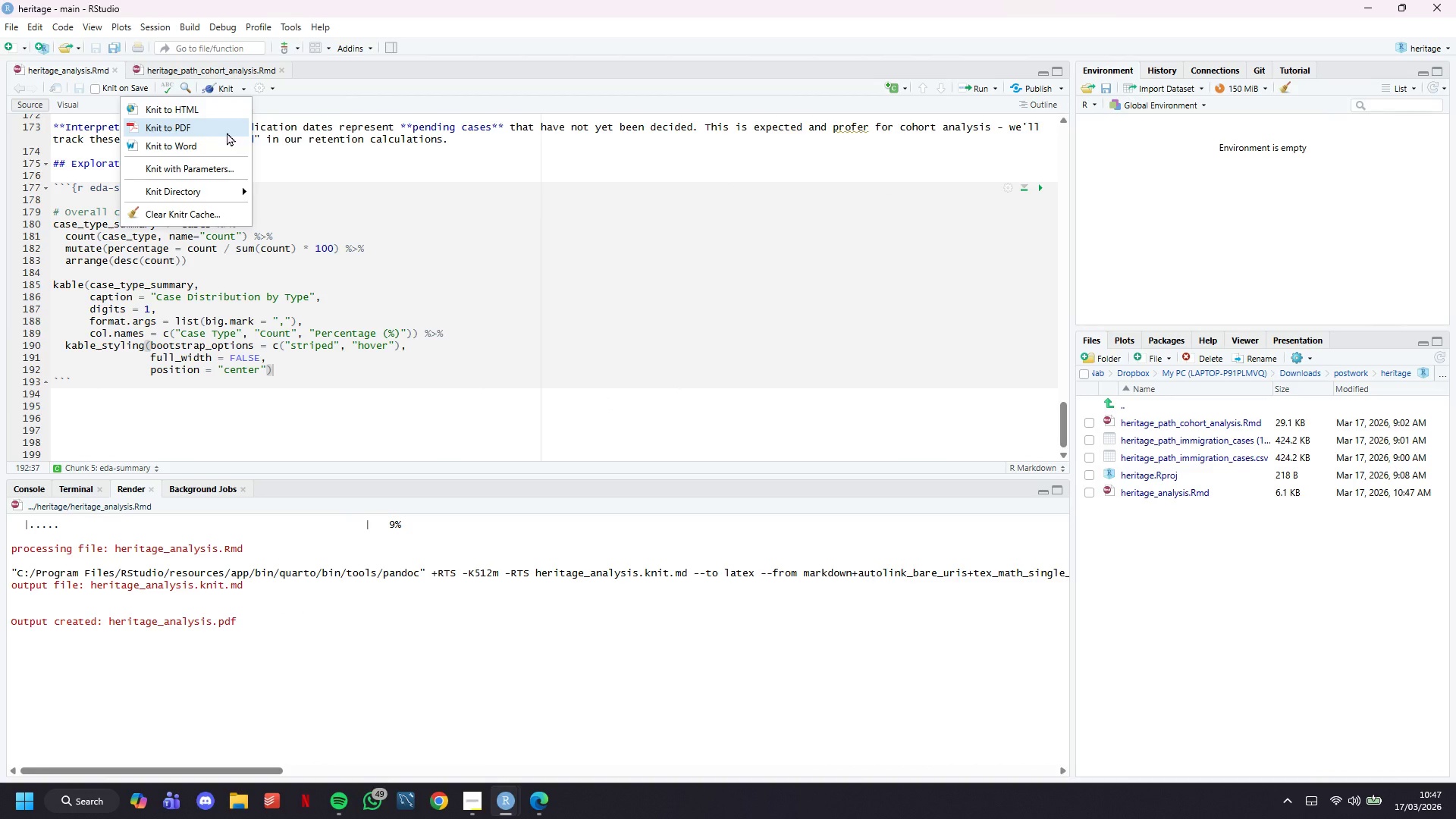 
left_click_drag(start_coordinate=[227, 132], to_coordinate=[213, 108])
 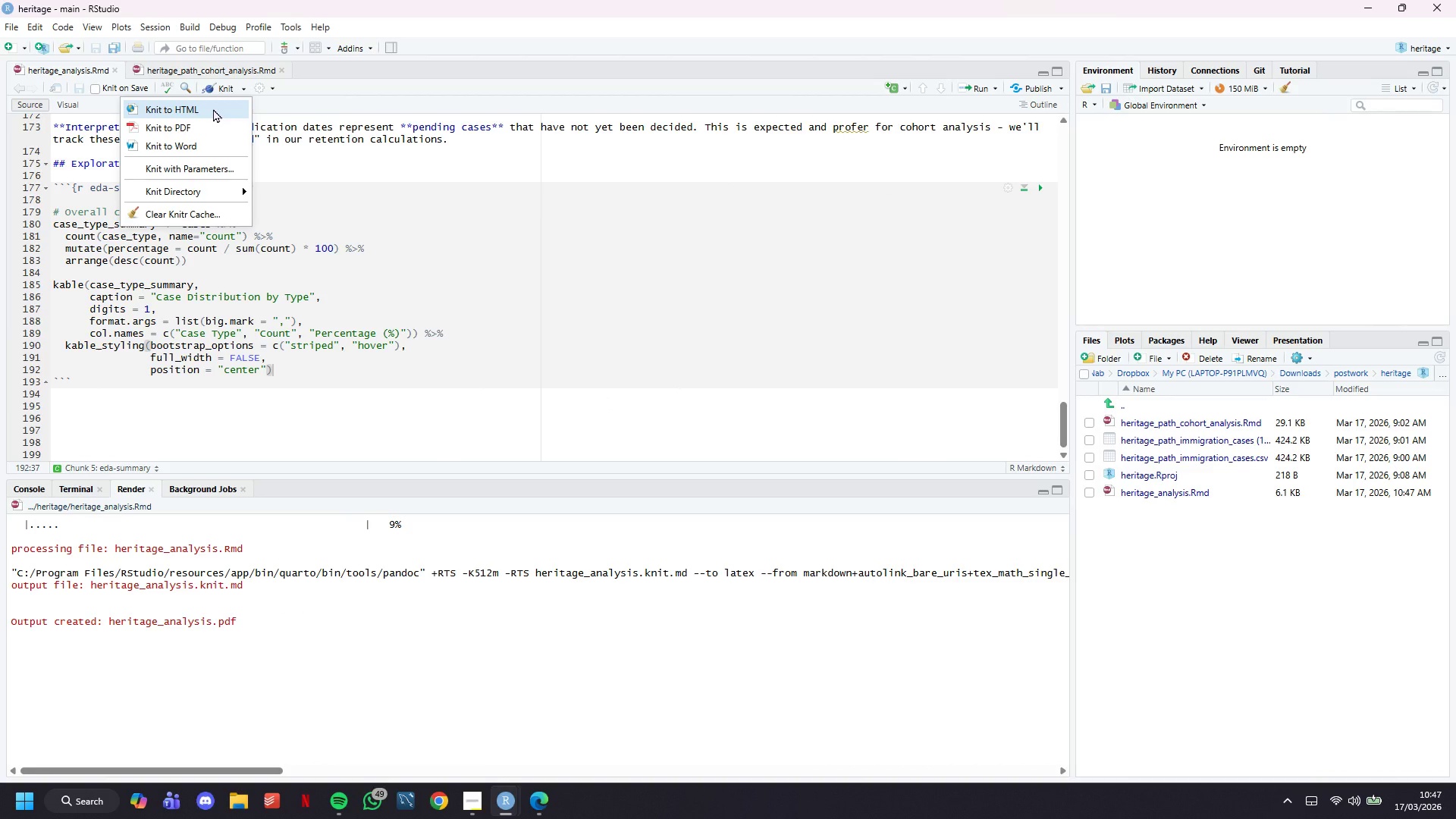 
left_click([213, 108])
 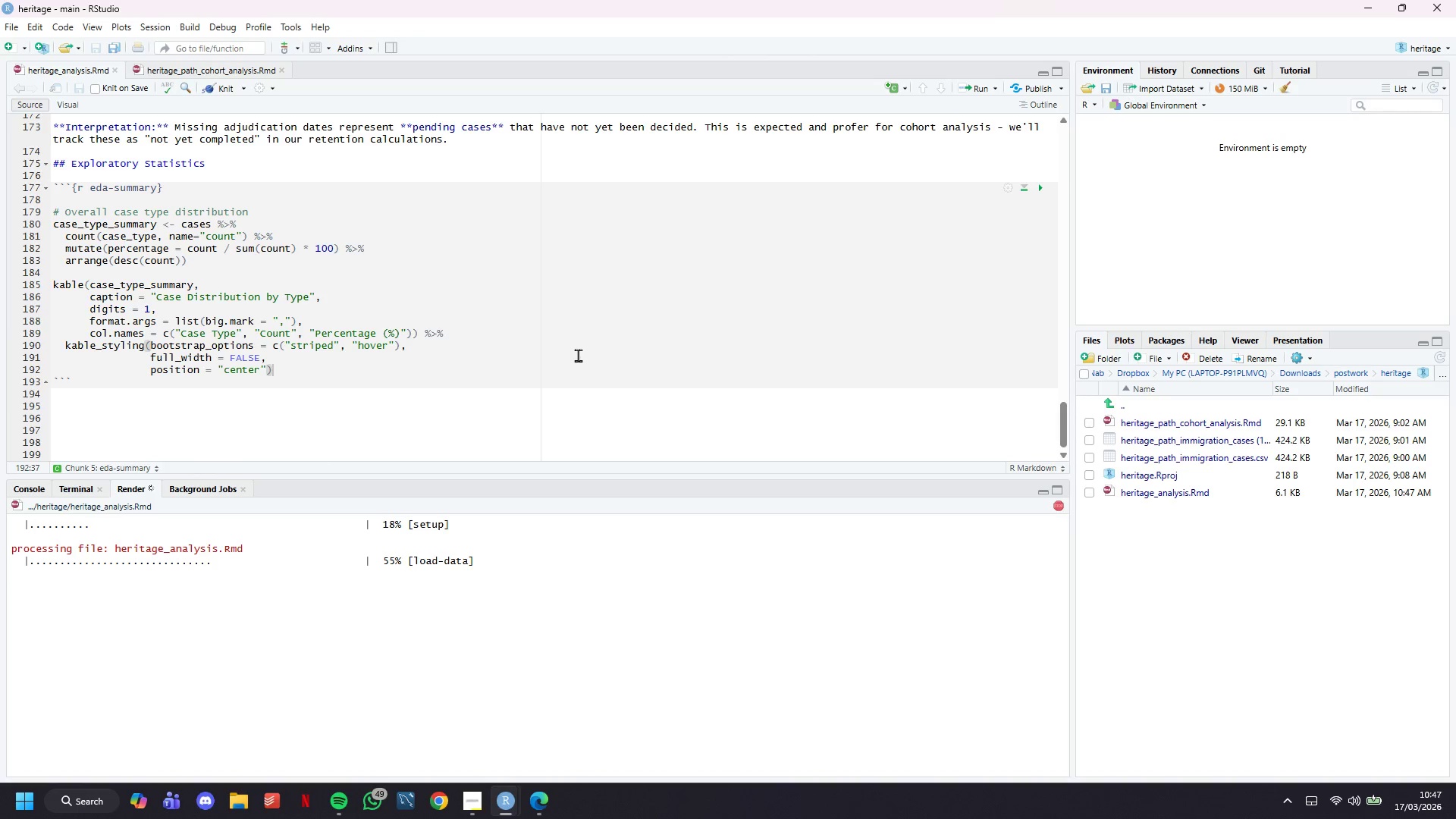 
wait(10.14)
 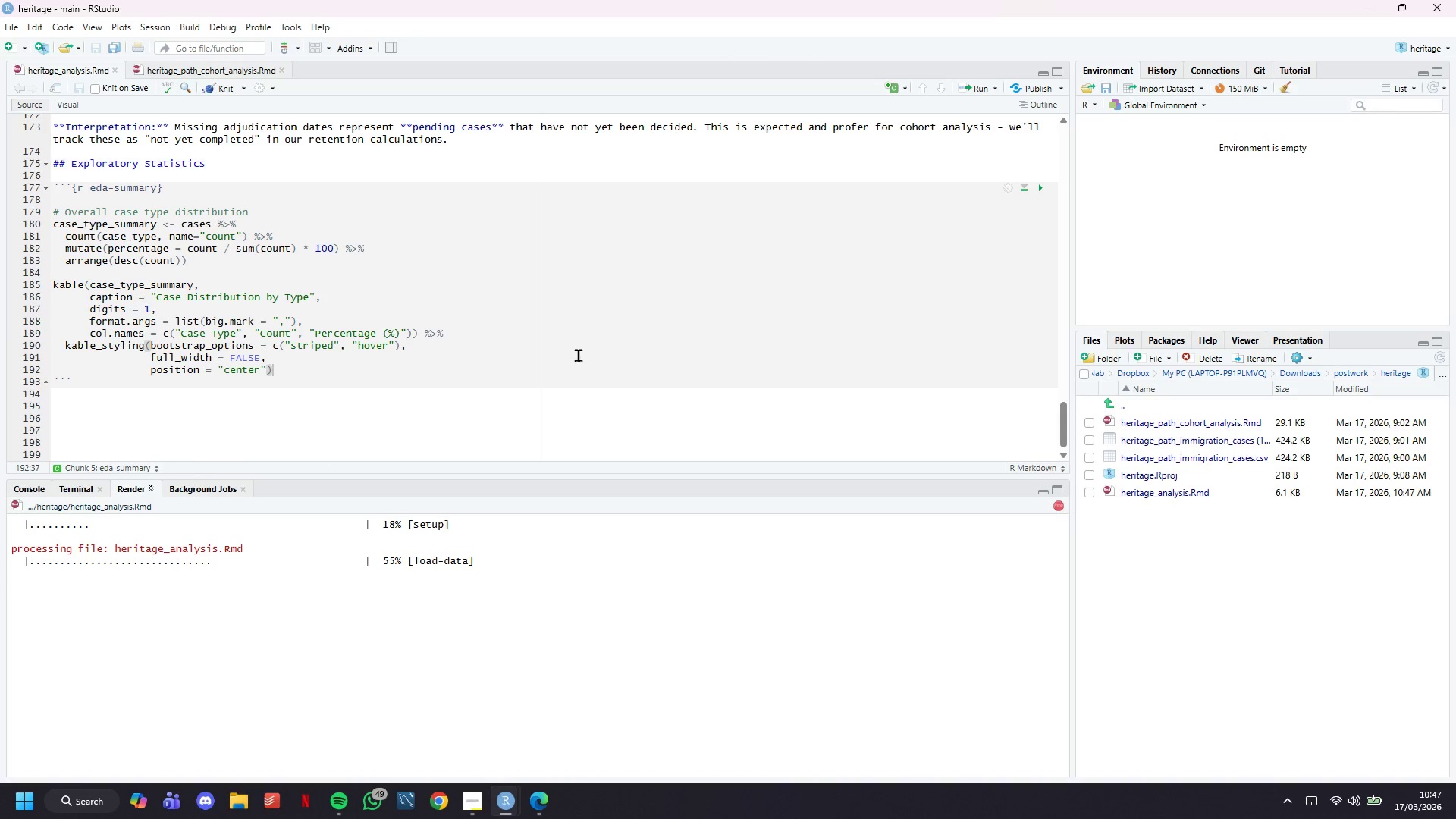 
scroll: coordinate [578, 355], scroll_direction: down, amount: 4.0
 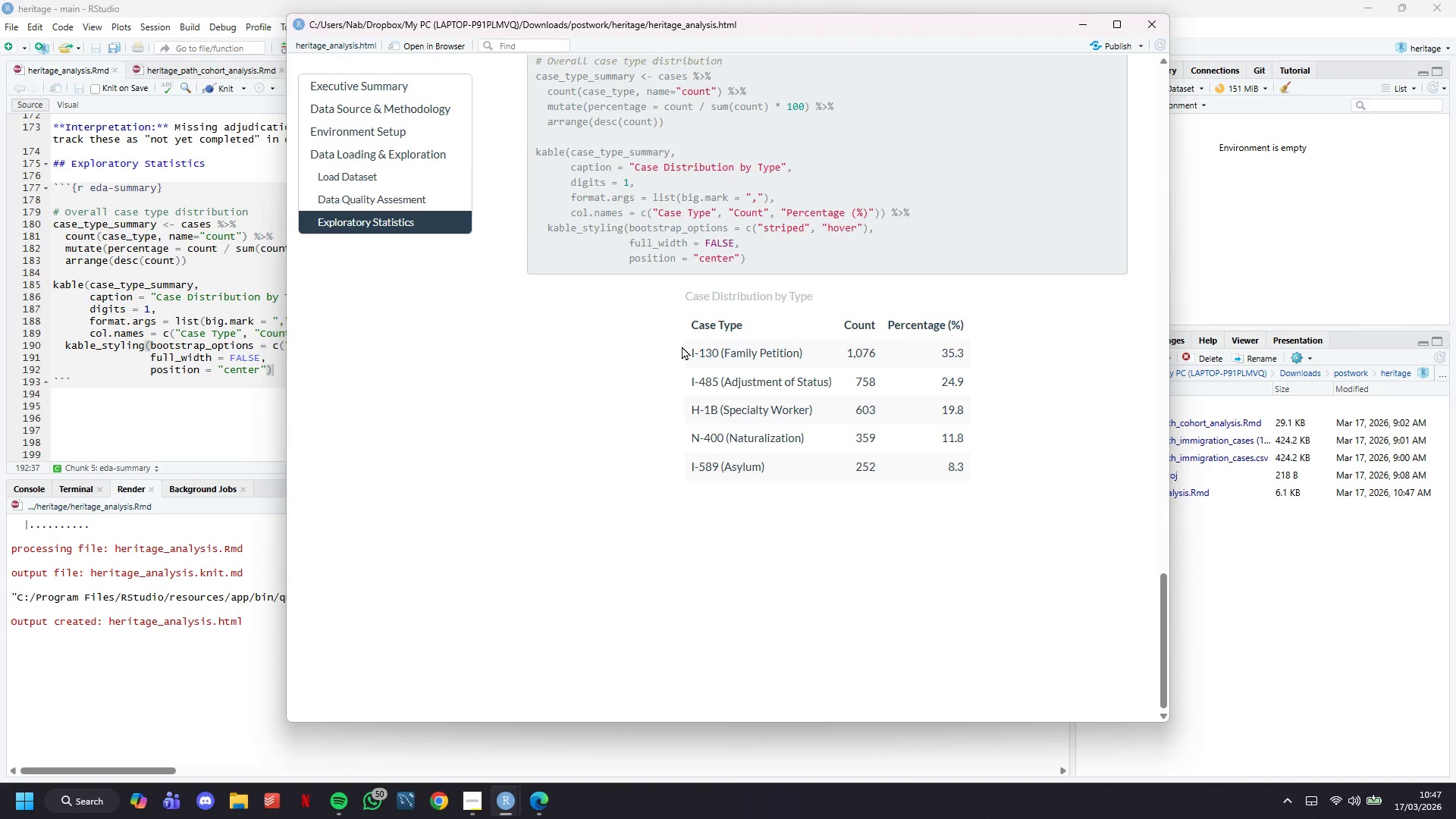 
left_click_drag(start_coordinate=[689, 322], to_coordinate=[968, 461])
 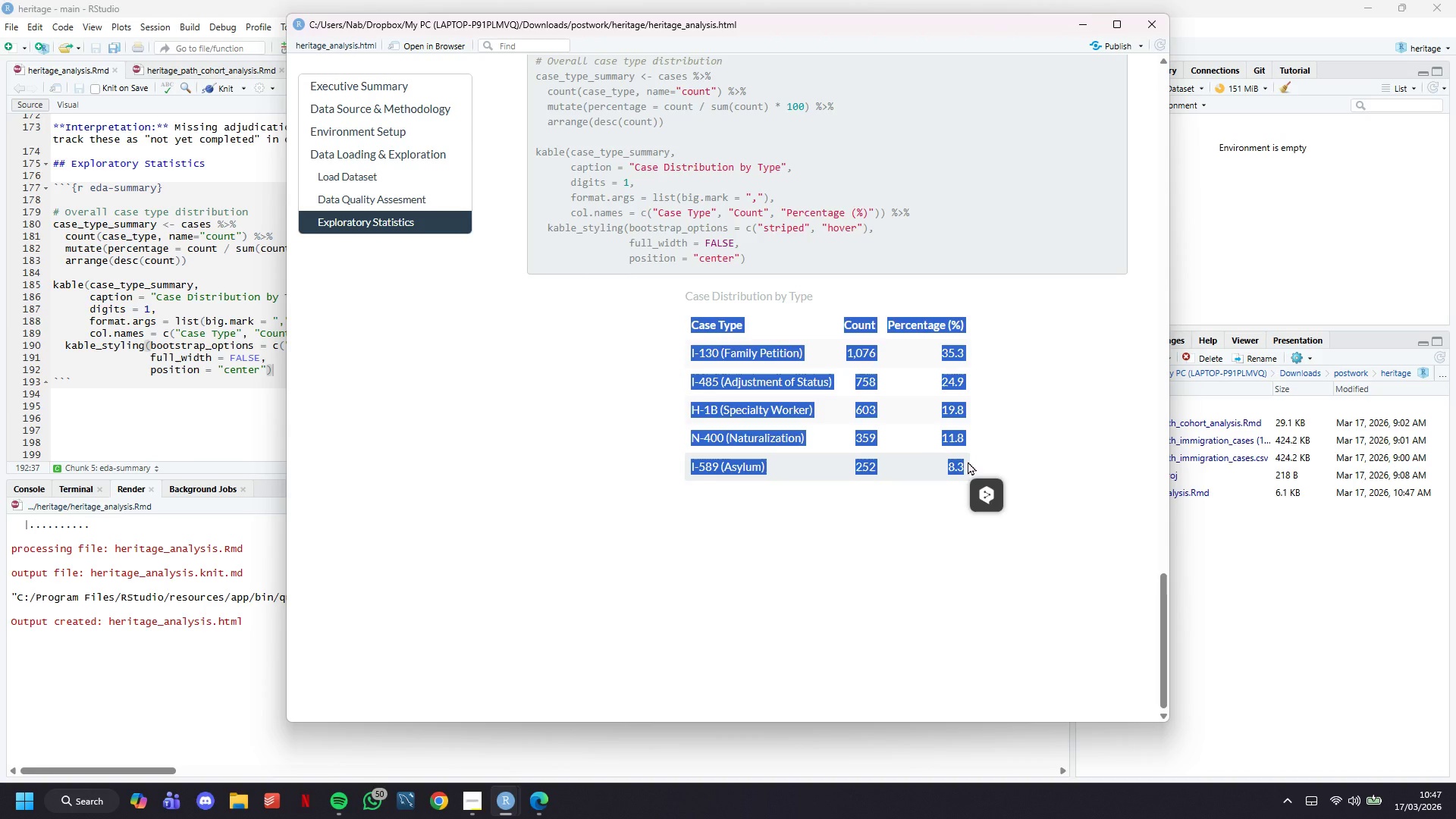 
scroll: coordinate [968, 461], scroll_direction: down, amount: 2.0
 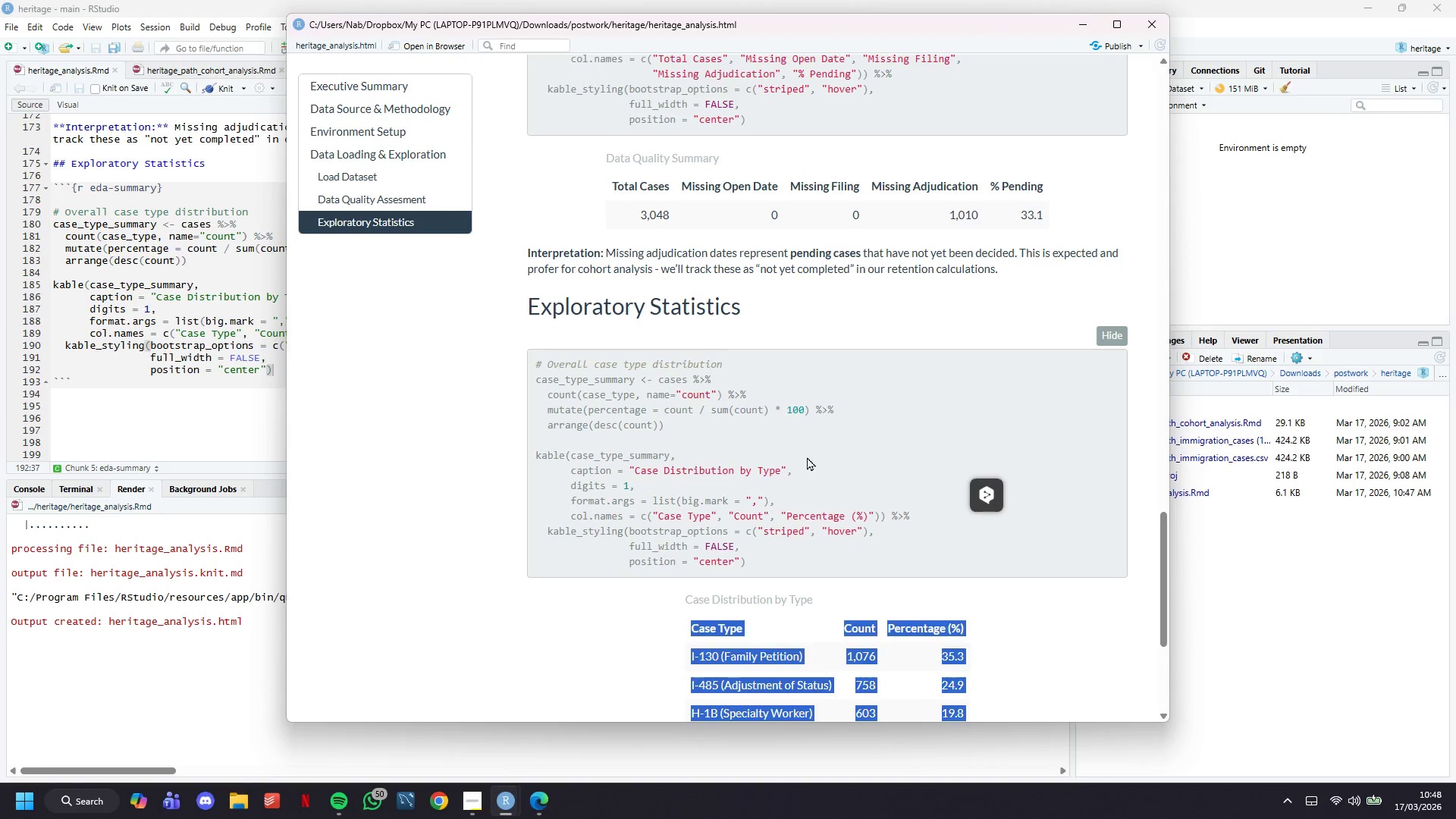 
left_click([807, 457])
 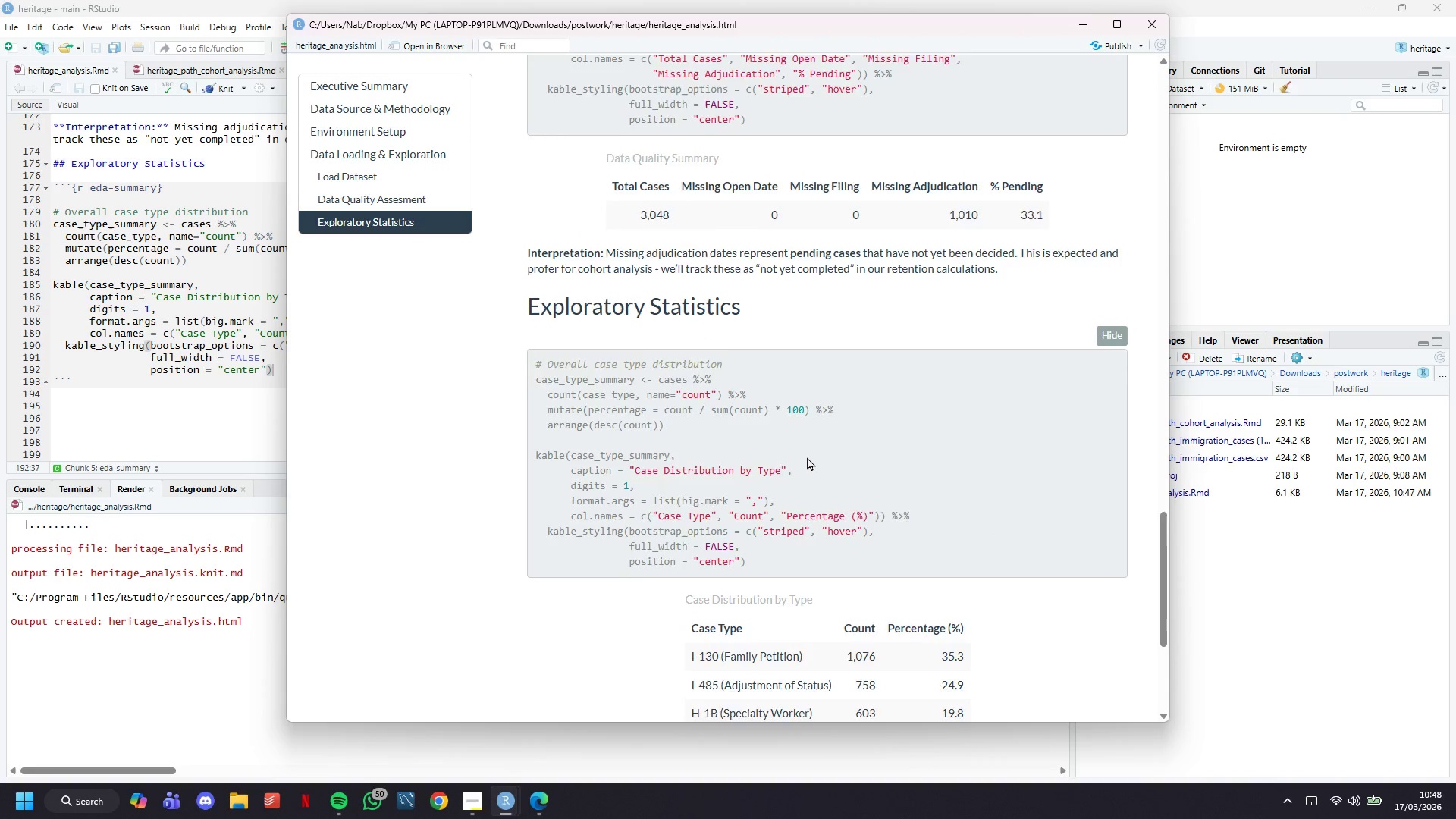 
scroll: coordinate [807, 457], scroll_direction: up, amount: 1.0
 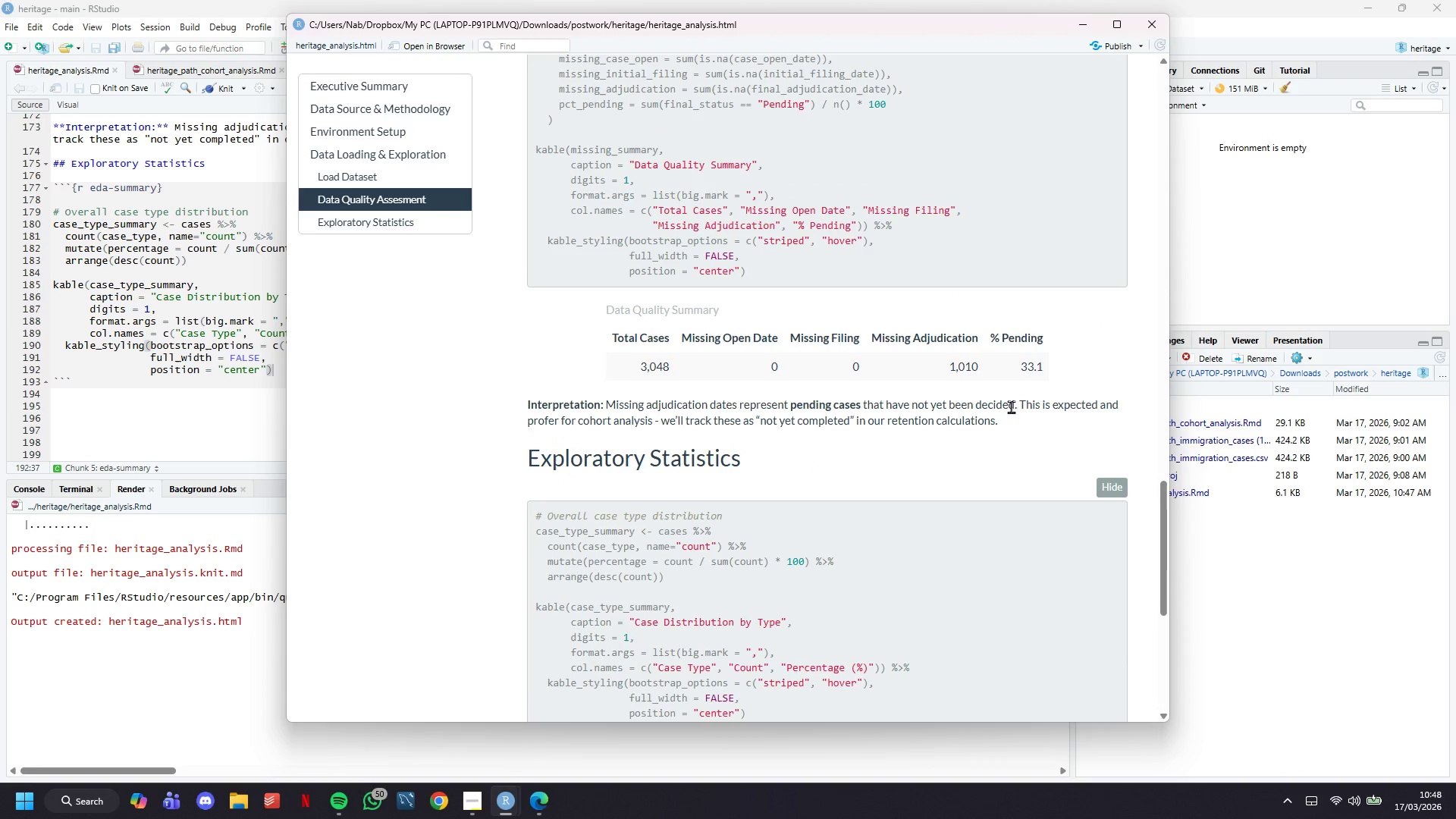 
left_click([1098, 484])
 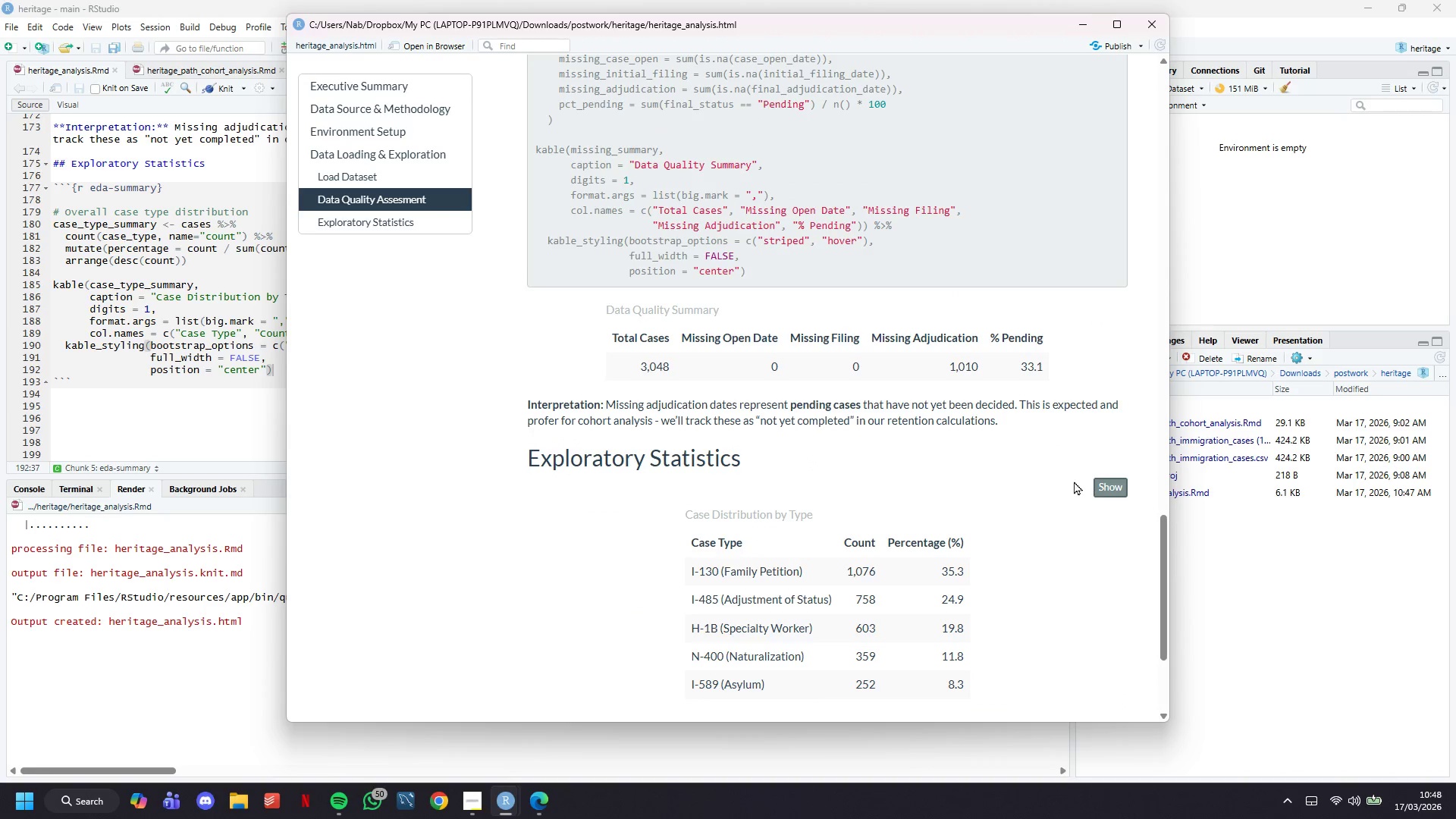 
scroll: coordinate [1058, 482], scroll_direction: up, amount: 2.0
 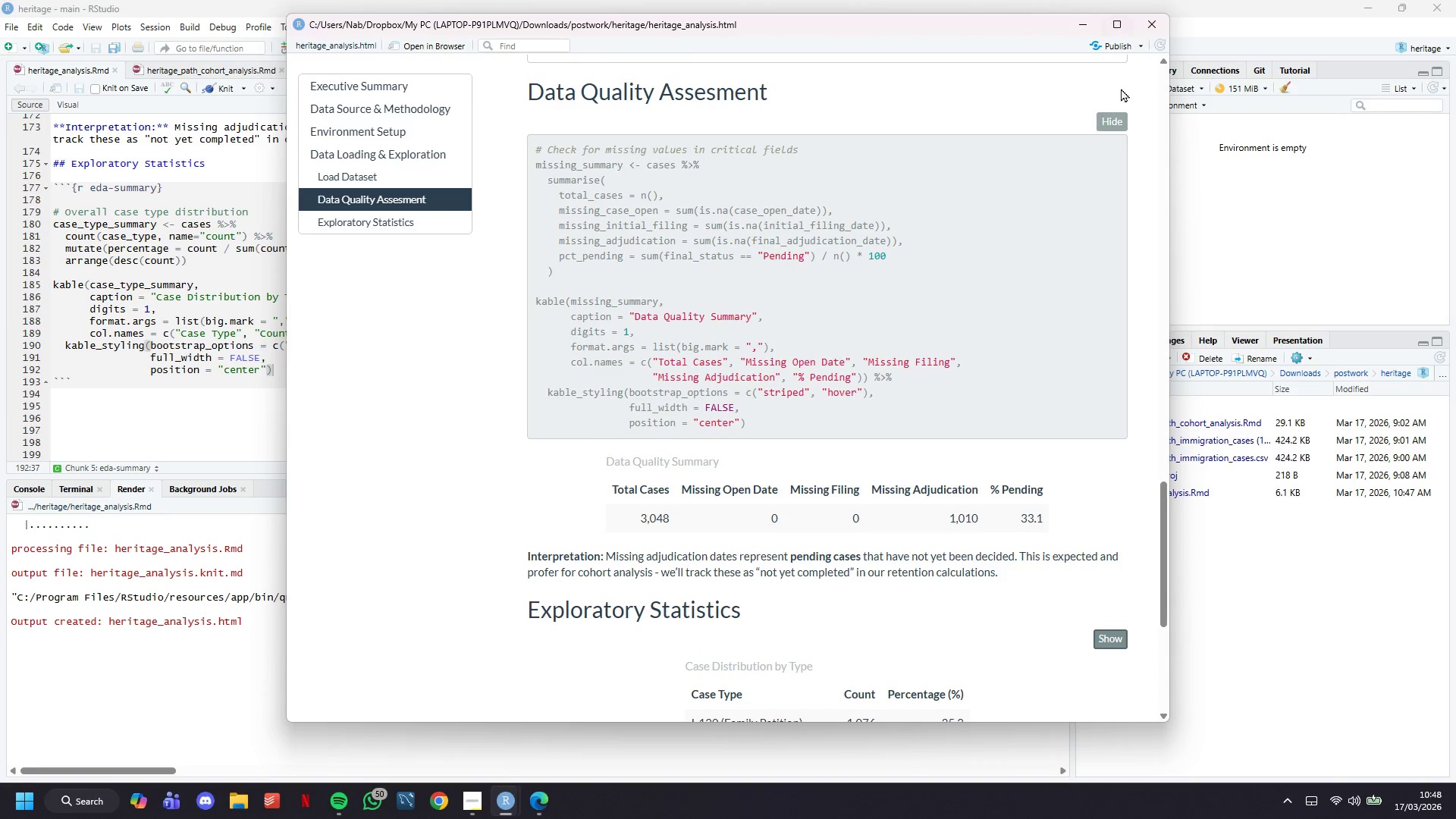 
left_click([1120, 122])
 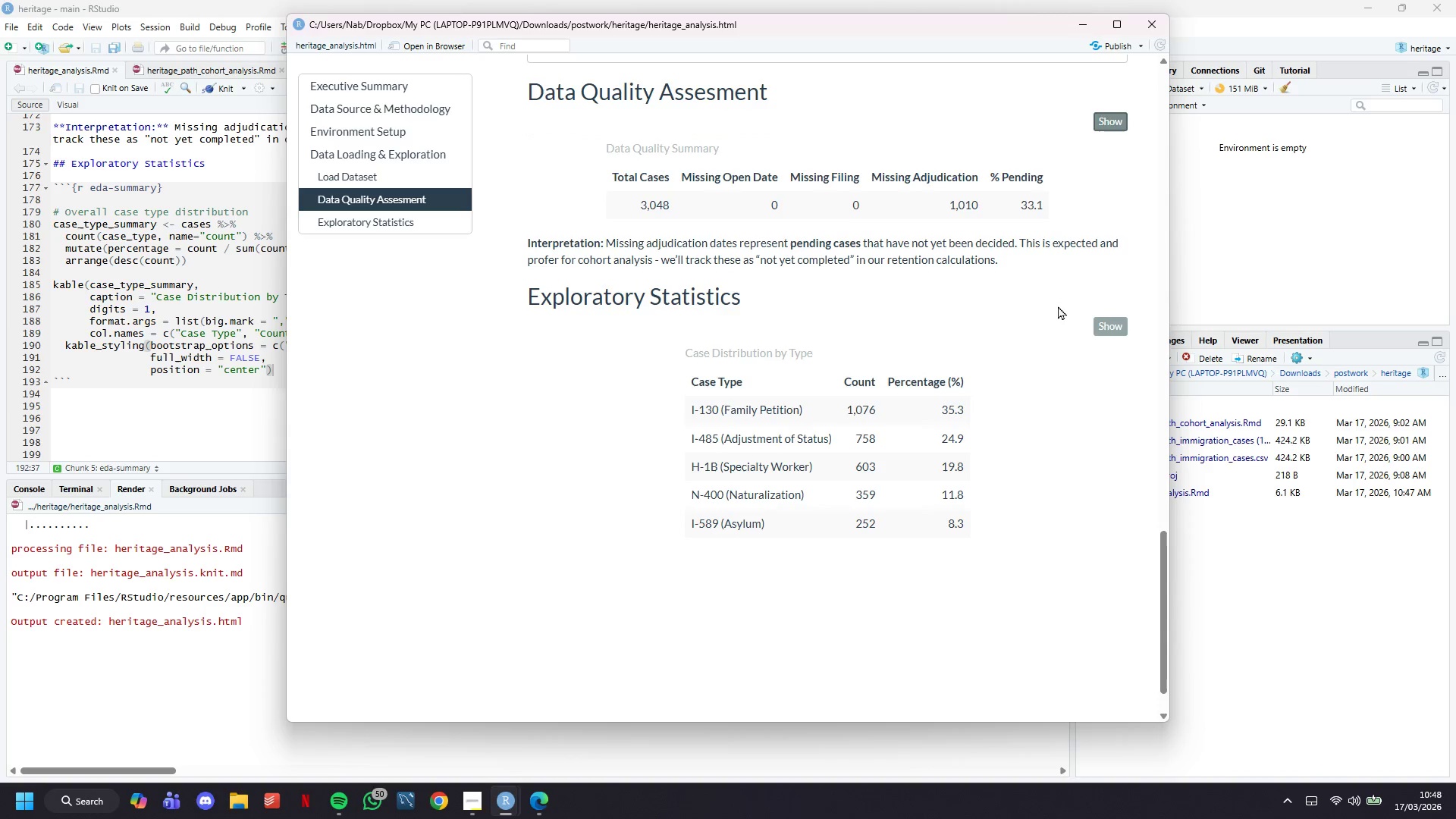 
scroll: coordinate [1061, 328], scroll_direction: up, amount: 5.0
 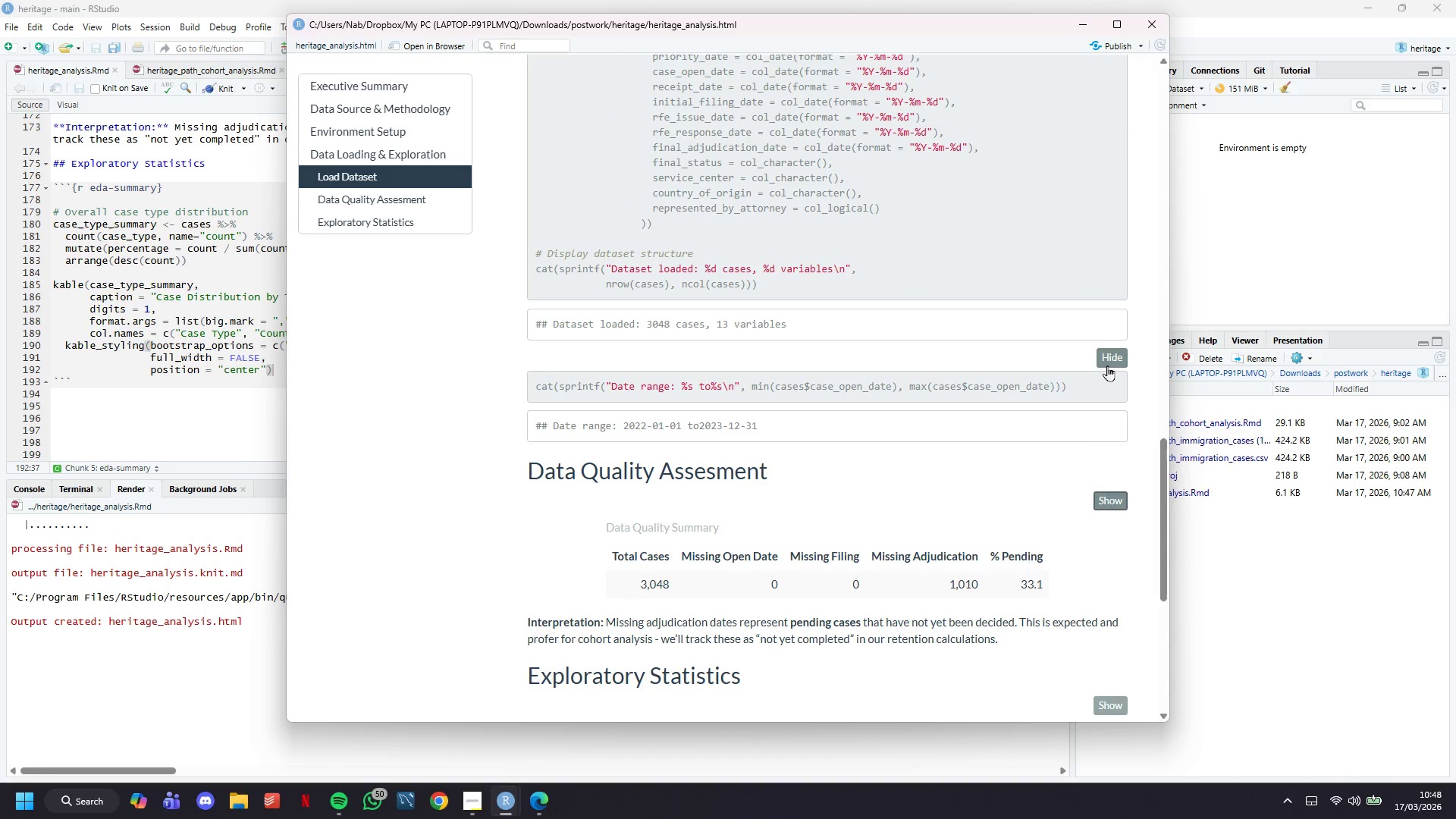 
left_click([1107, 362])
 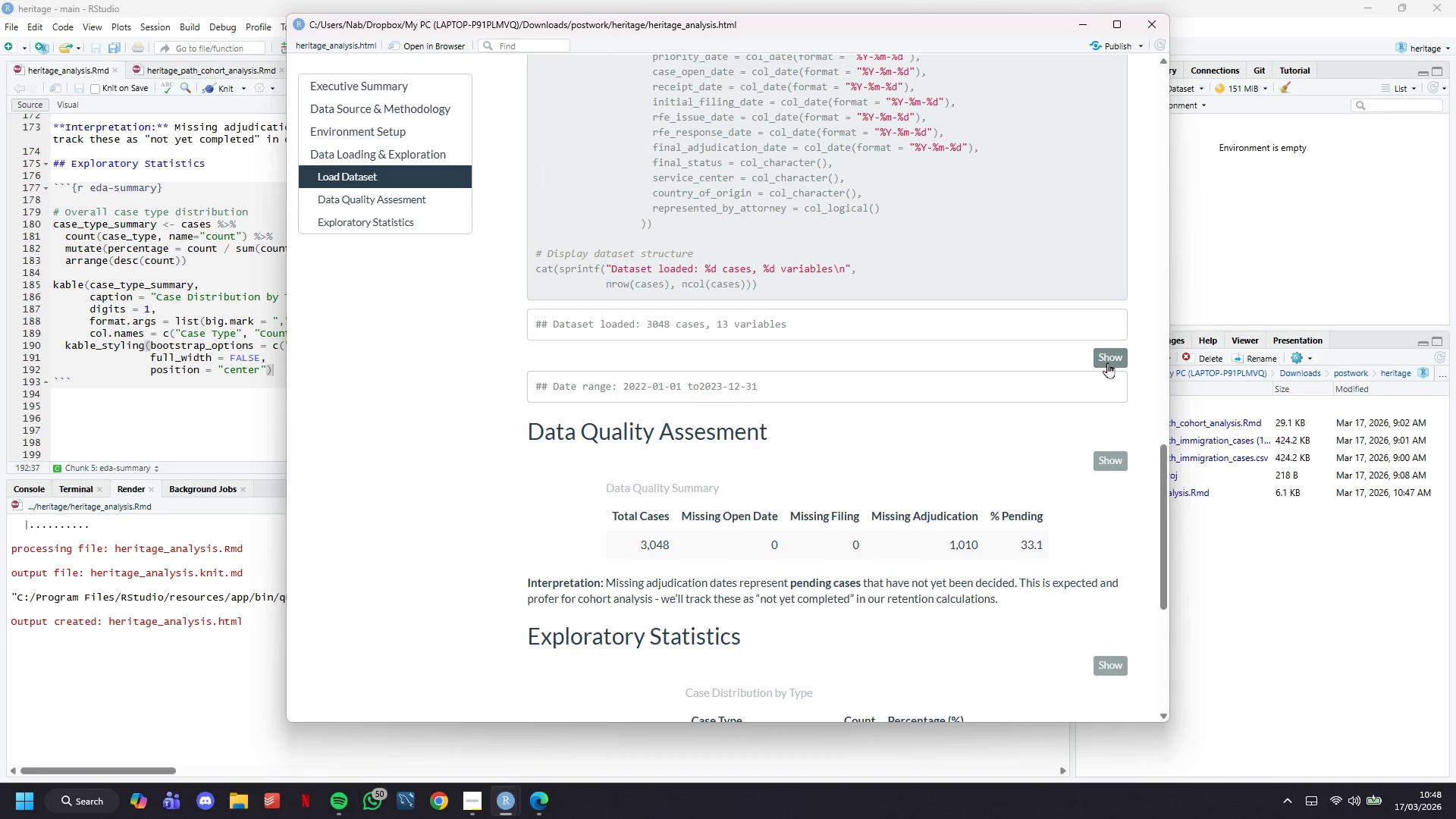 
scroll: coordinate [1107, 362], scroll_direction: up, amount: 5.0
 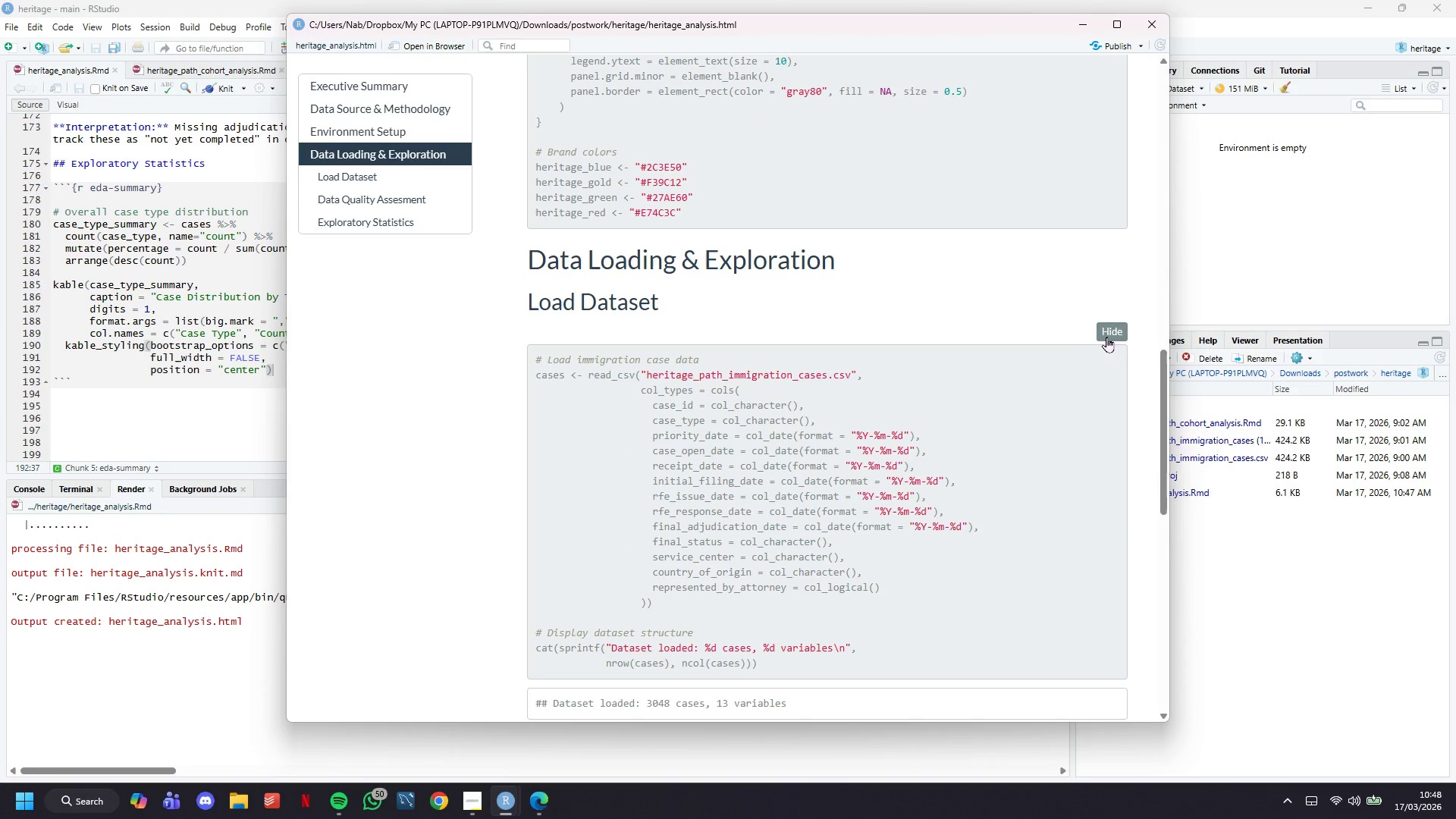 
left_click([1107, 334])
 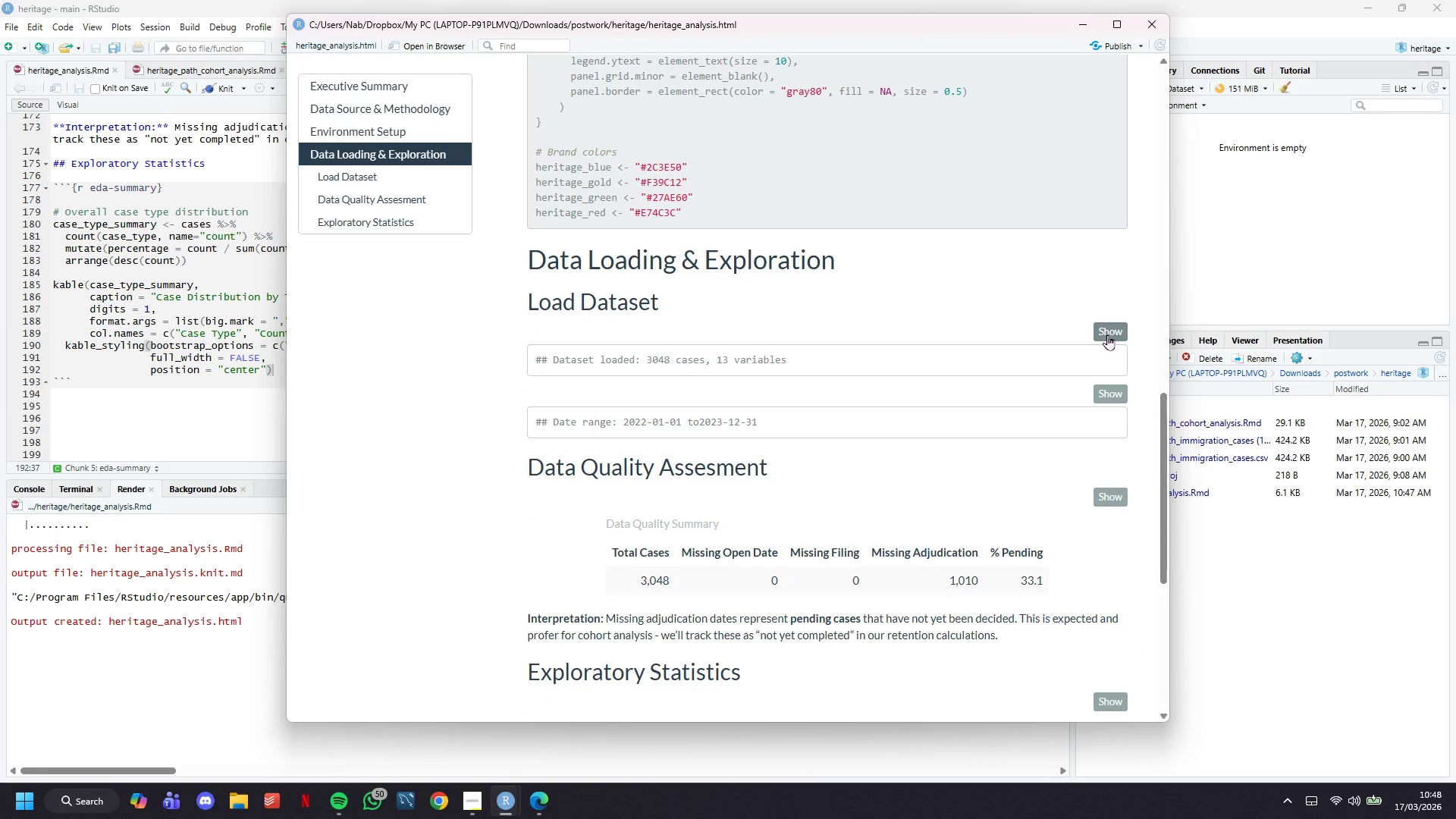 
scroll: coordinate [1107, 334], scroll_direction: up, amount: 6.0
 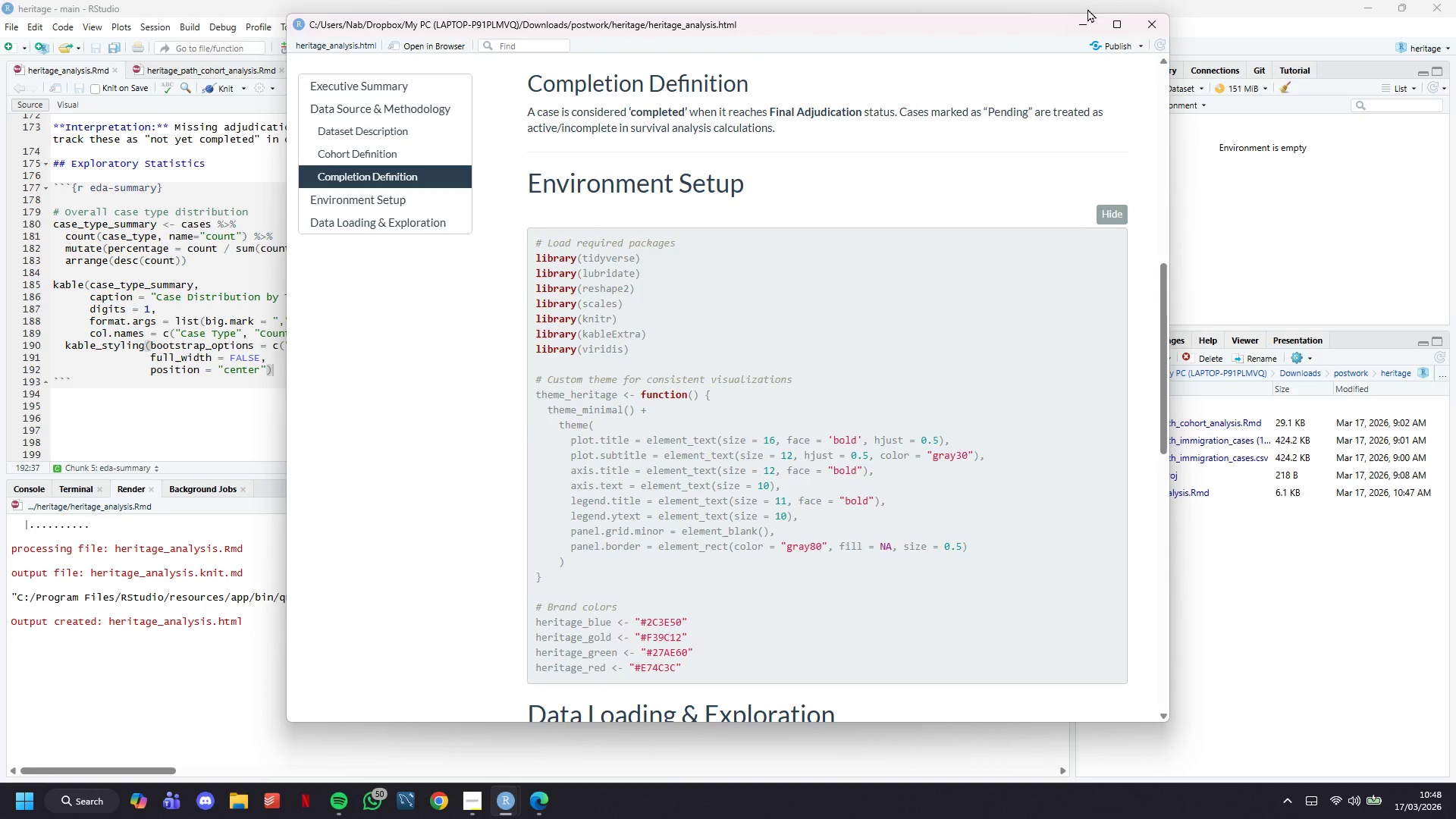 
left_click([1084, 18])
 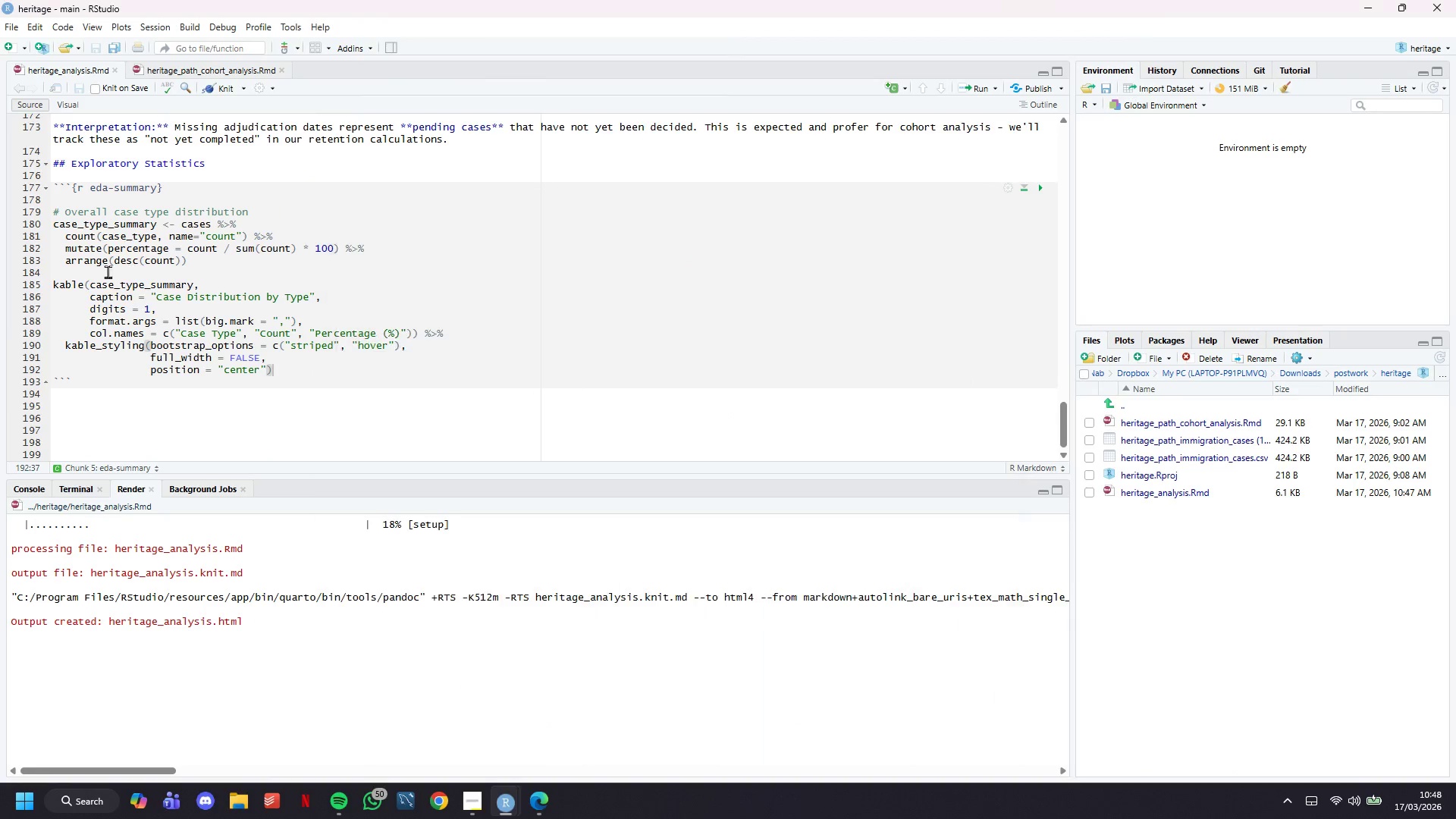 
scroll: coordinate [134, 301], scroll_direction: up, amount: 52.0
 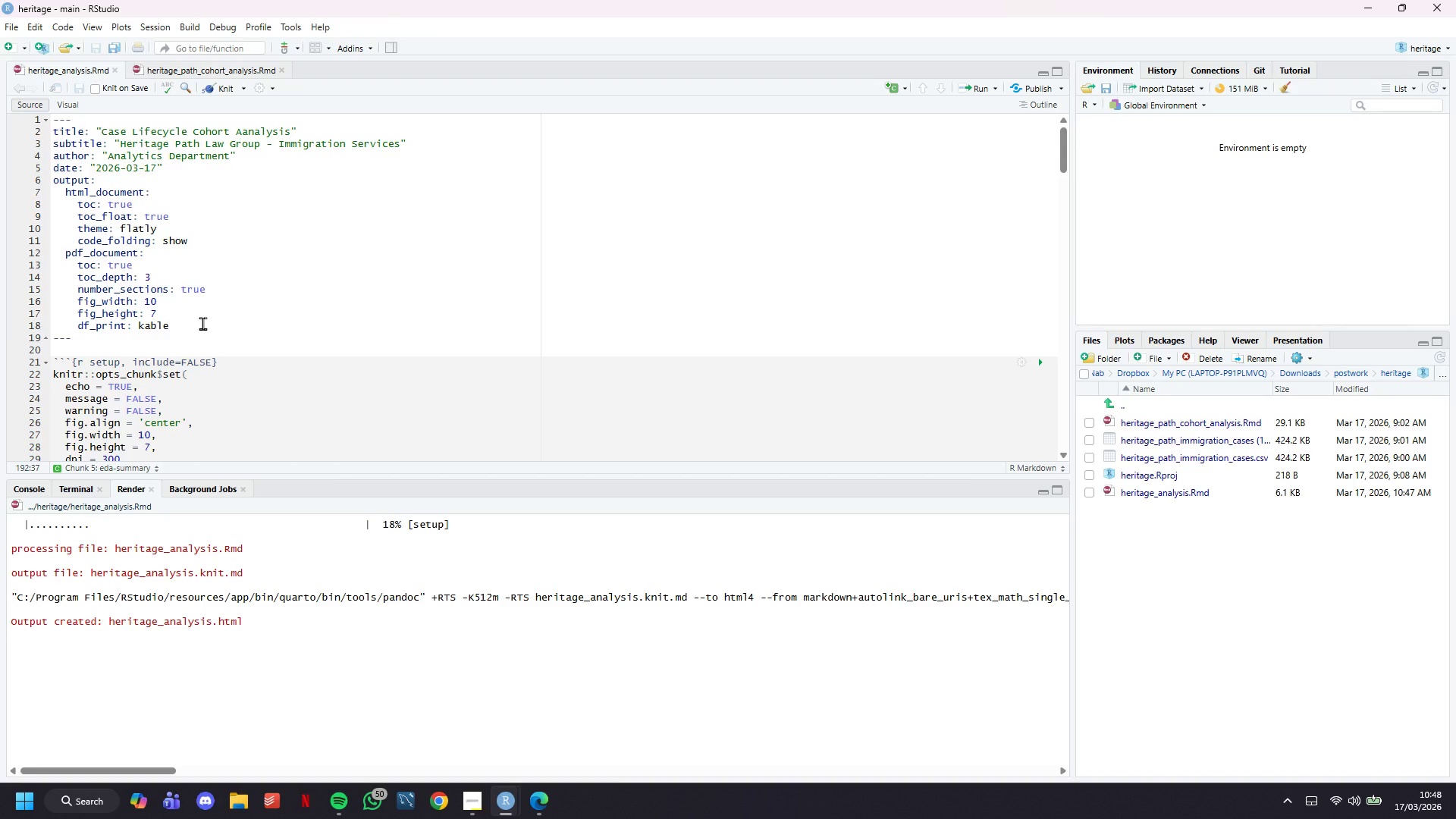 
left_click([202, 323])
 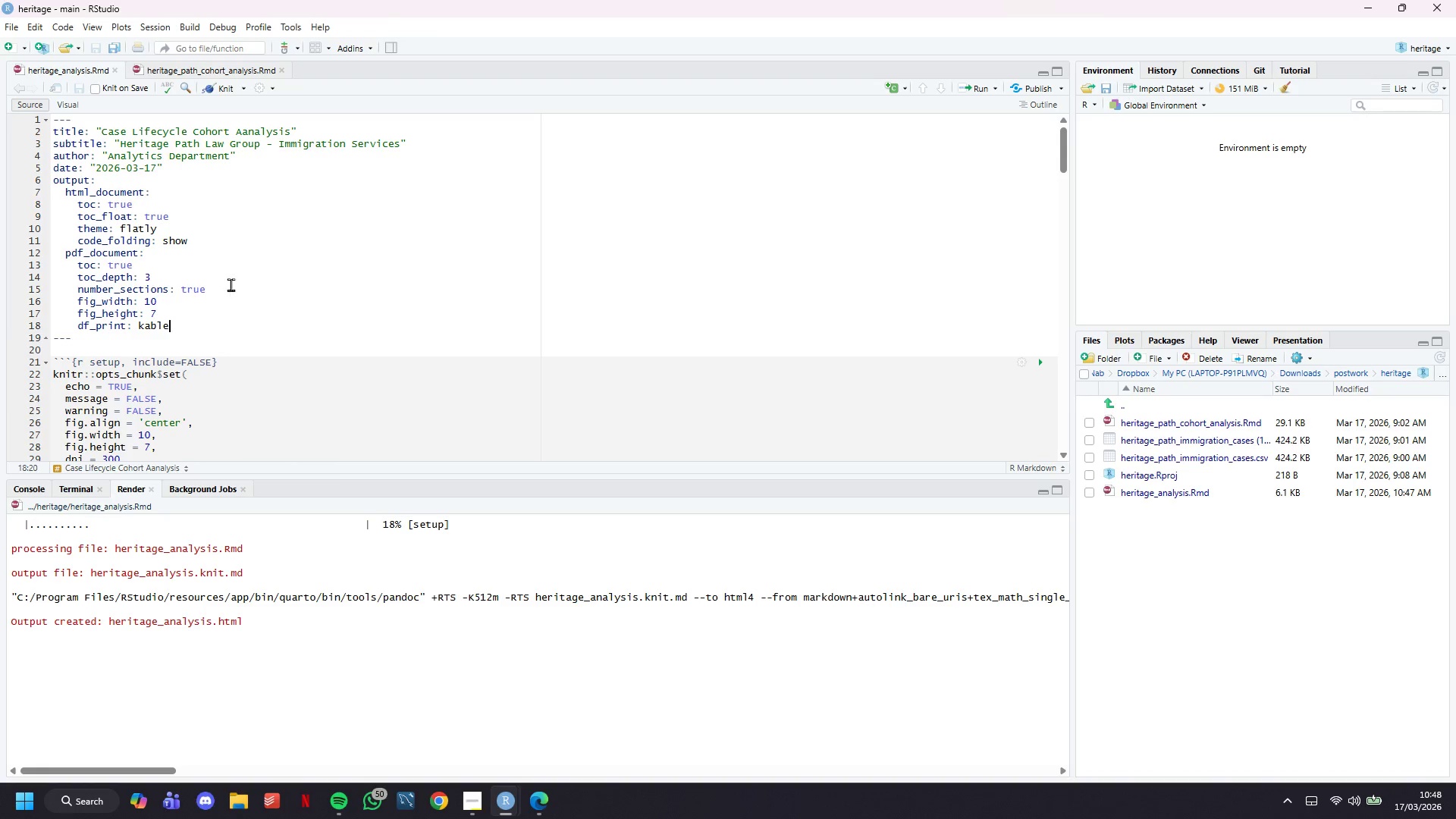 
left_click([212, 242])
 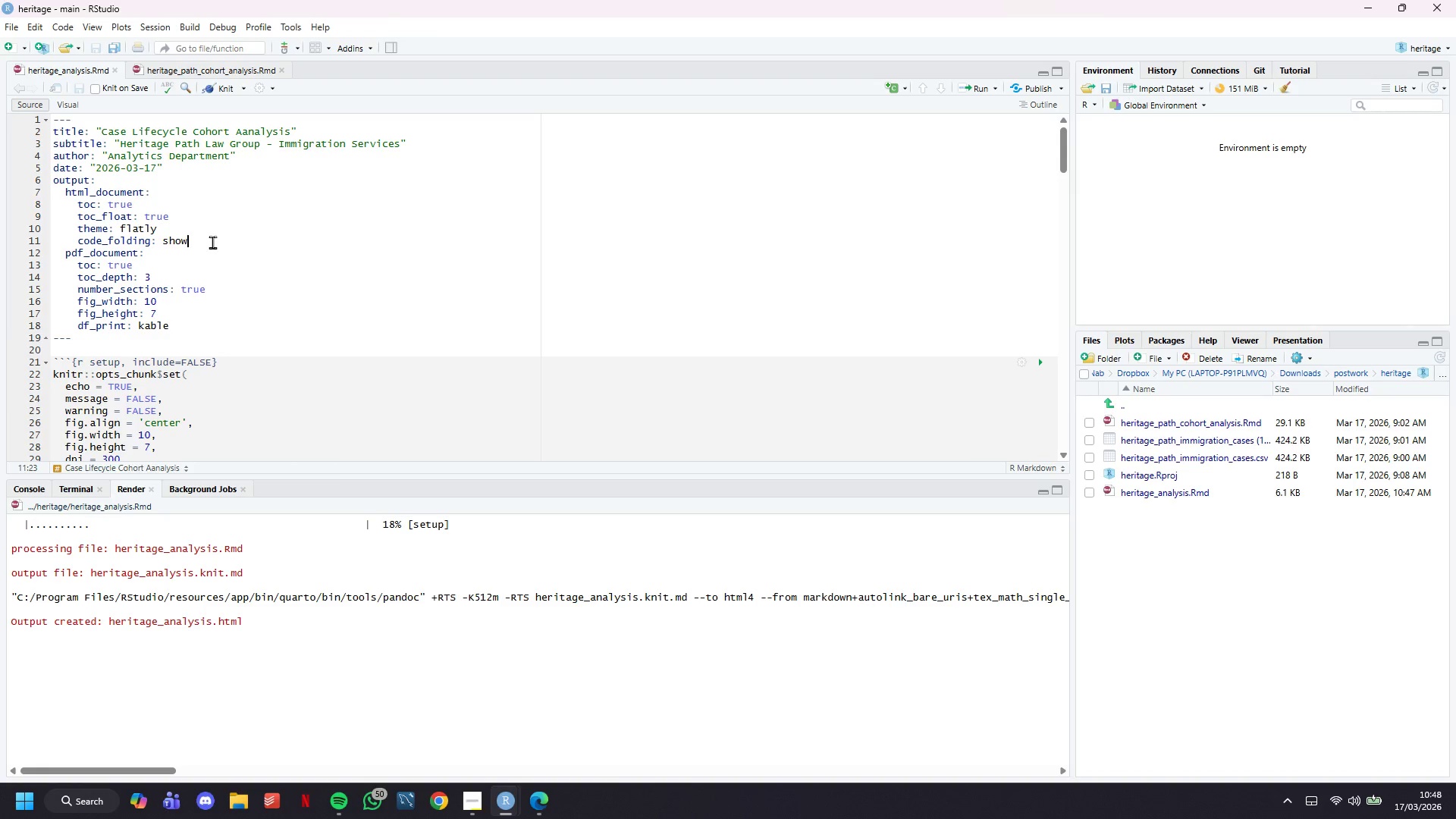 
key(Backspace)
key(Backspace)
key(Backspace)
key(Backspace)
type(hide)
 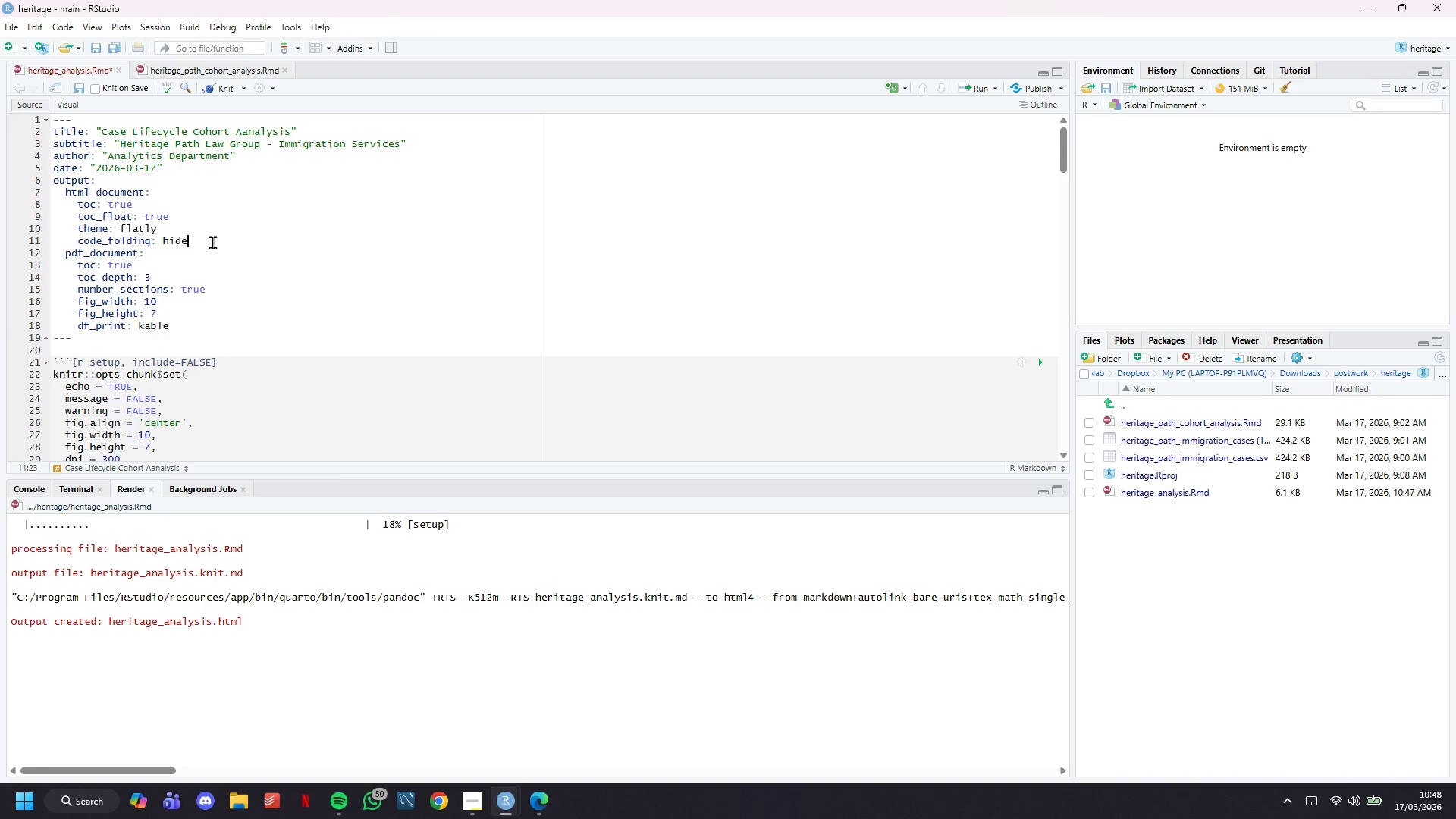 
key(Control+S)
 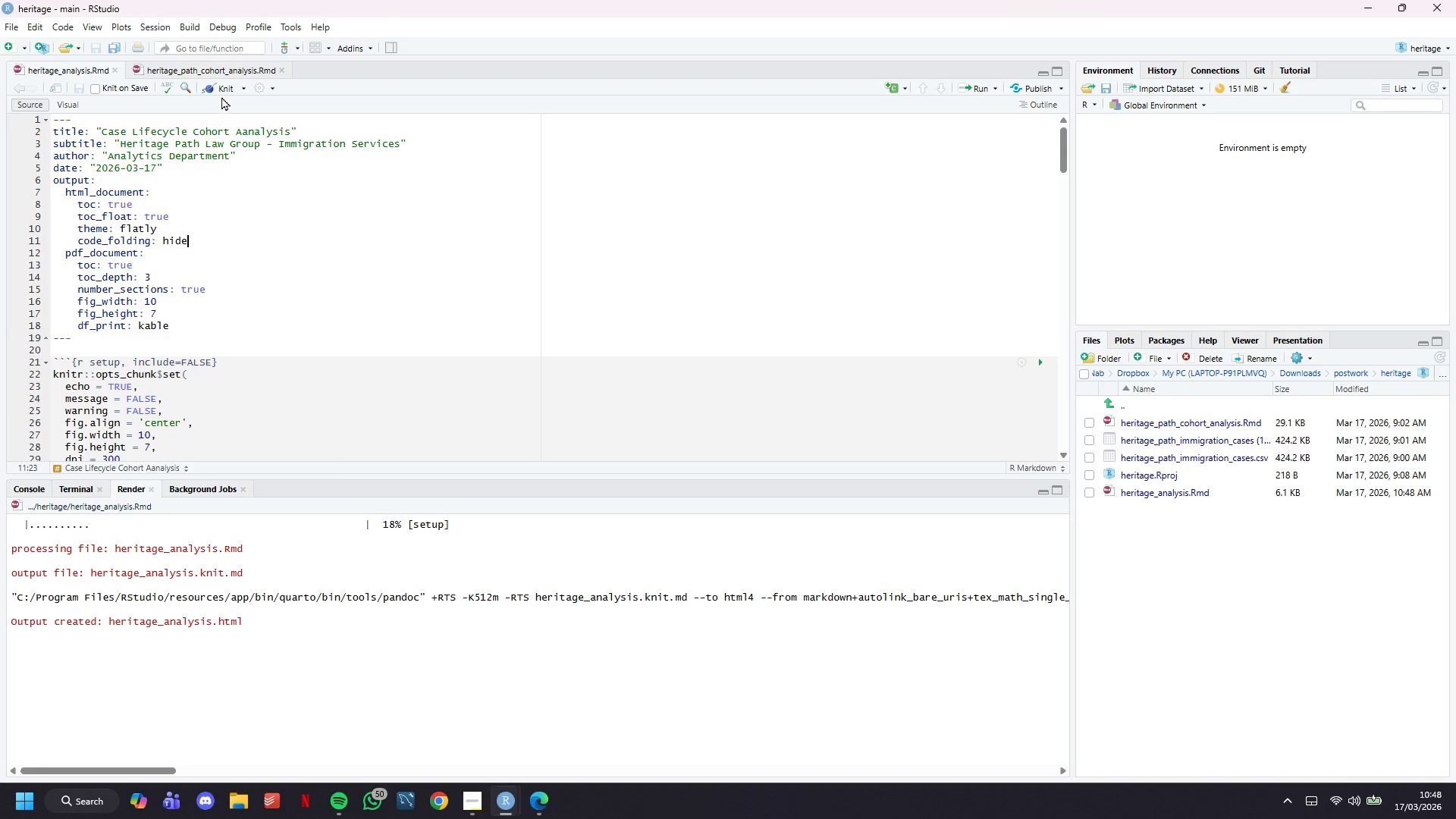 
left_click([221, 94])
 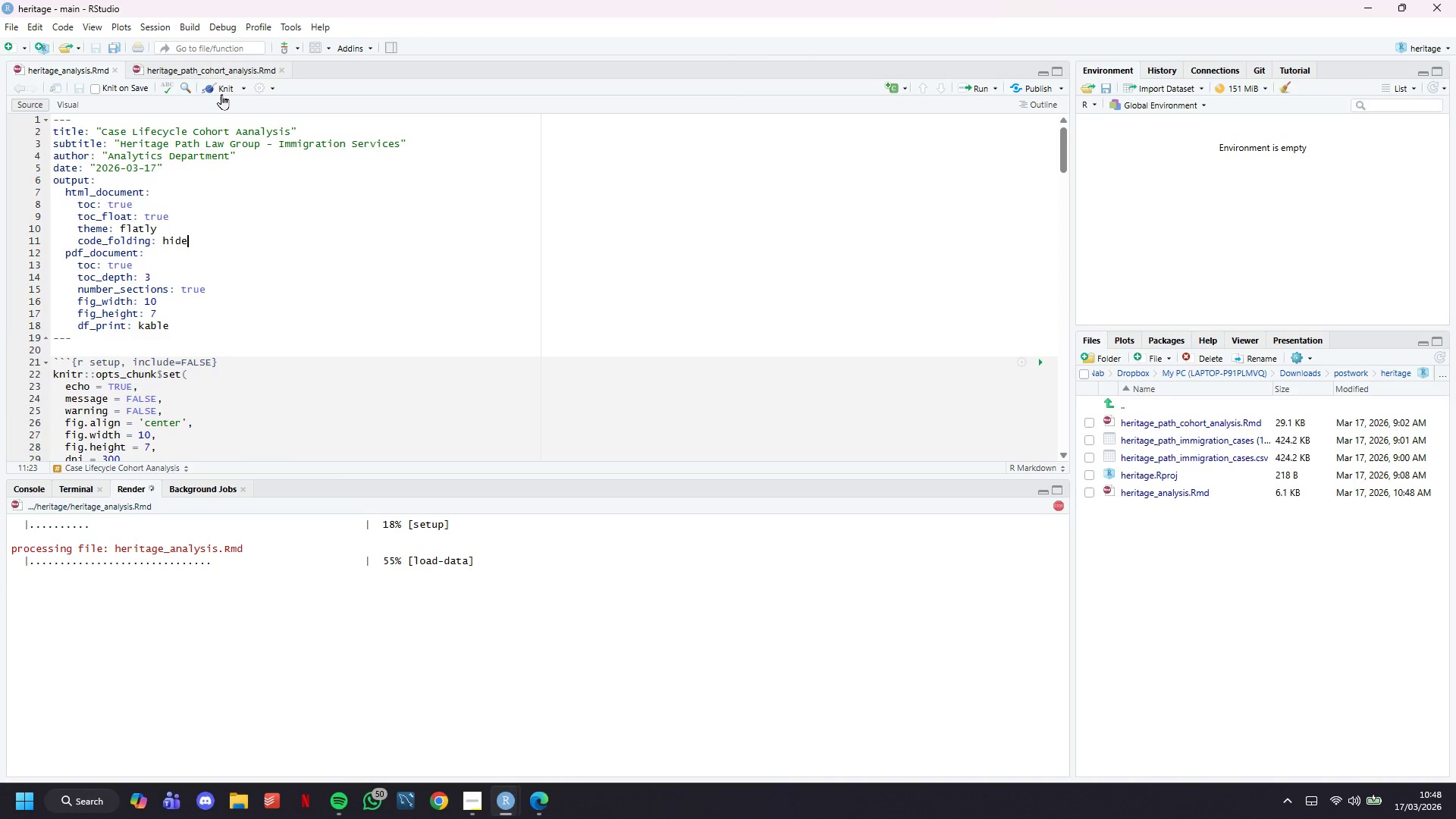 
wait(9.66)
 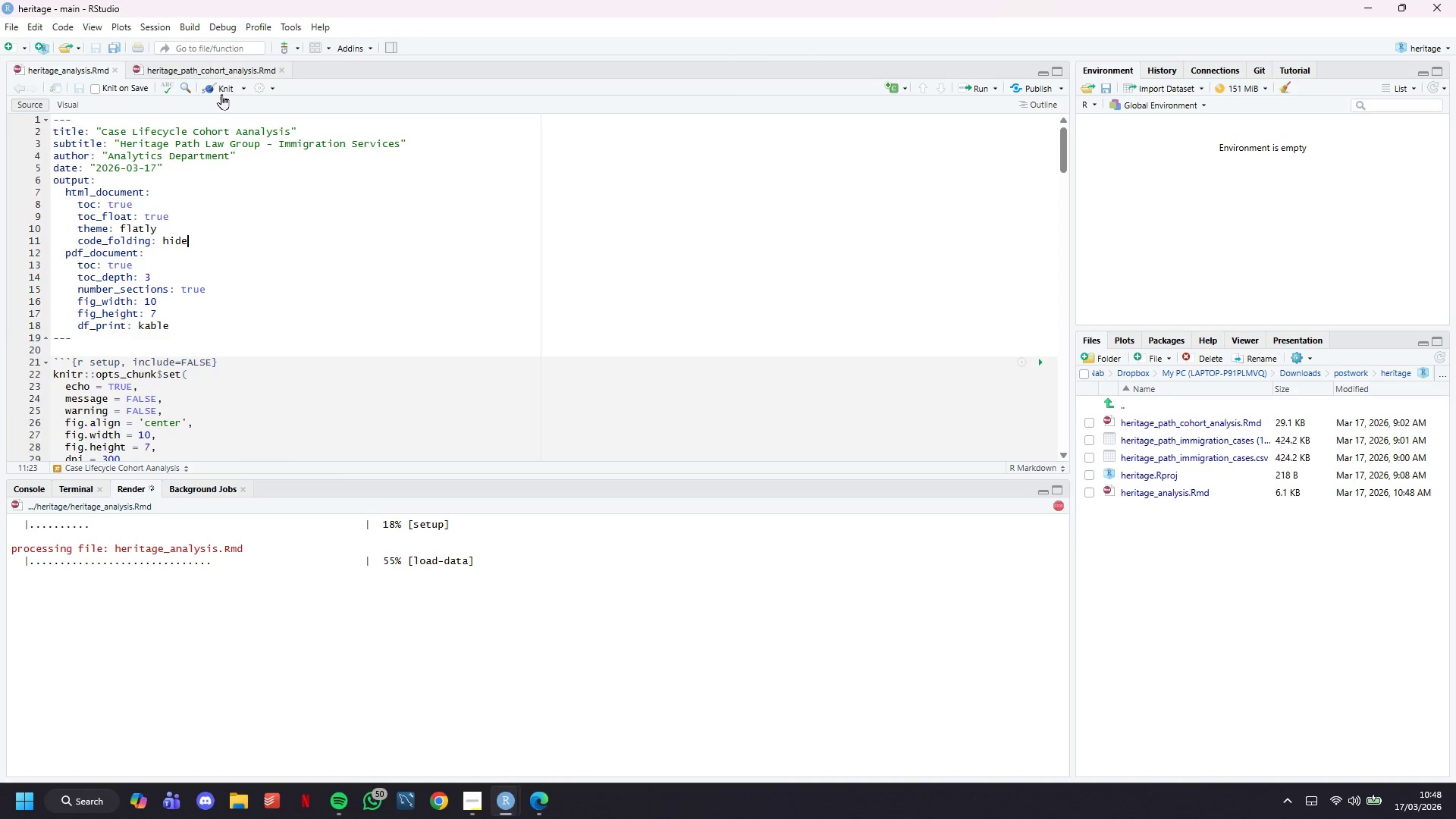 
scroll: coordinate [381, 268], scroll_direction: down, amount: 4.0
 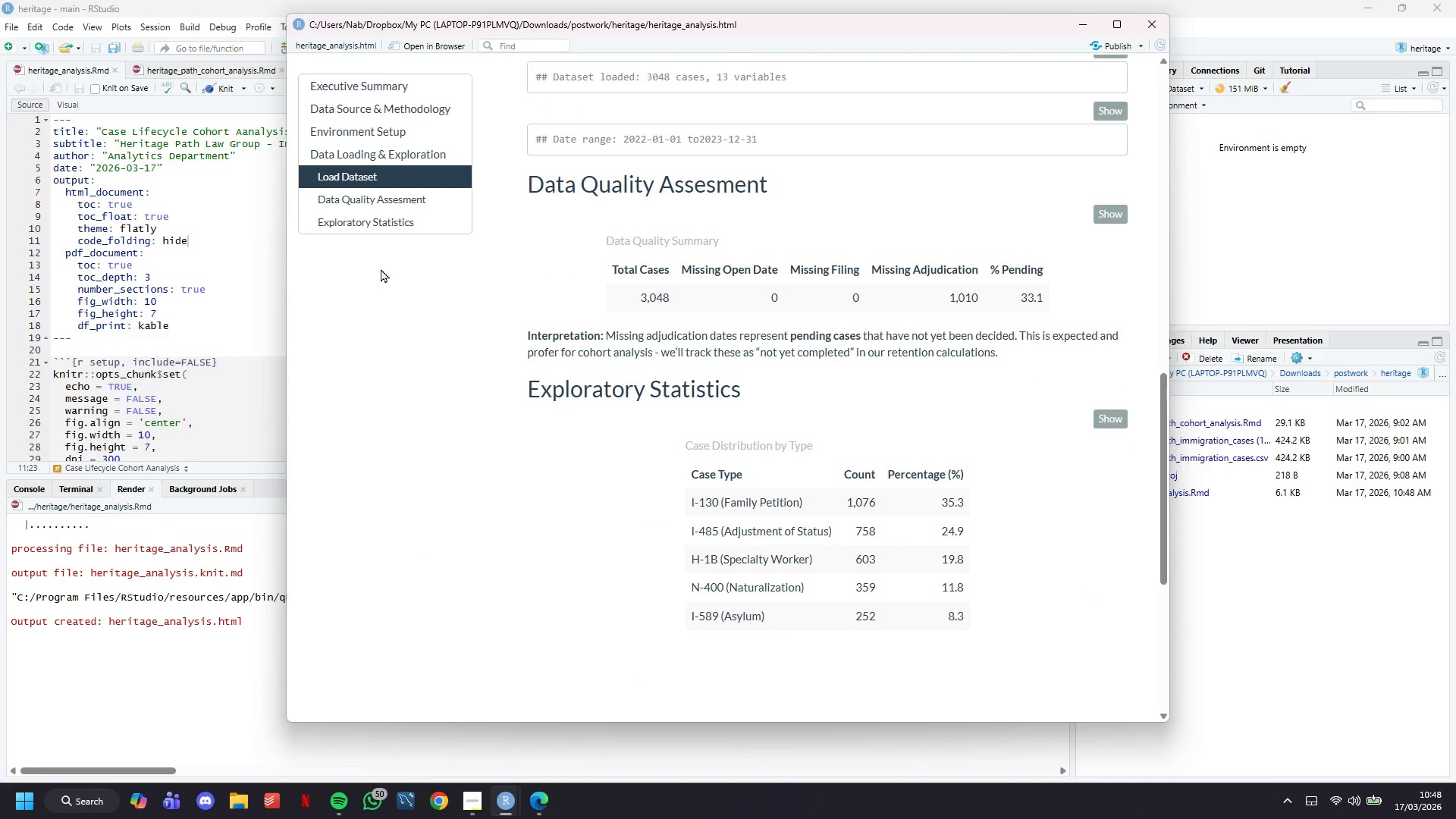 
scroll: coordinate [381, 268], scroll_direction: up, amount: 3.0
 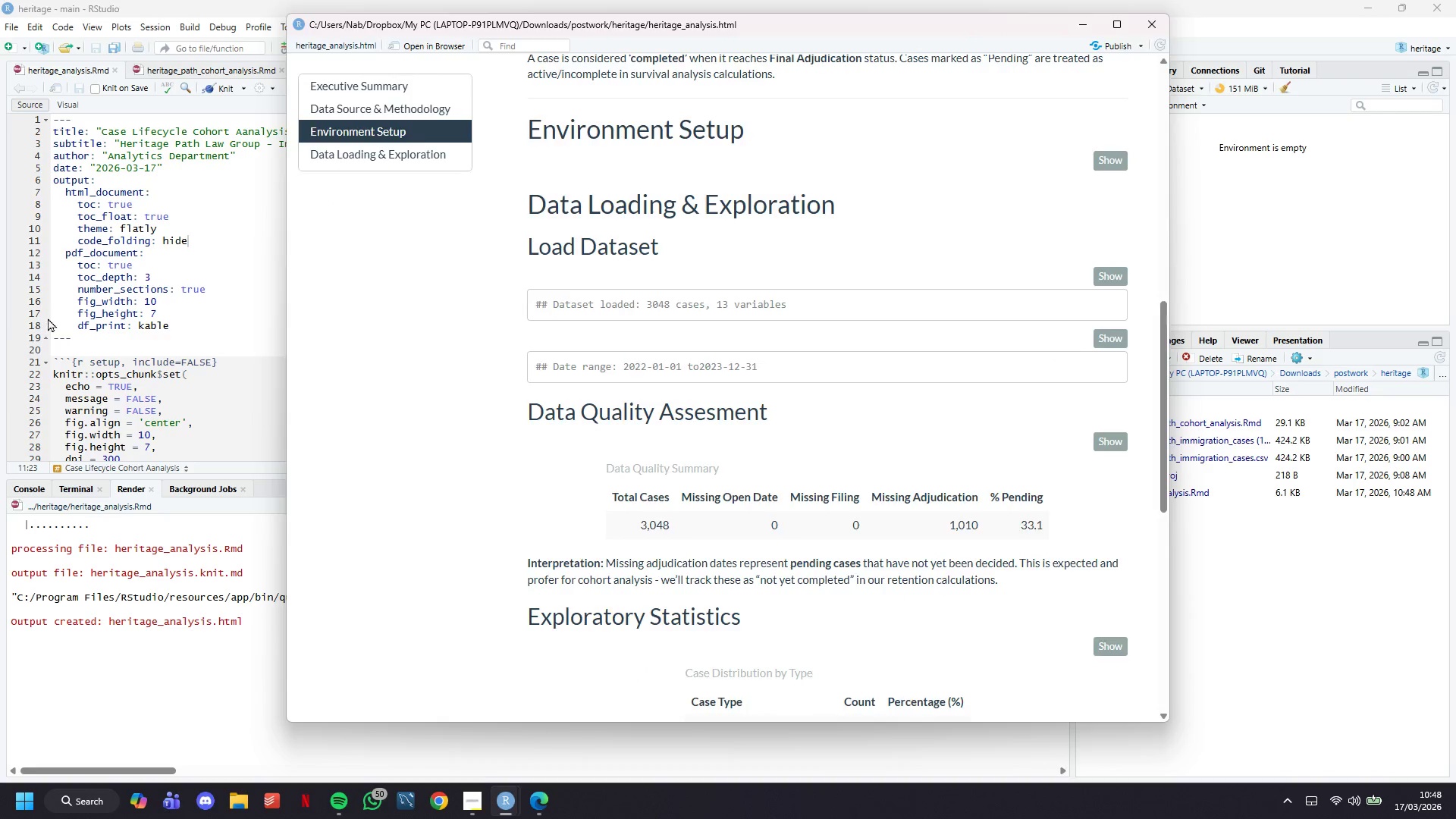 
left_click([48, 318])
 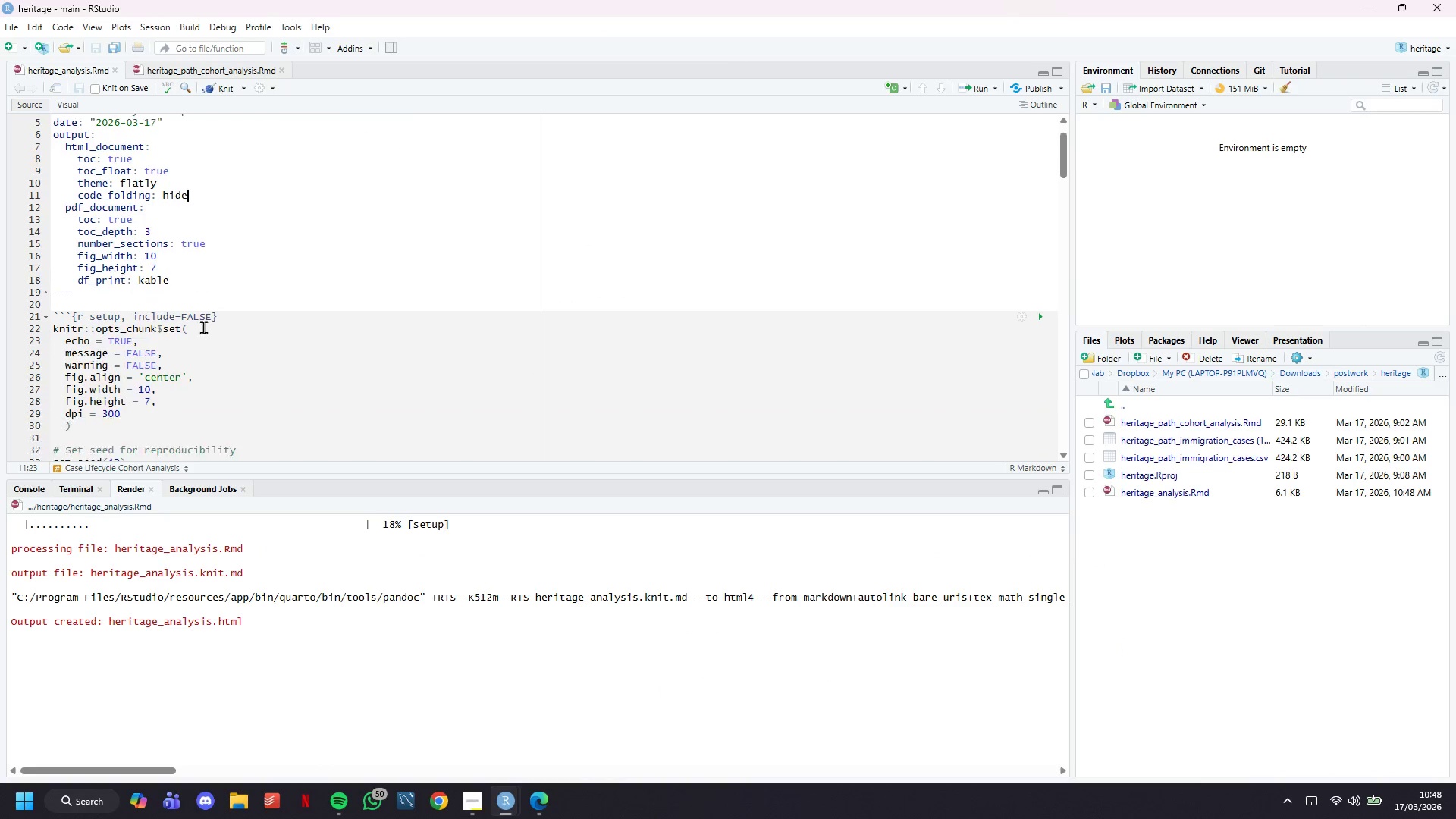 
left_click([215, 381])
 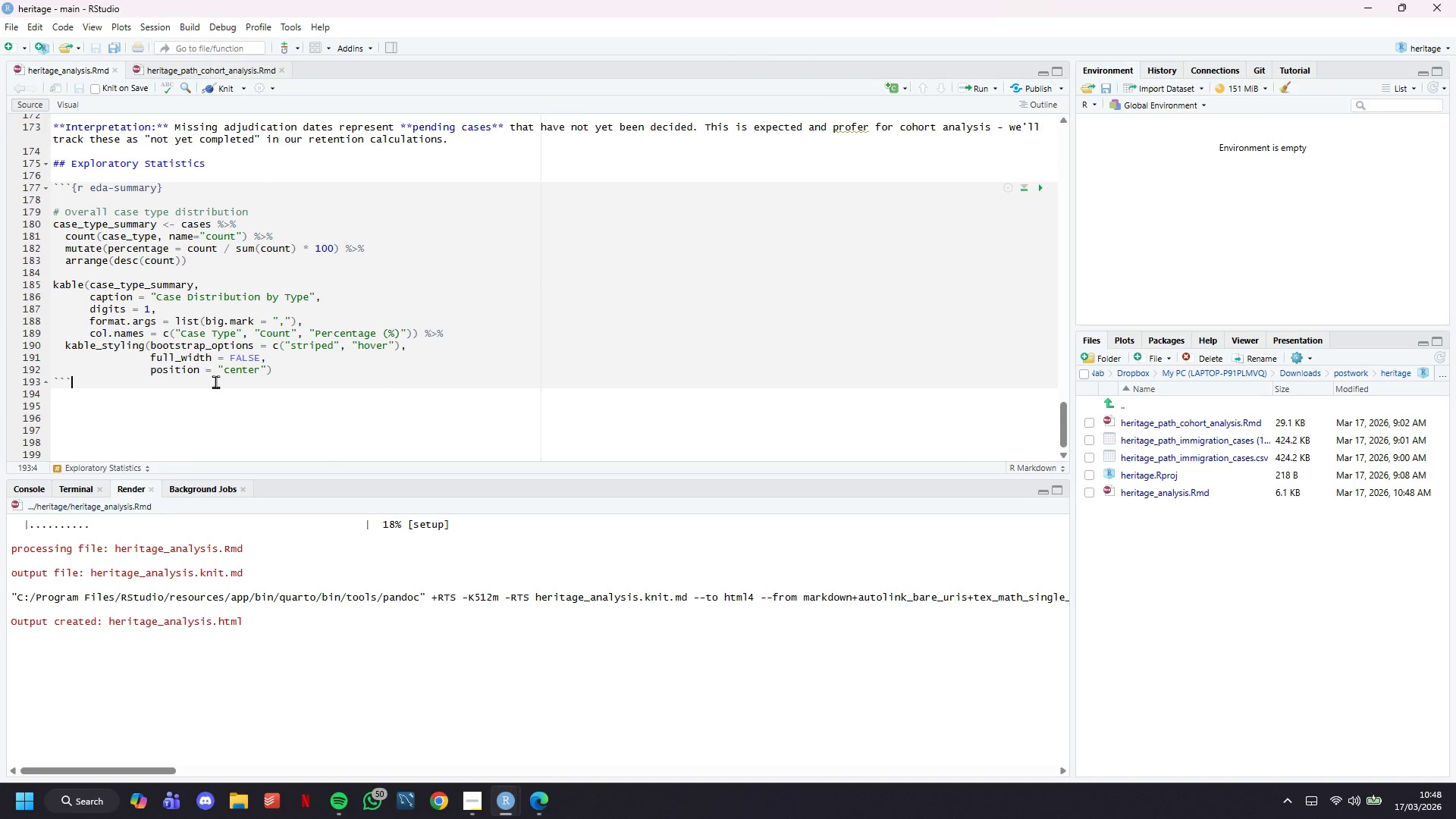 
scroll: coordinate [202, 369], scroll_direction: down, amount: 56.0
 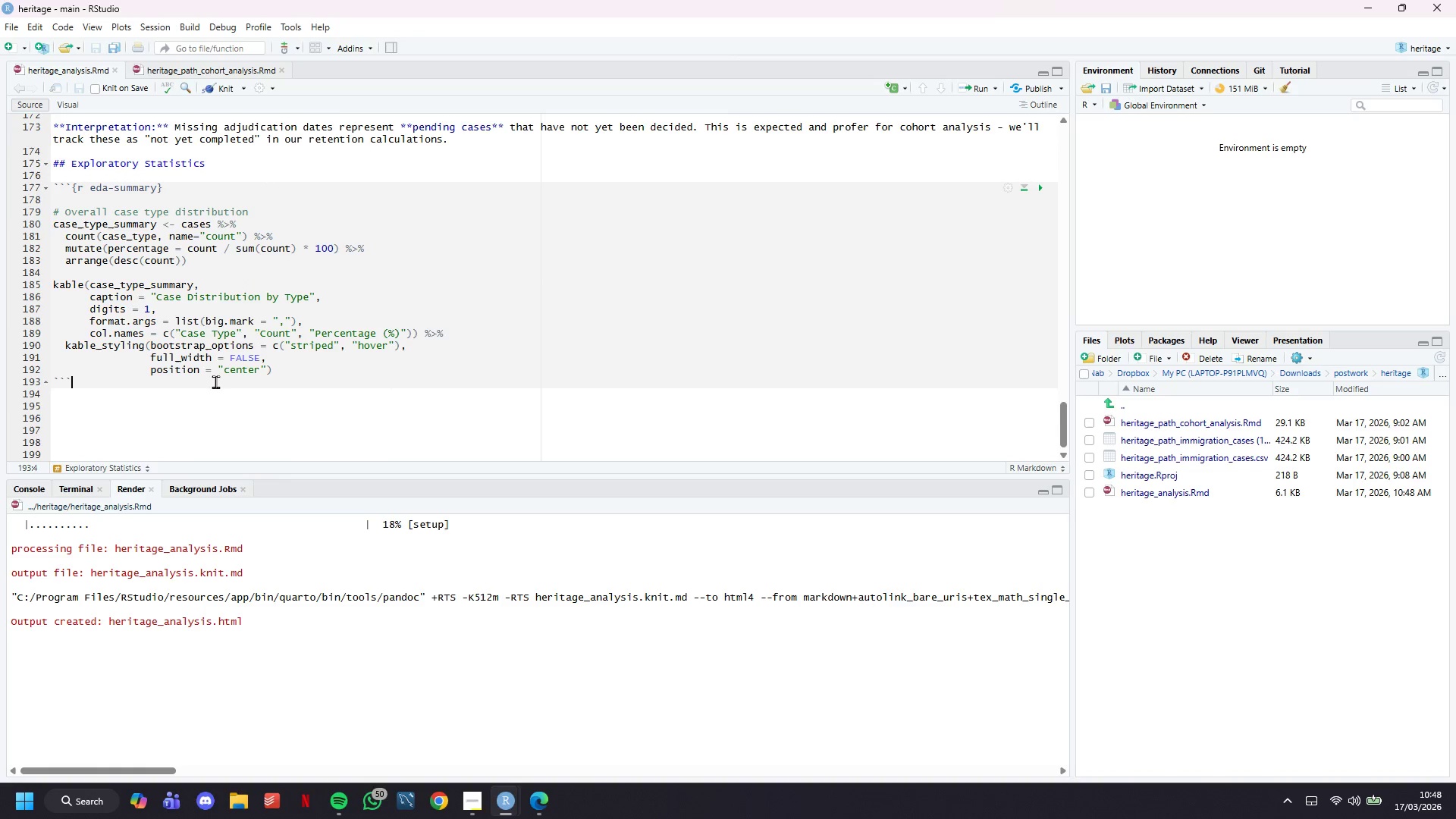 
key(Enter)
 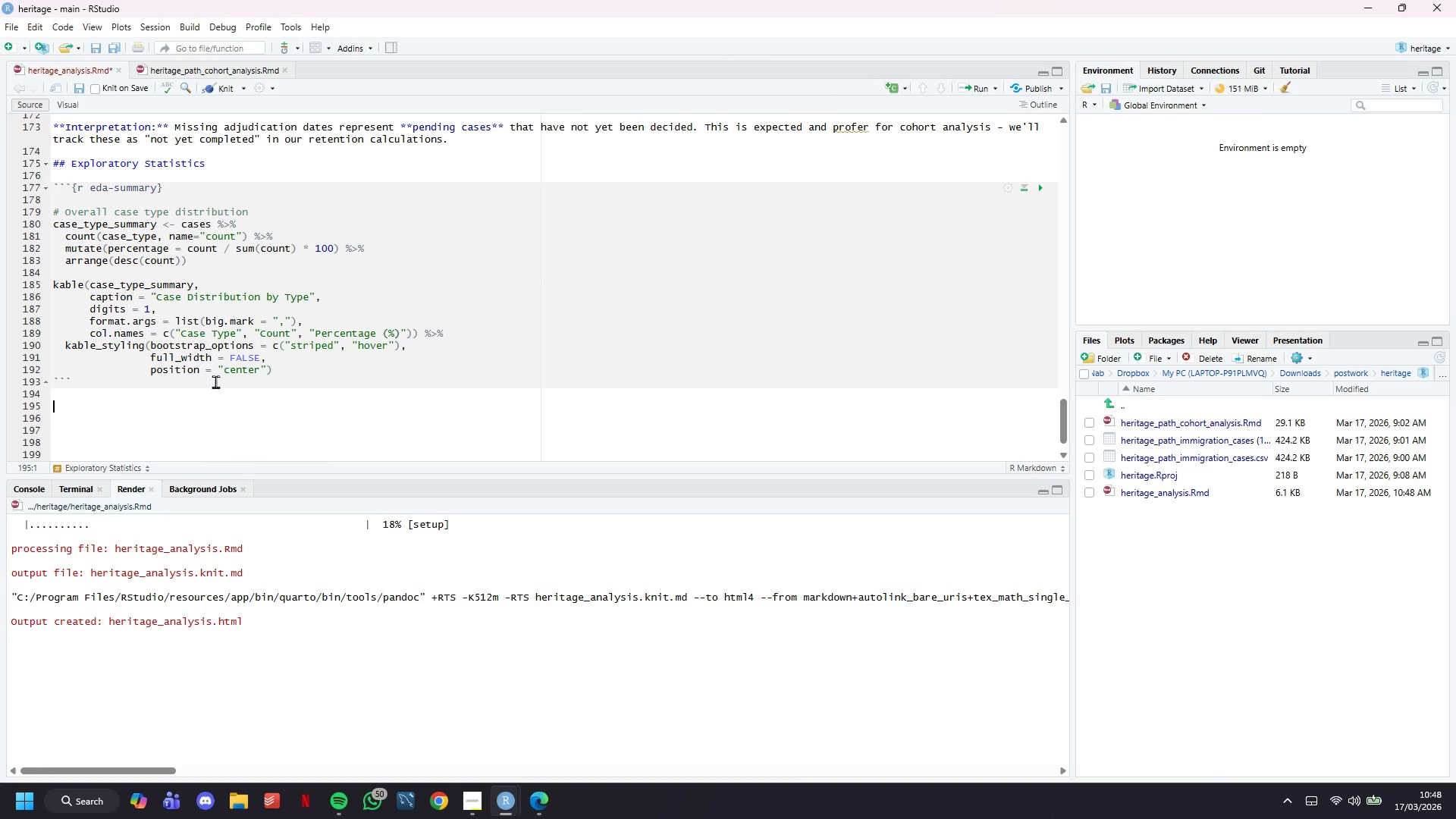 
key(Enter)
 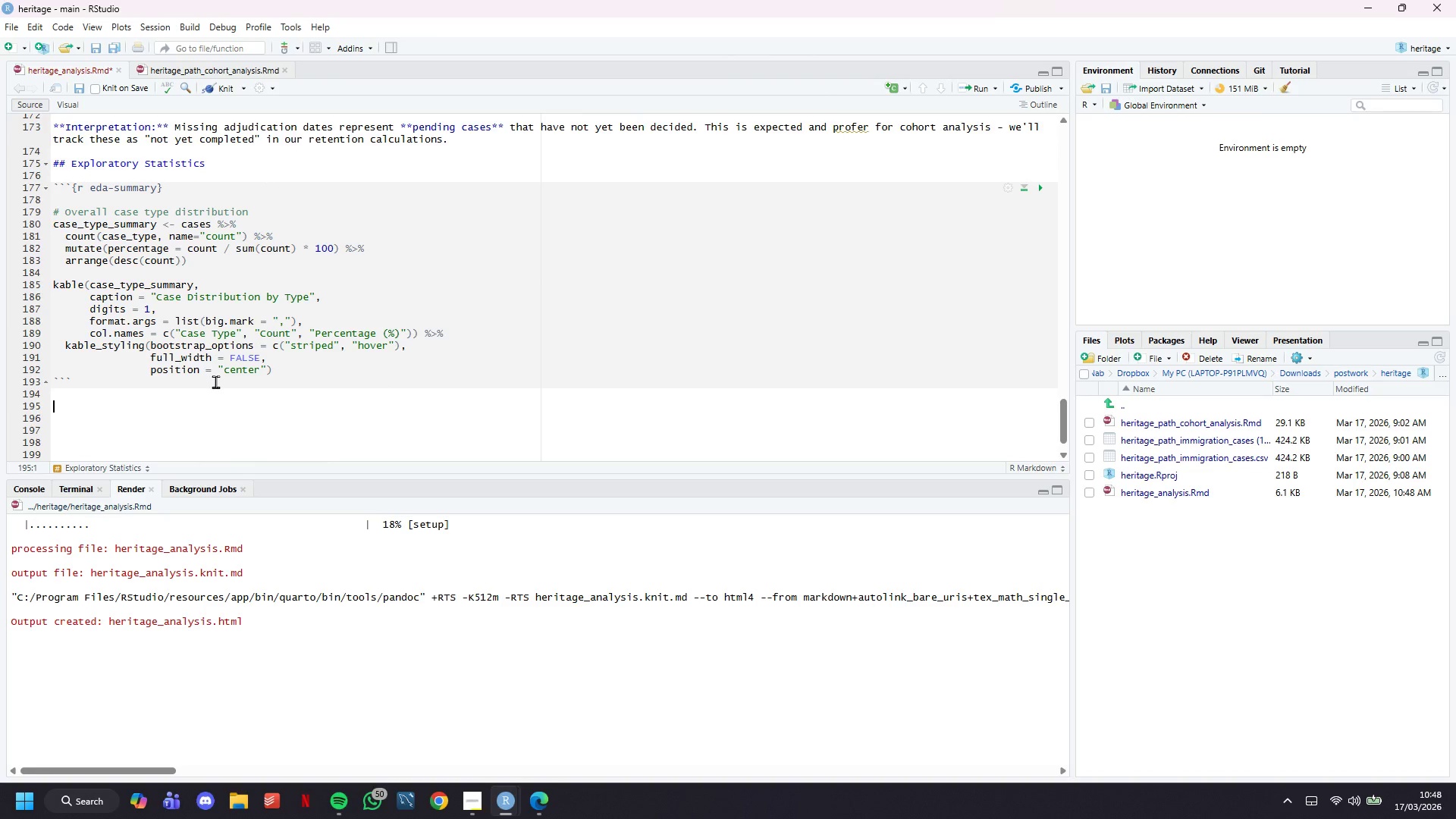 
key(Backquote)
 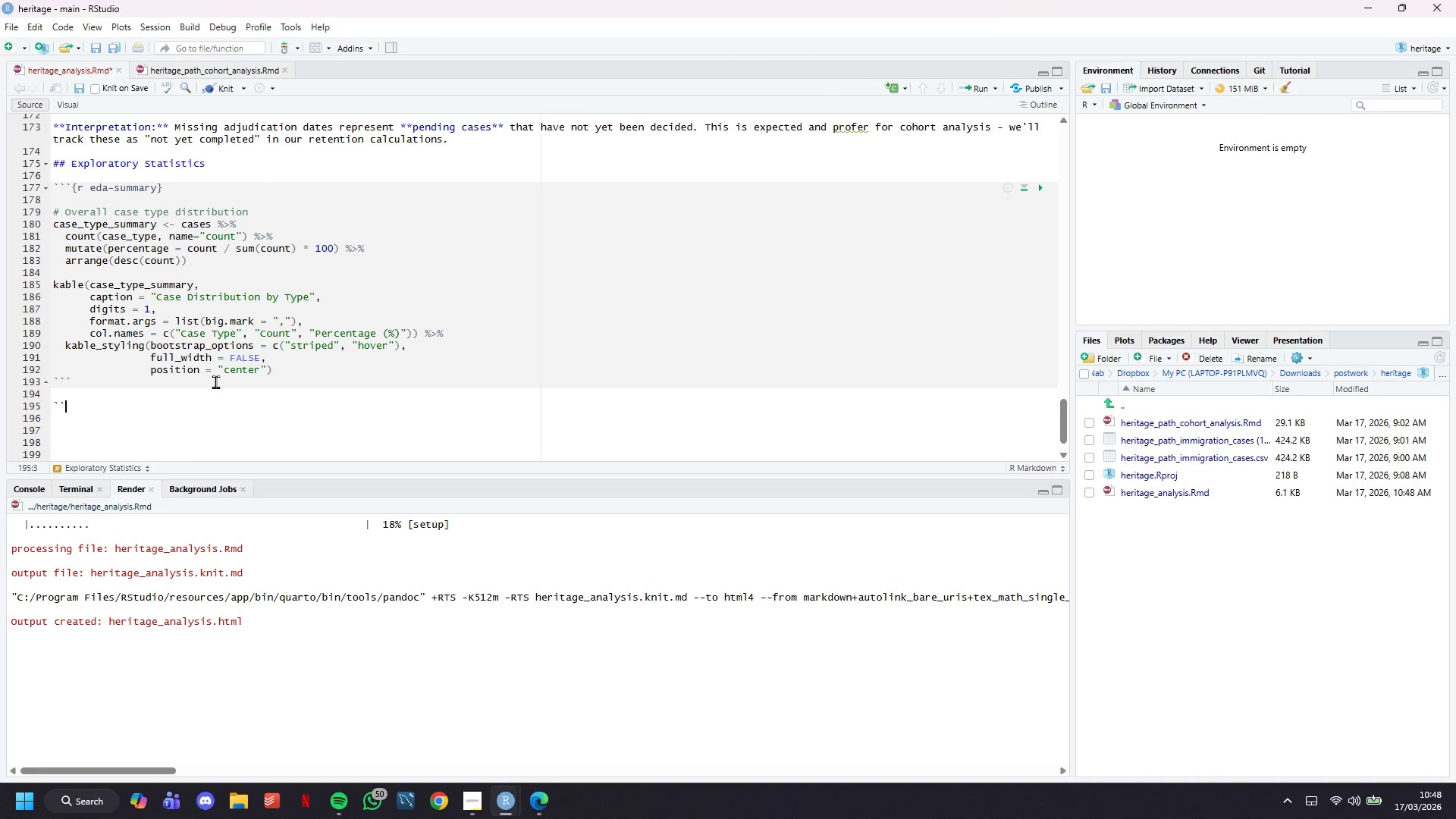 
key(Backquote)
 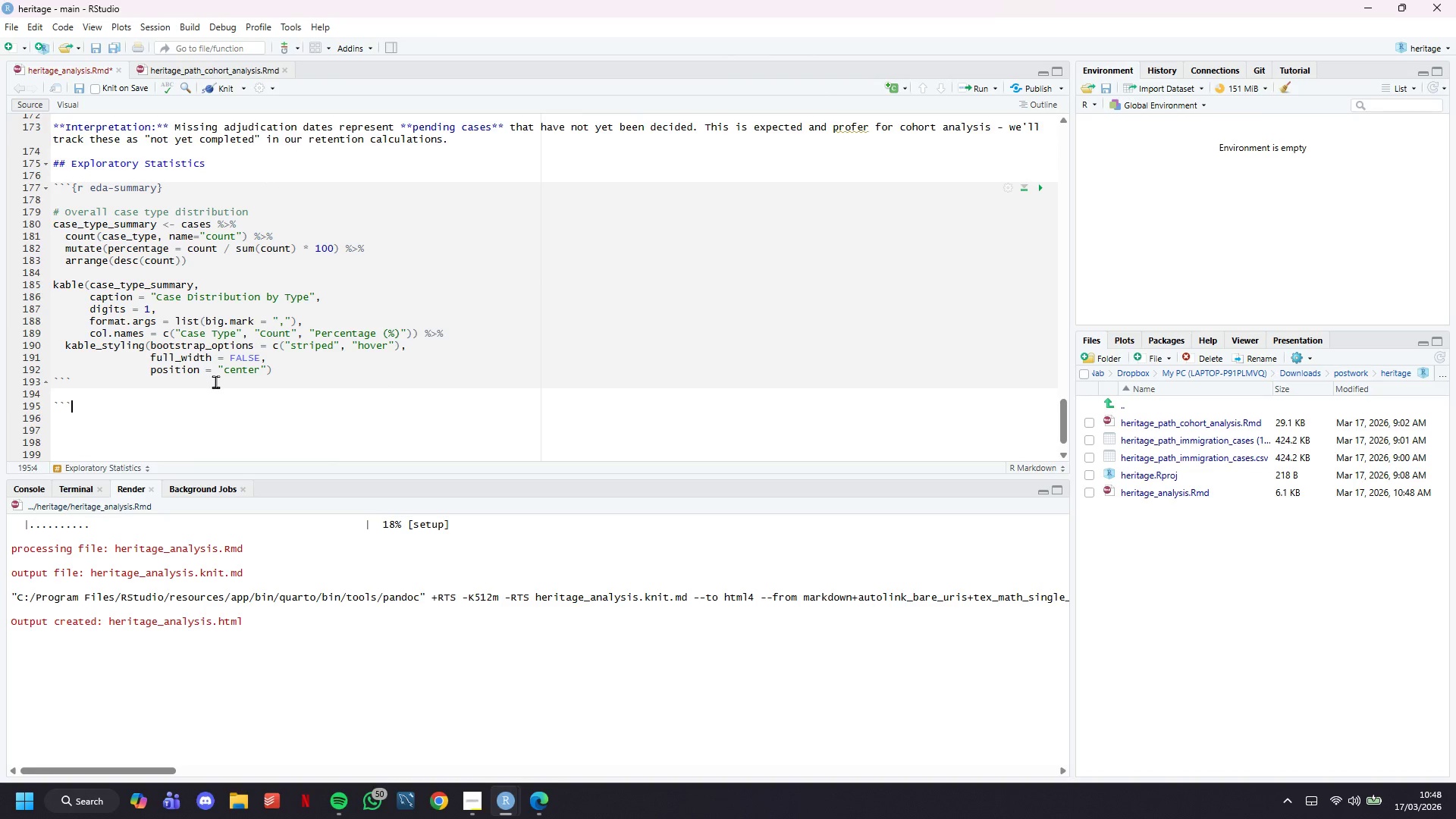 
key(Backquote)
 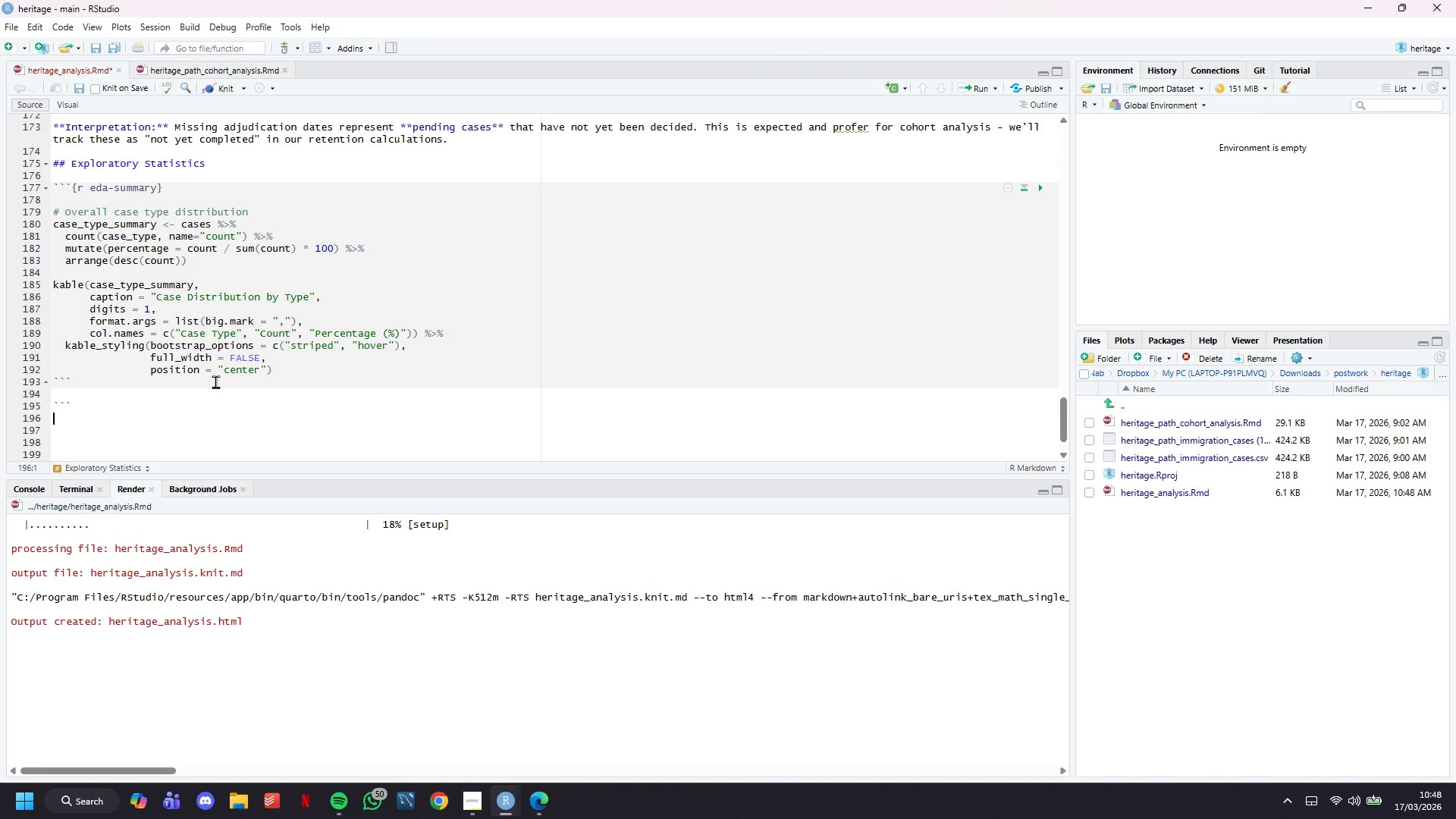 
key(Enter)
 